 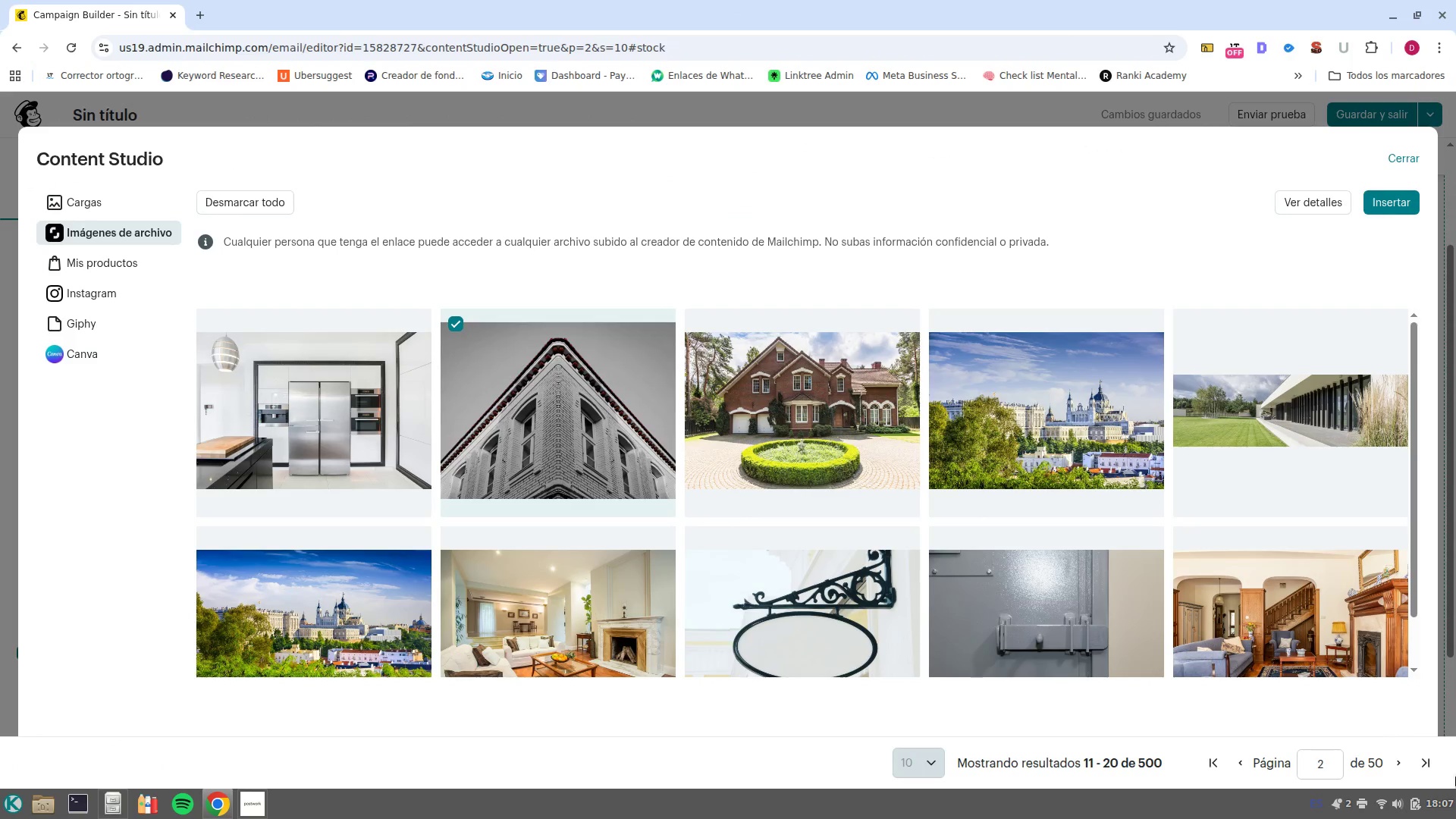 
left_click([1401, 206])
 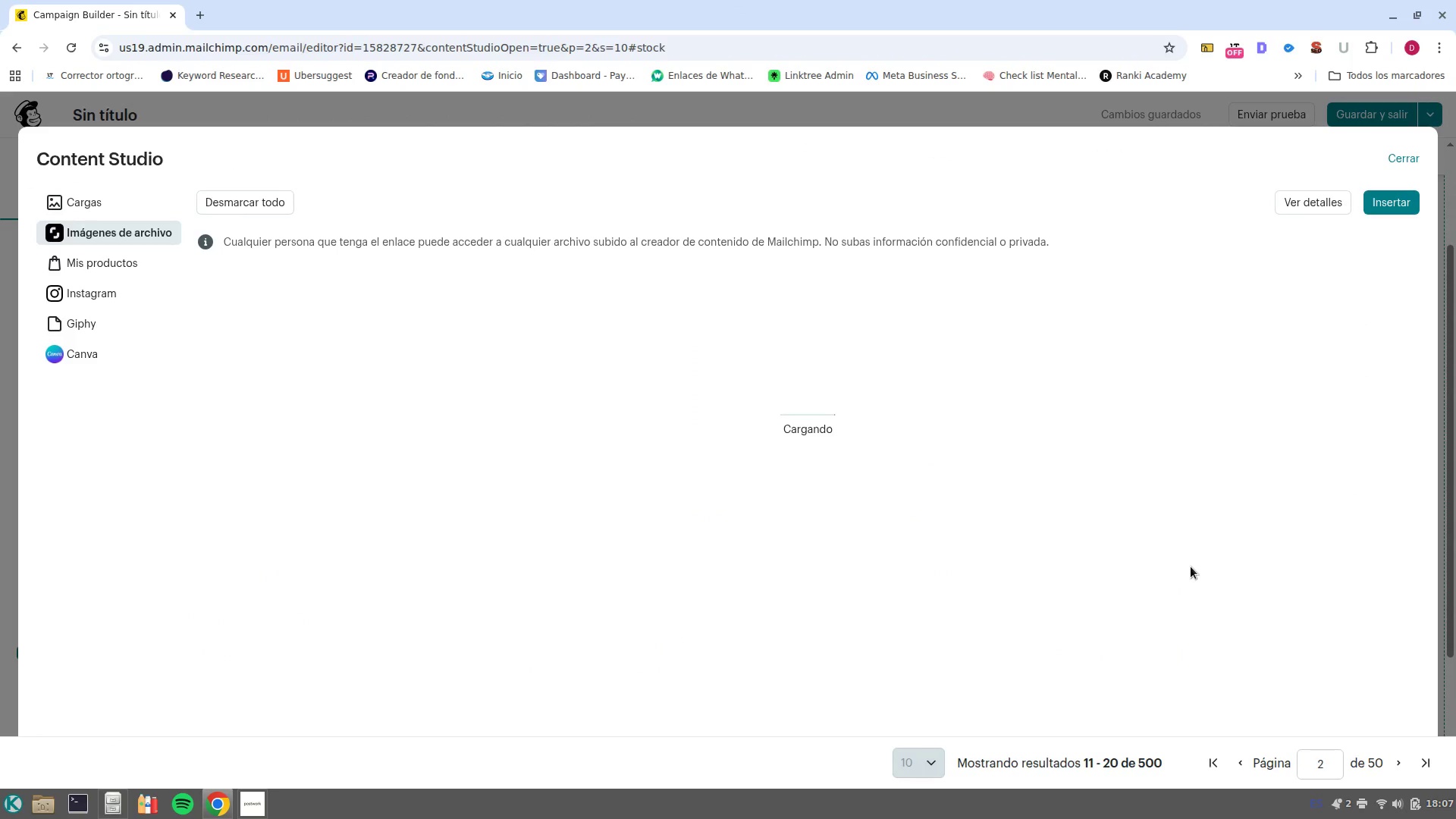 
wait(8.63)
 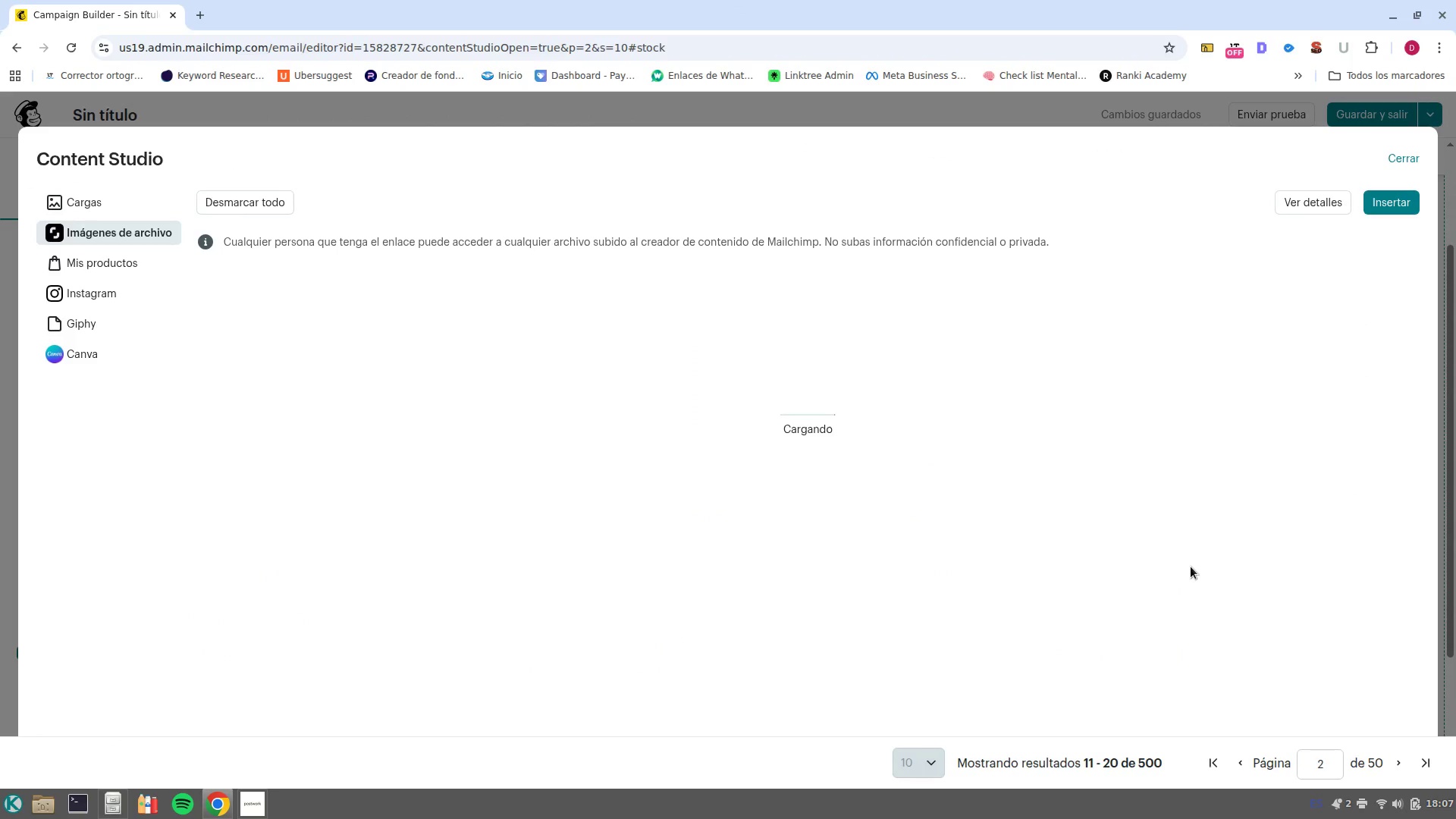 
scroll: coordinate [979, 526], scroll_direction: down, amount: 1.0
 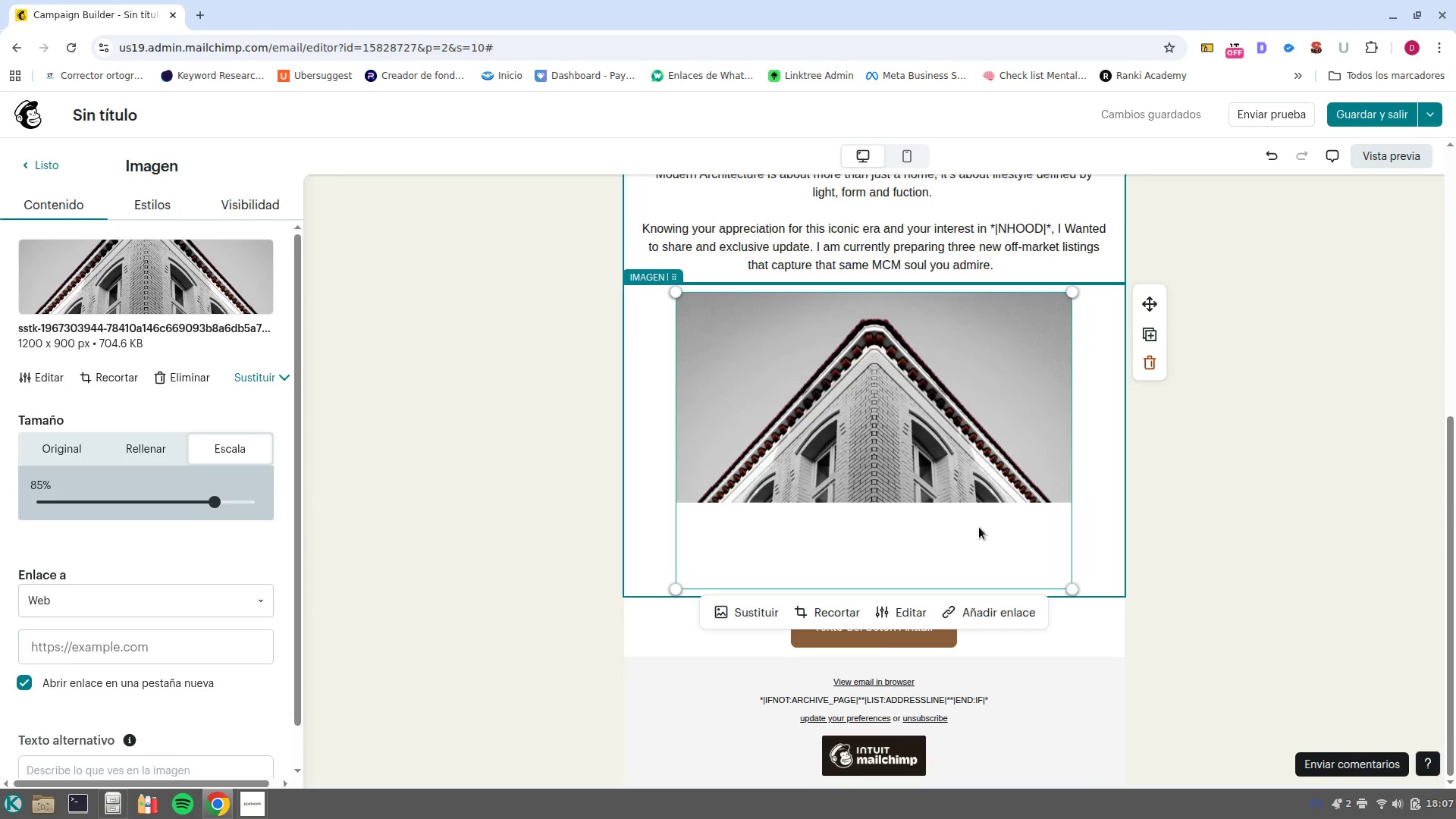 
left_click([30, 155])
 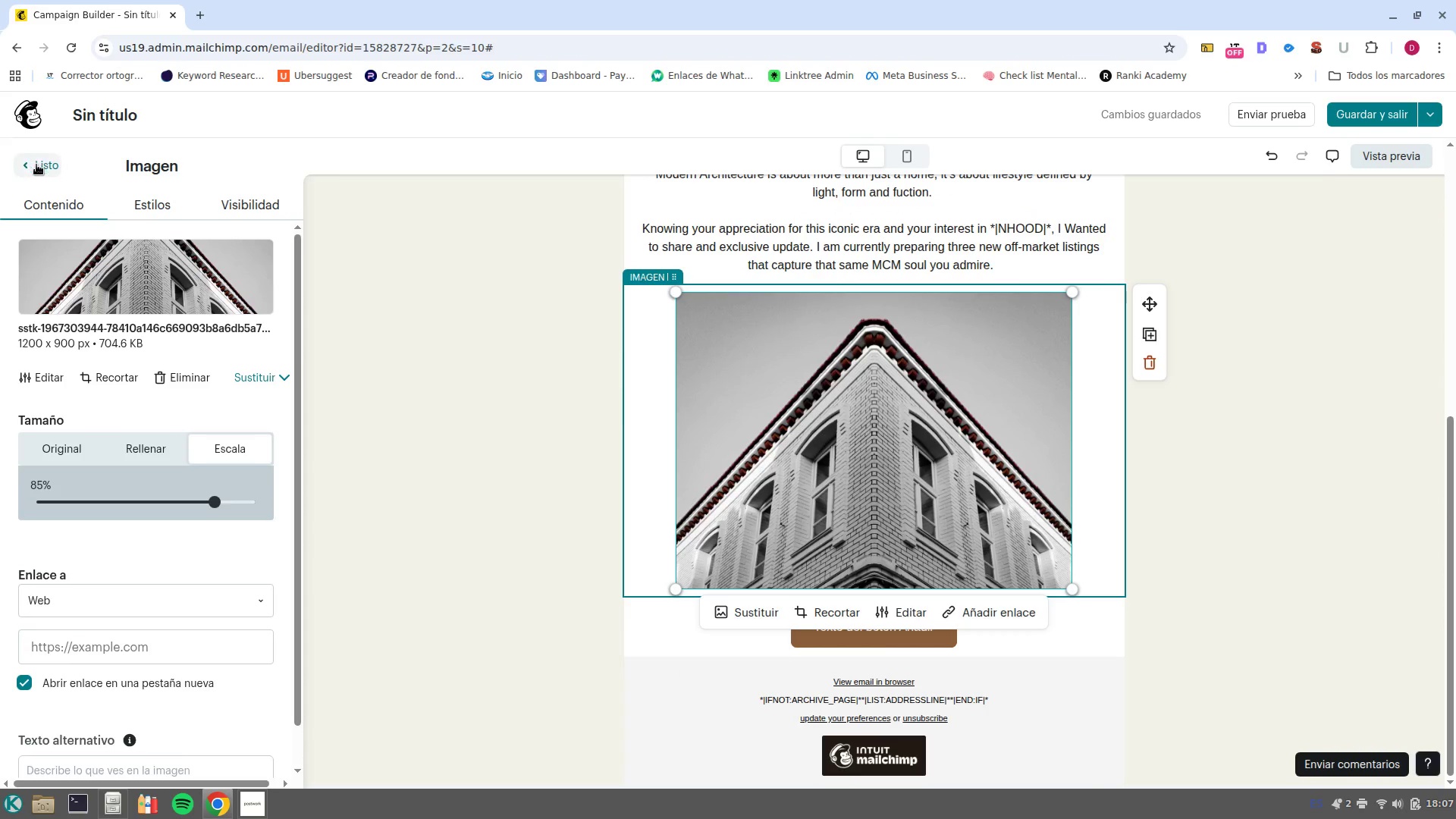 
left_click([36, 165])
 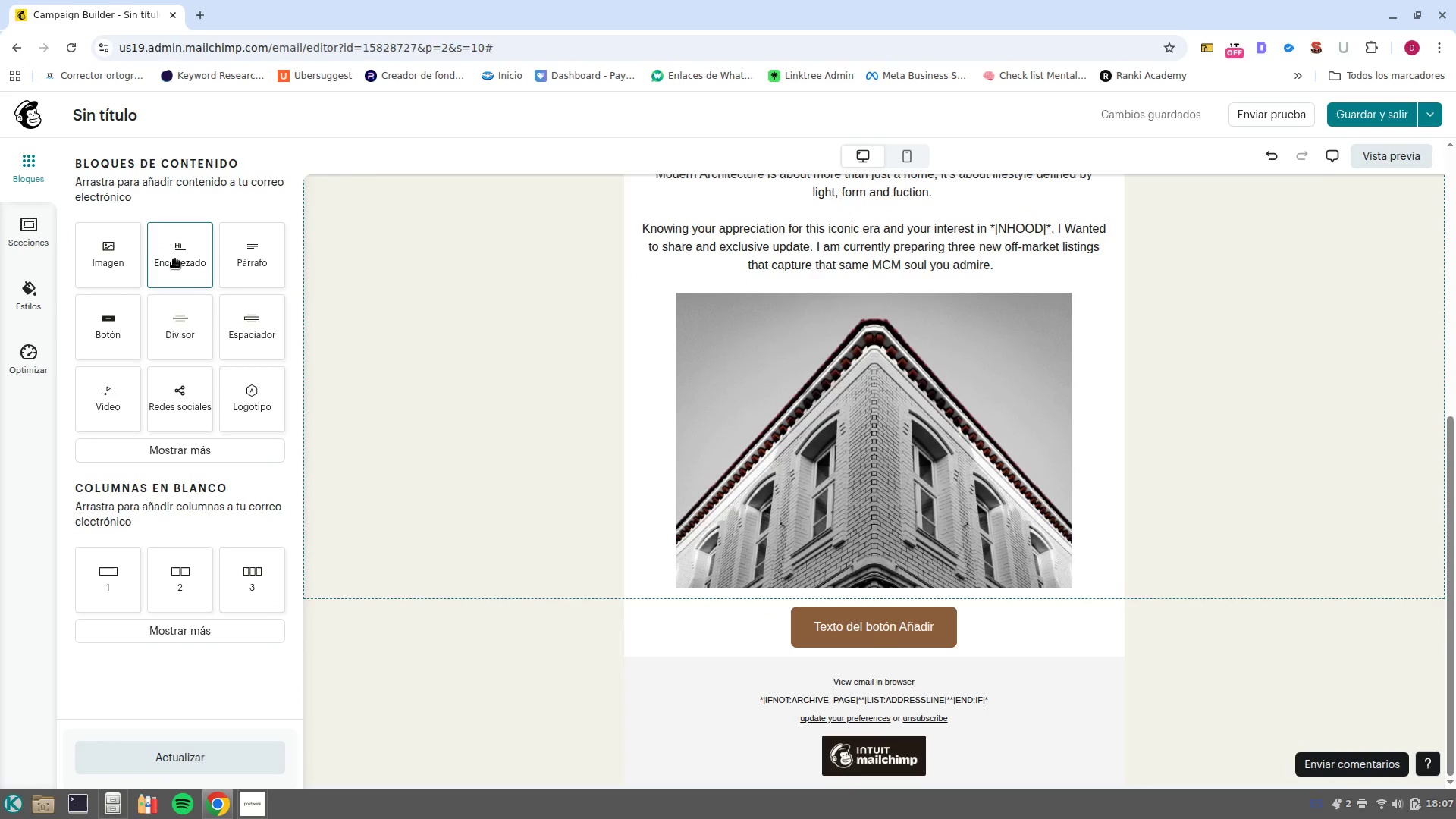 
left_click_drag(start_coordinate=[256, 259], to_coordinate=[871, 593])
 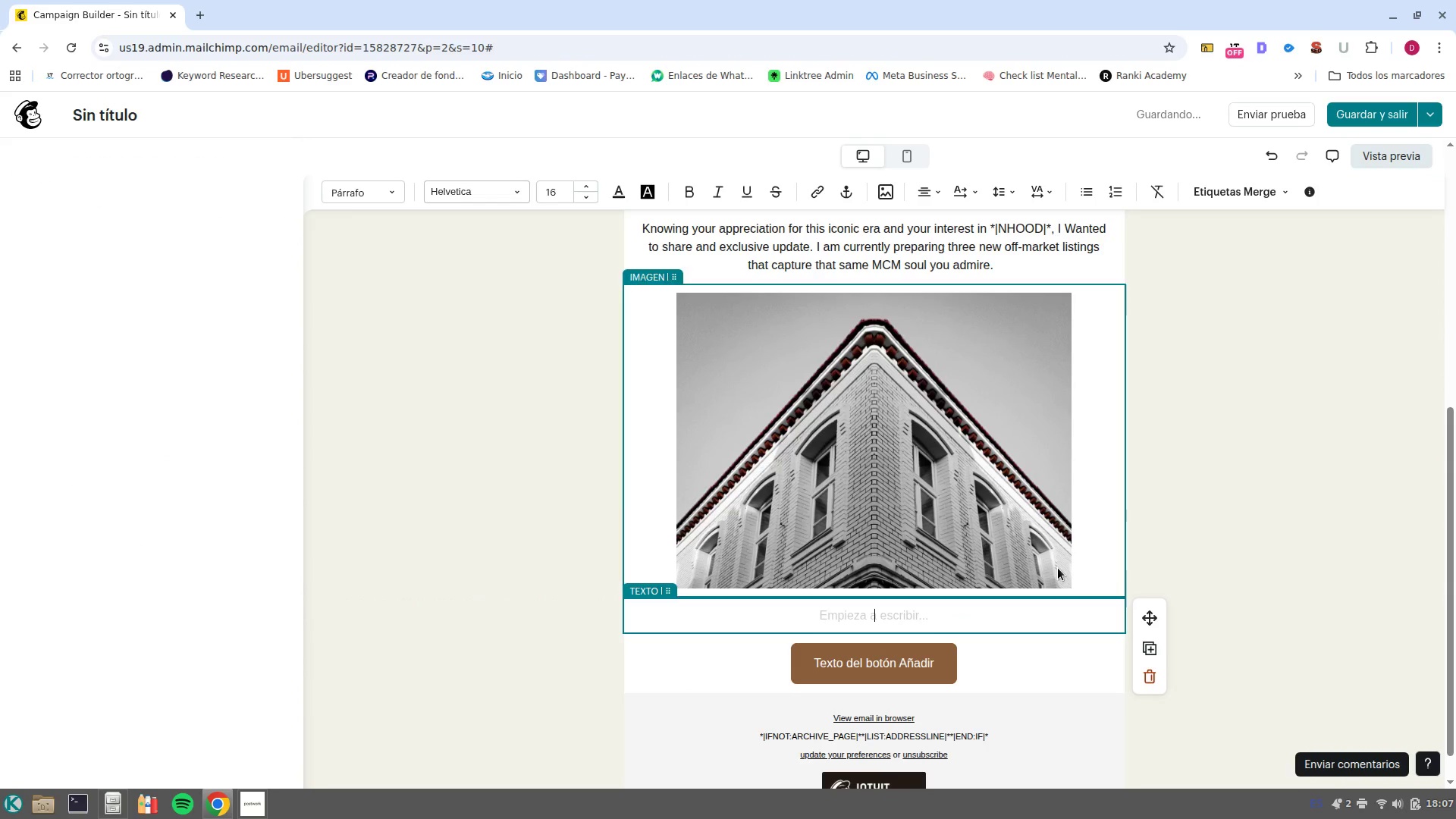 
scroll: coordinate [1058, 568], scroll_direction: up, amount: 2.0
 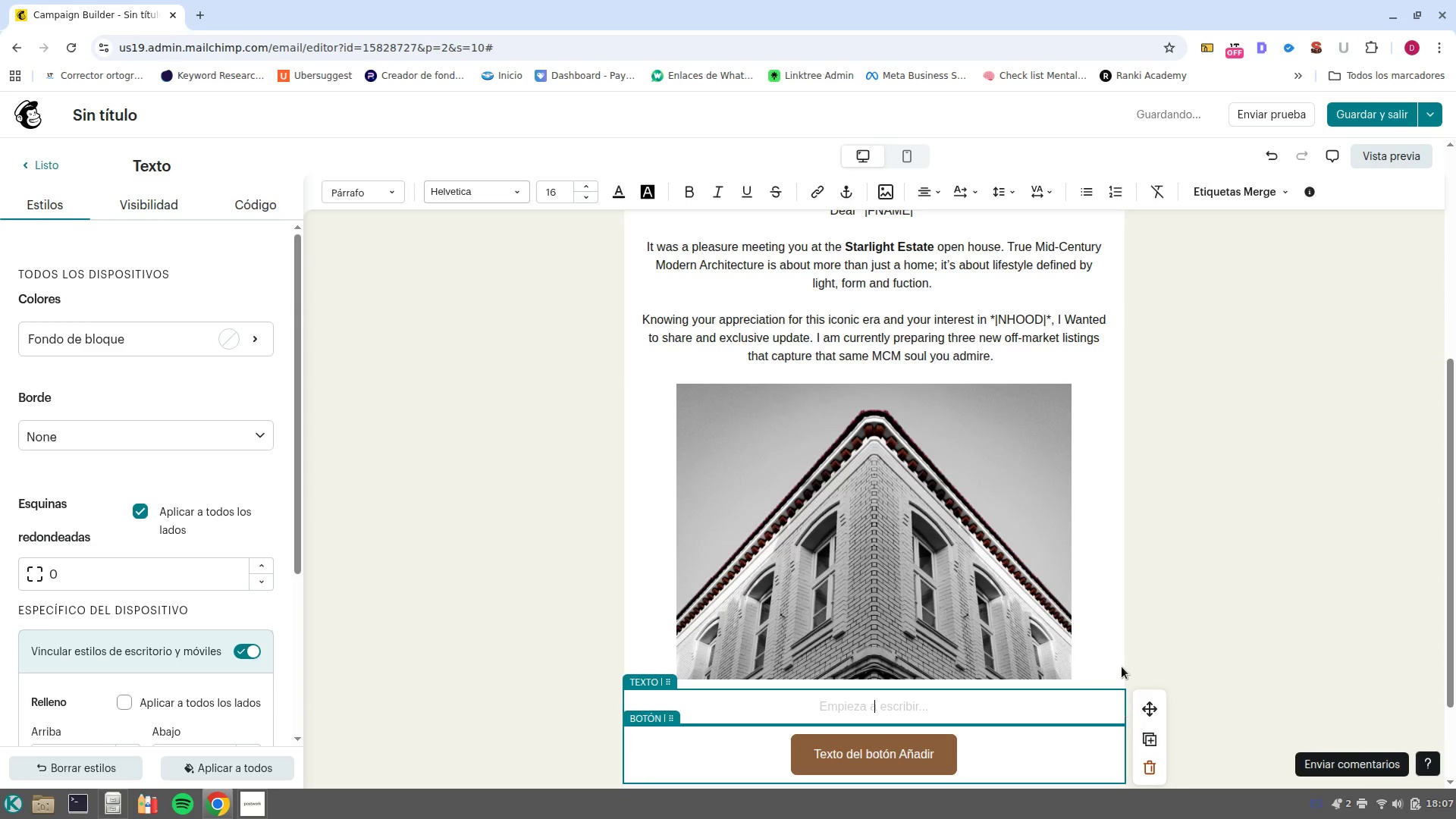 
left_click([1083, 667])
 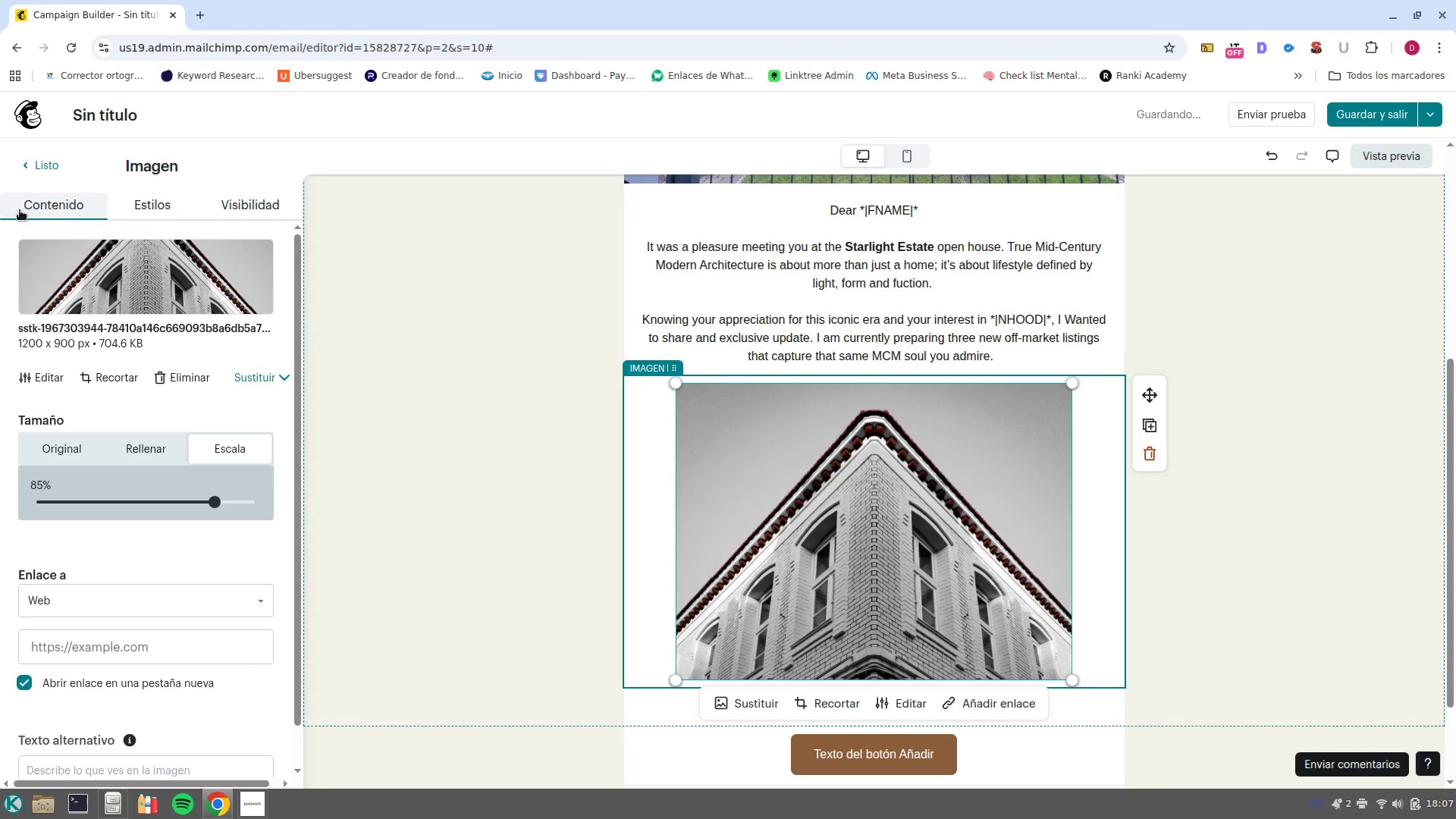 
left_click([38, 163])
 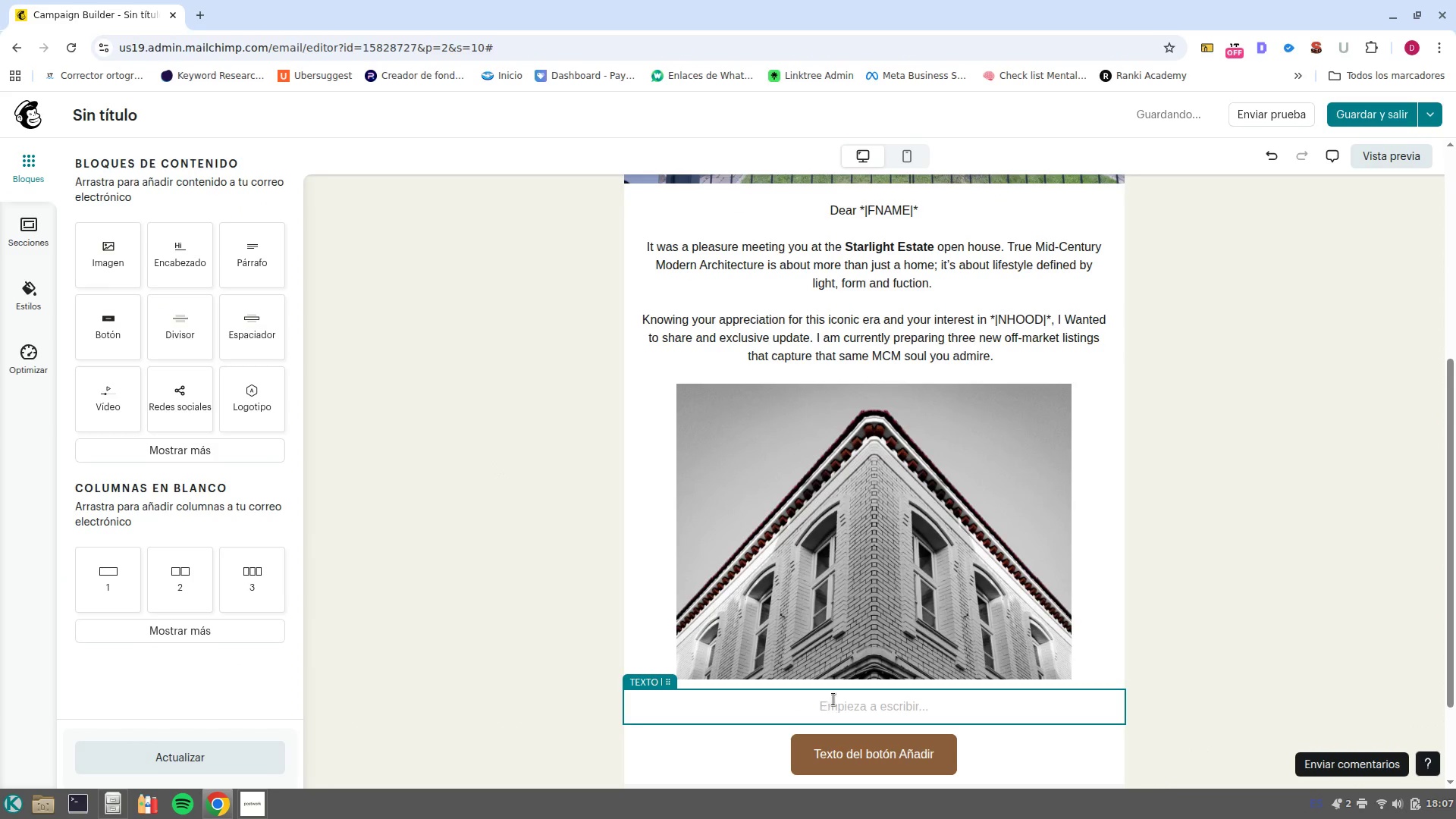 
left_click([859, 706])
 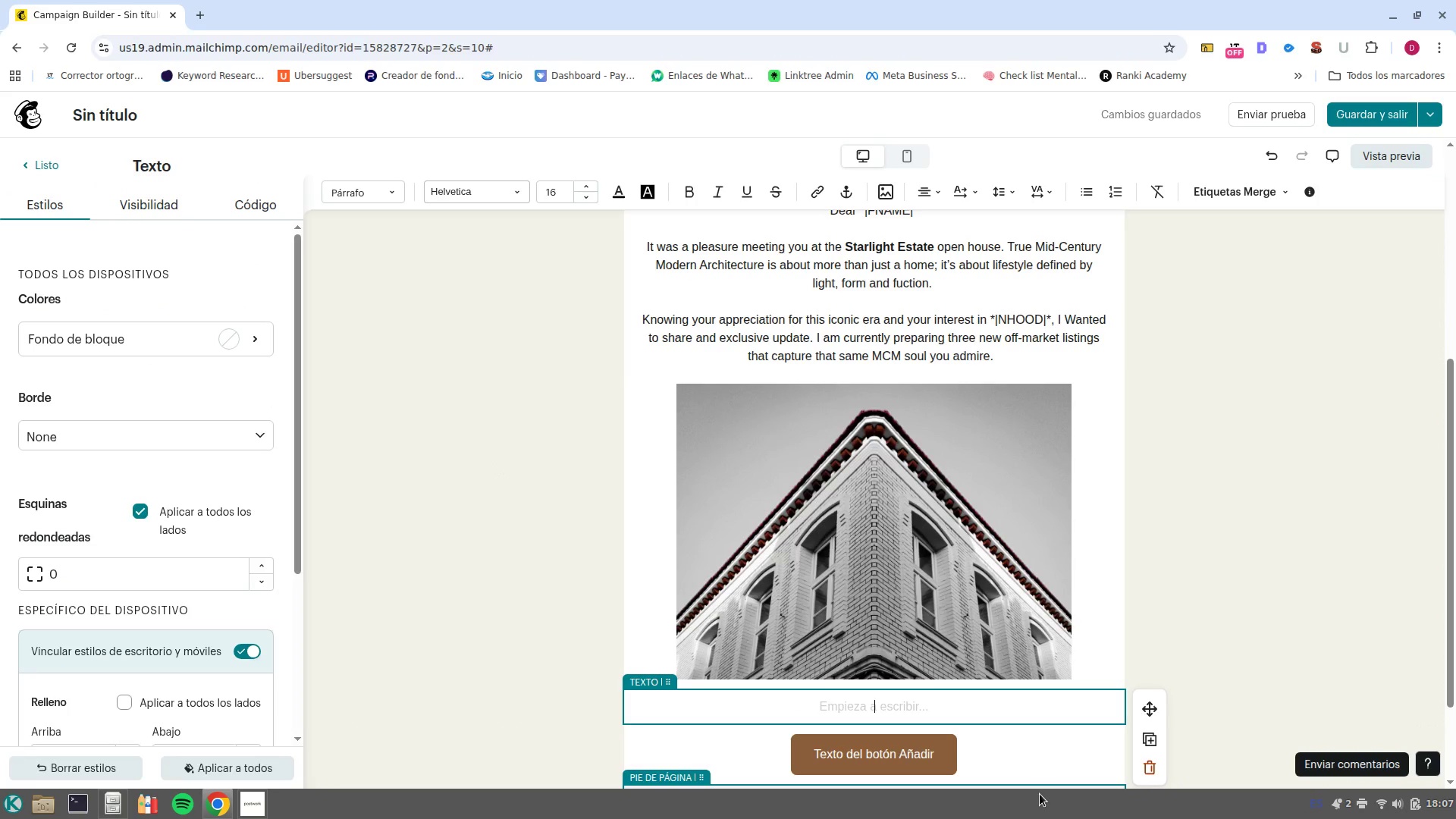 
type(These properties will not hit the public market. )
 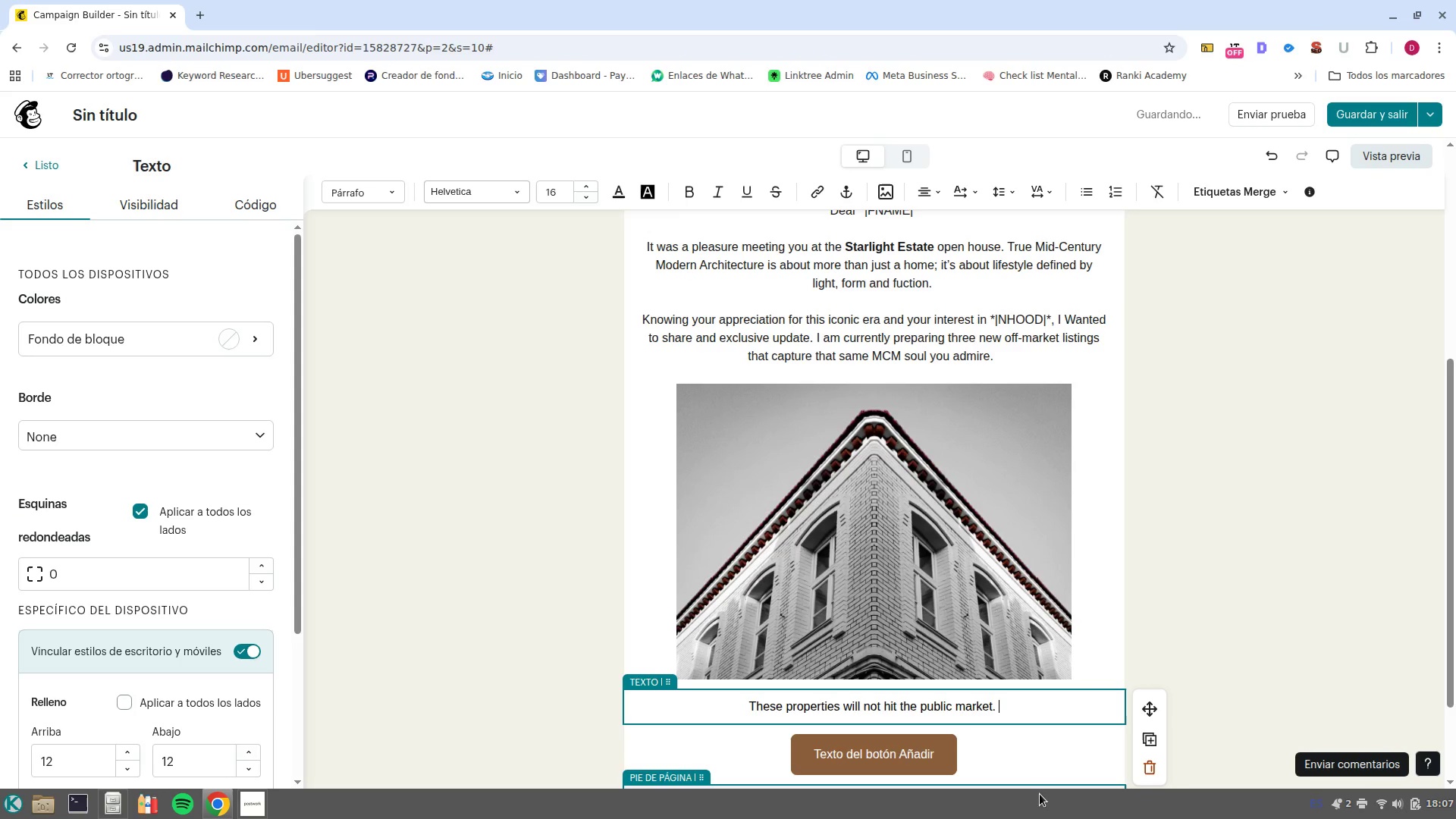 
left_click([918, 509])
 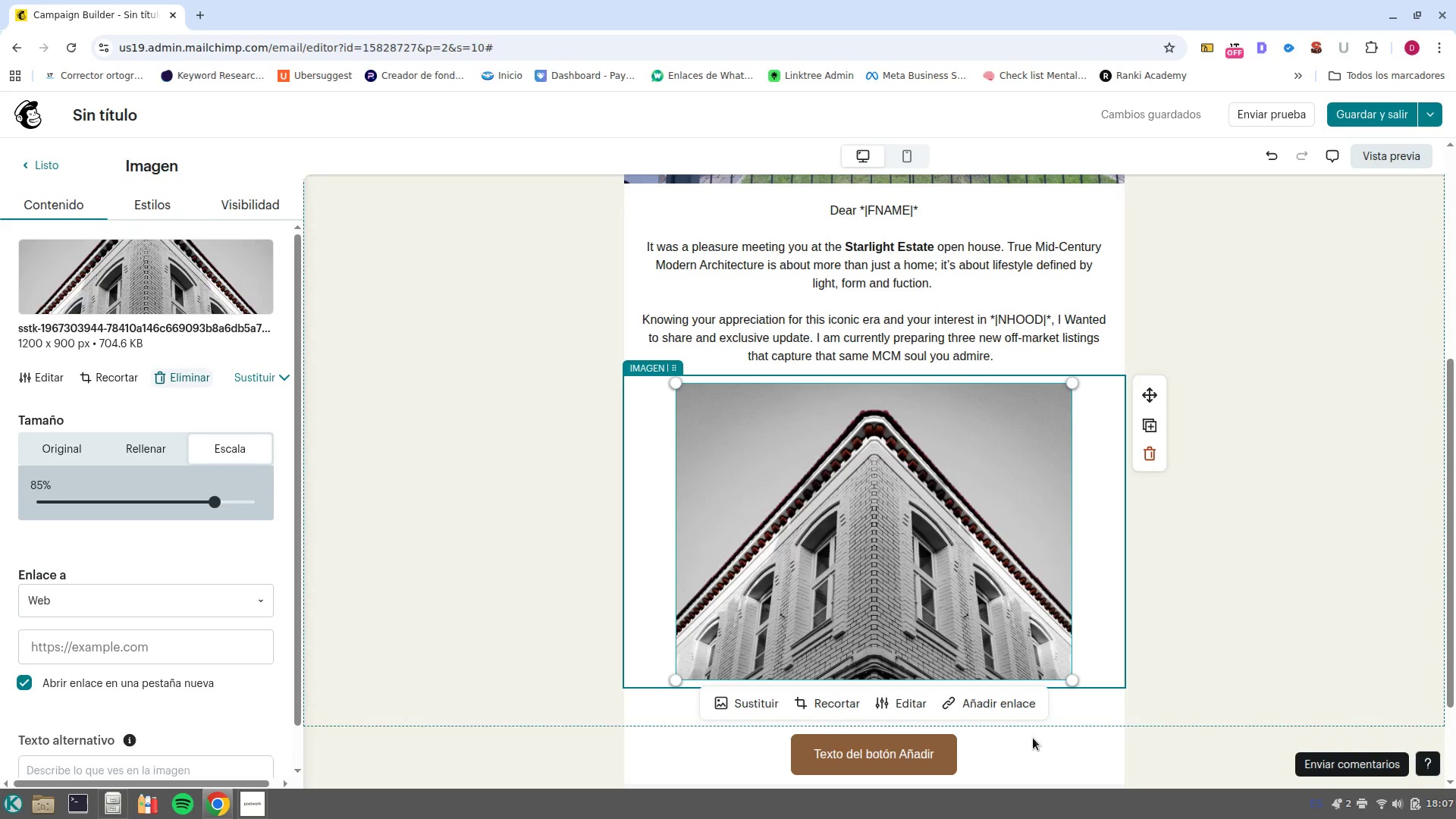 
left_click([1059, 704])
 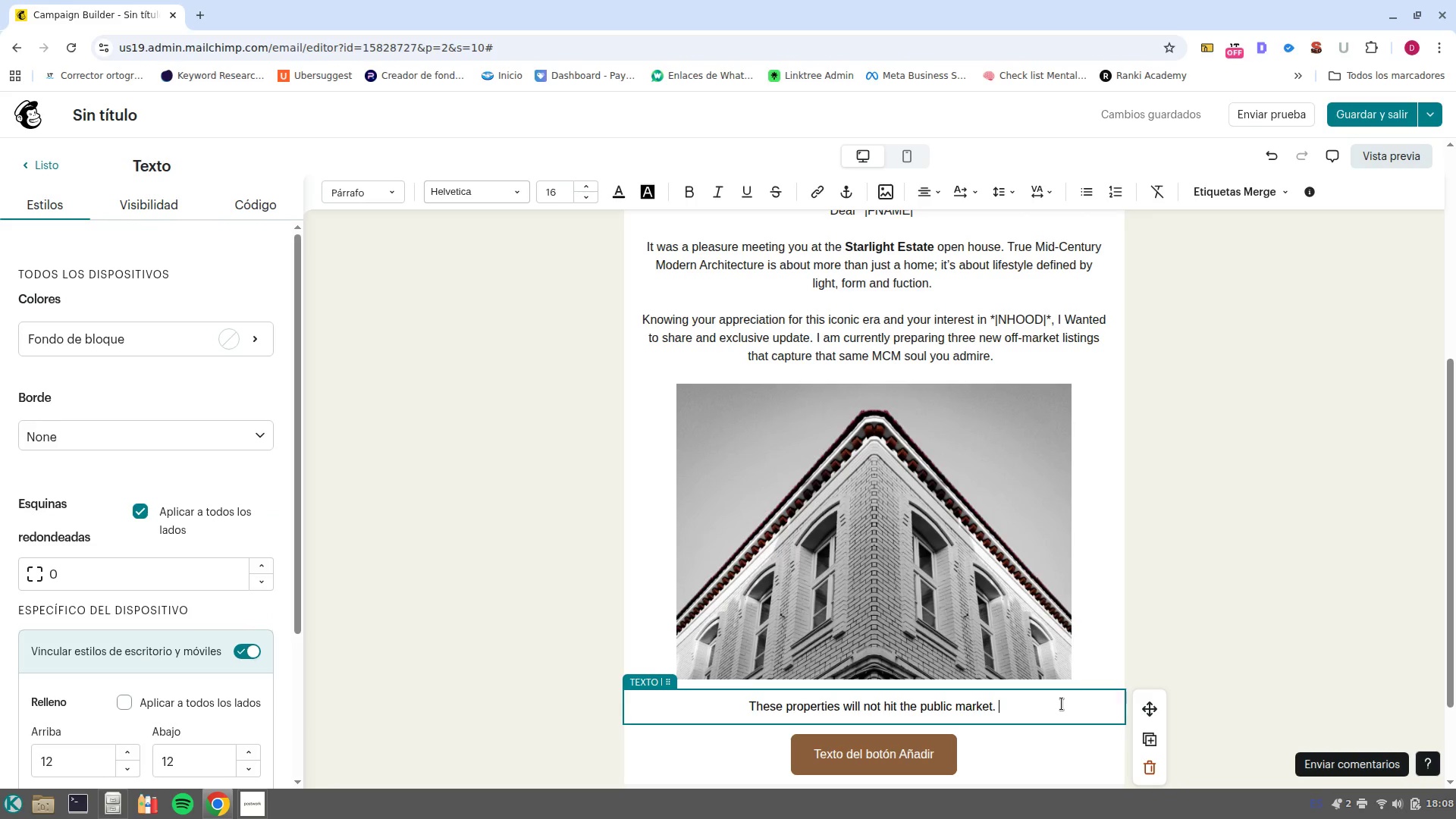 
type(As a fellow enthusiast, _d)
key(Backspace)
key(Backspace)
type(I-d like to offer you a private preview )
 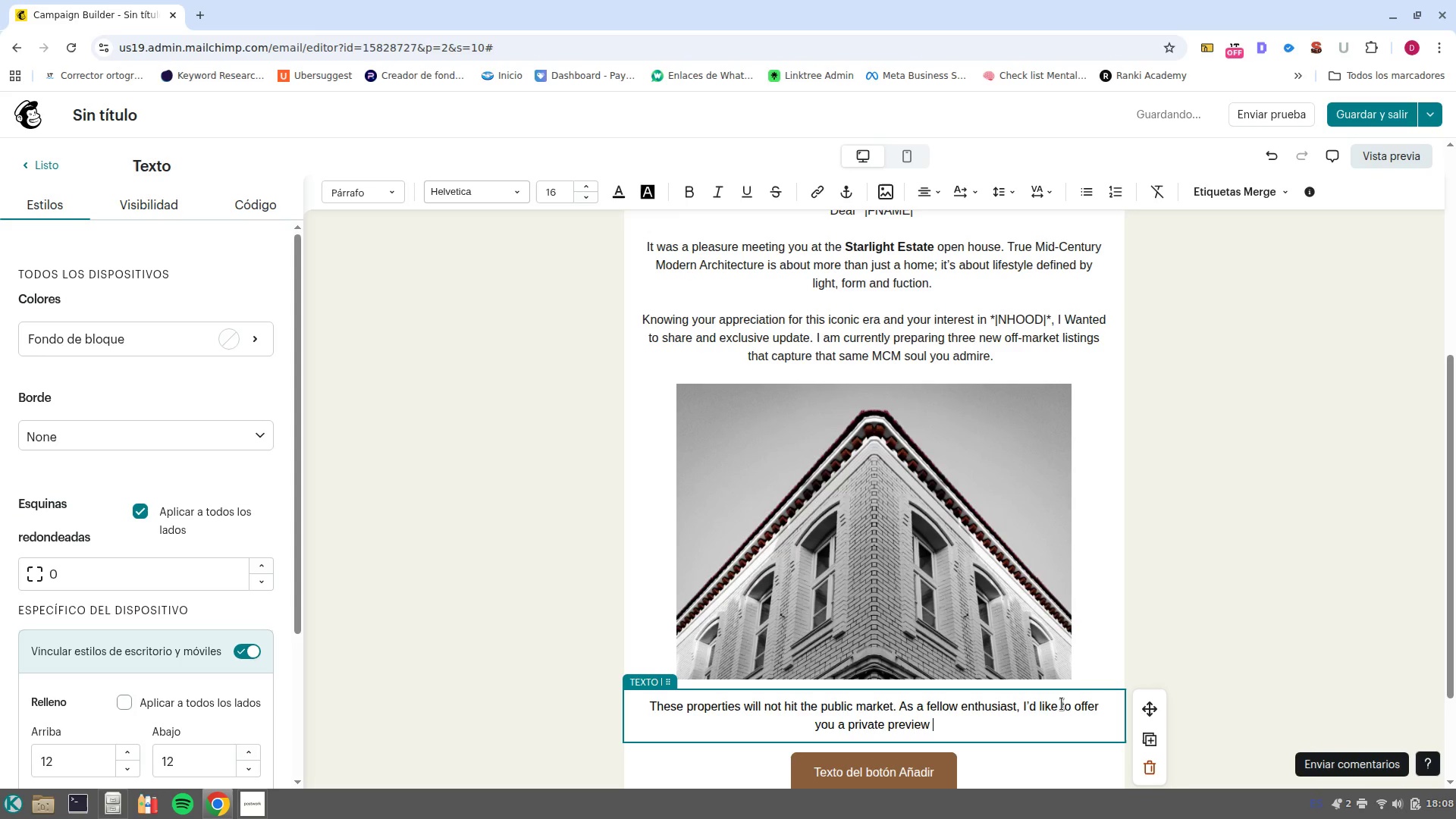 
type(before the general interest begins)
 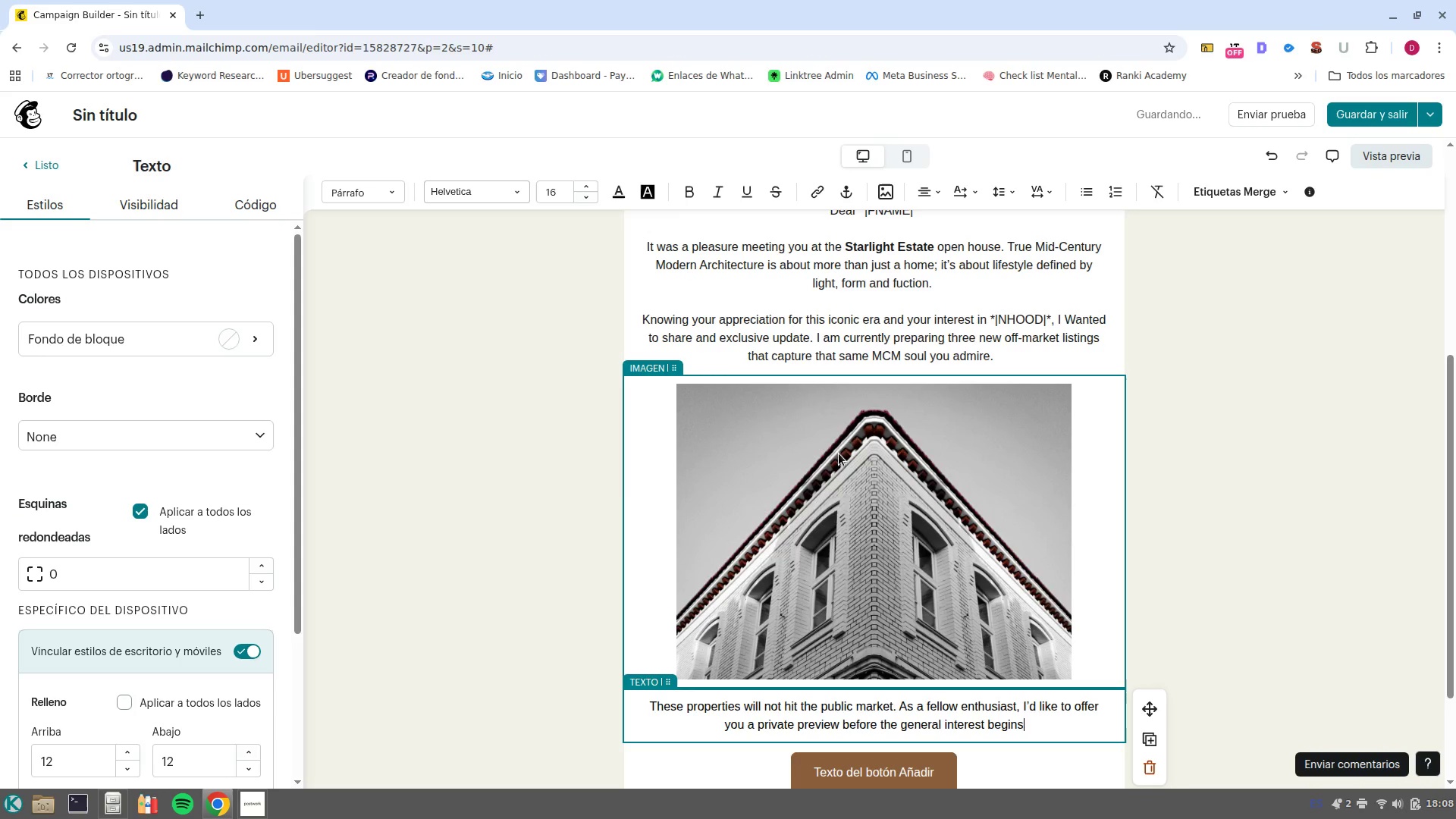 
left_click([826, 540])
 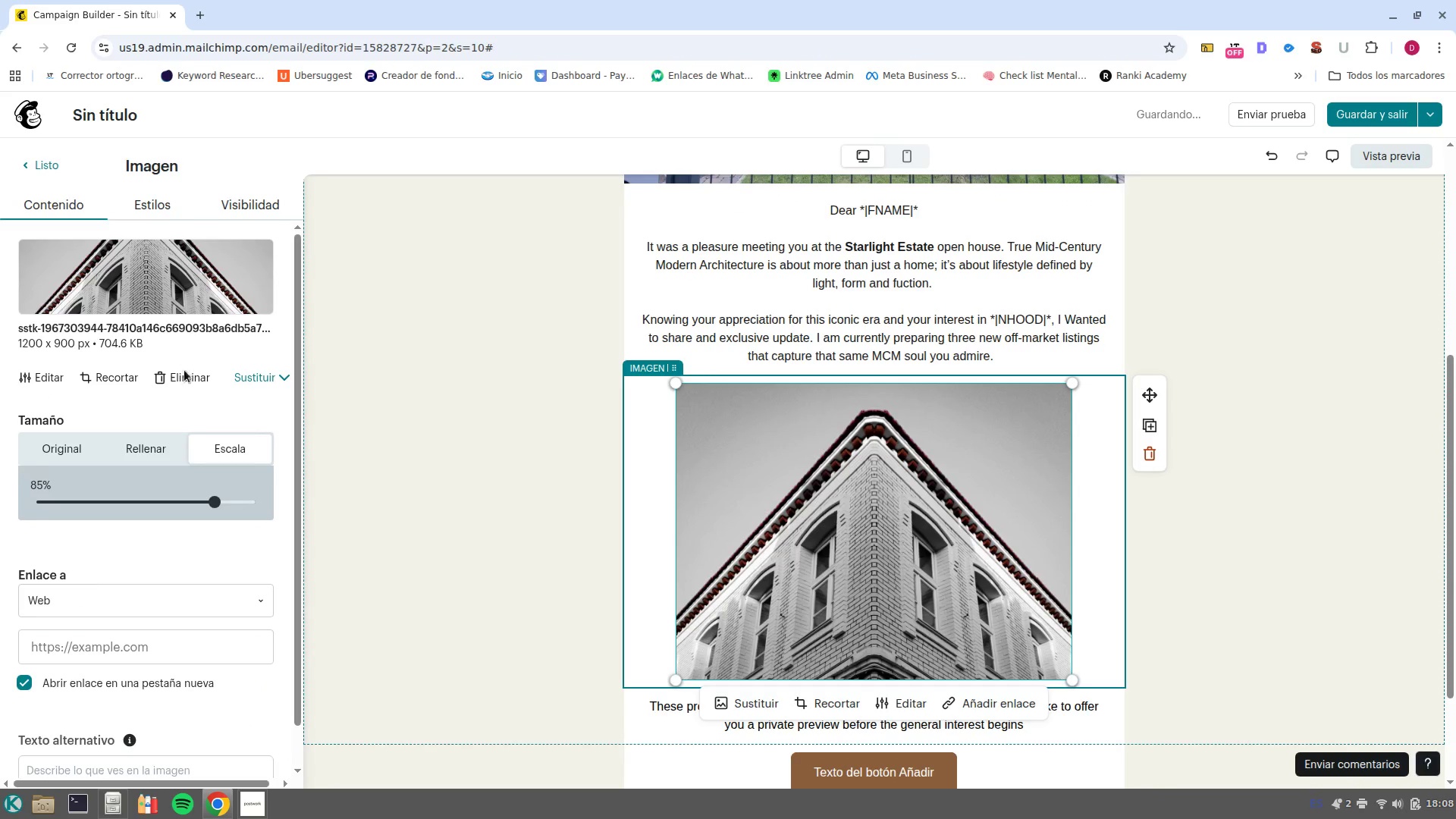 
left_click([186, 371])
 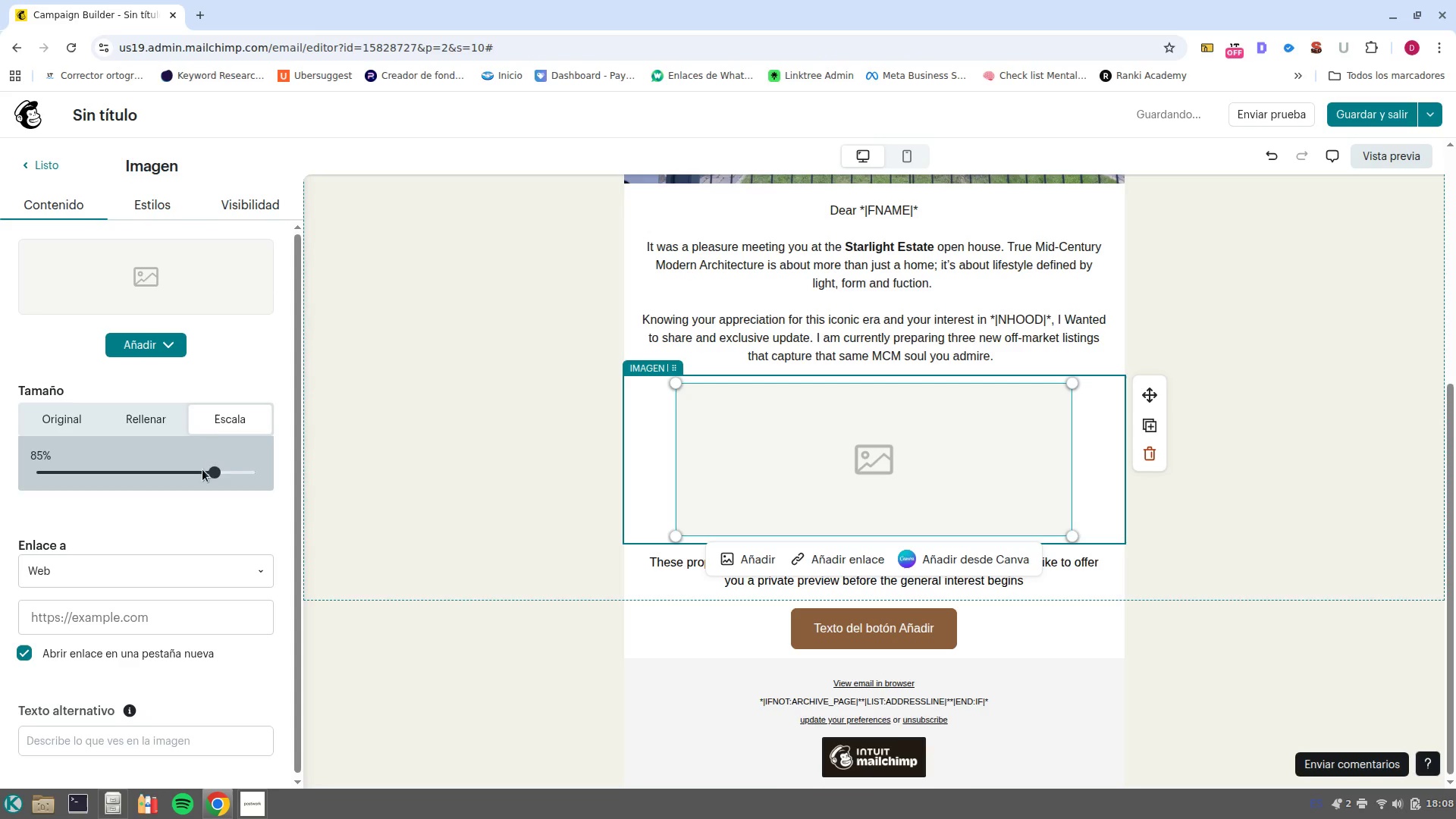 
wait(5.55)
 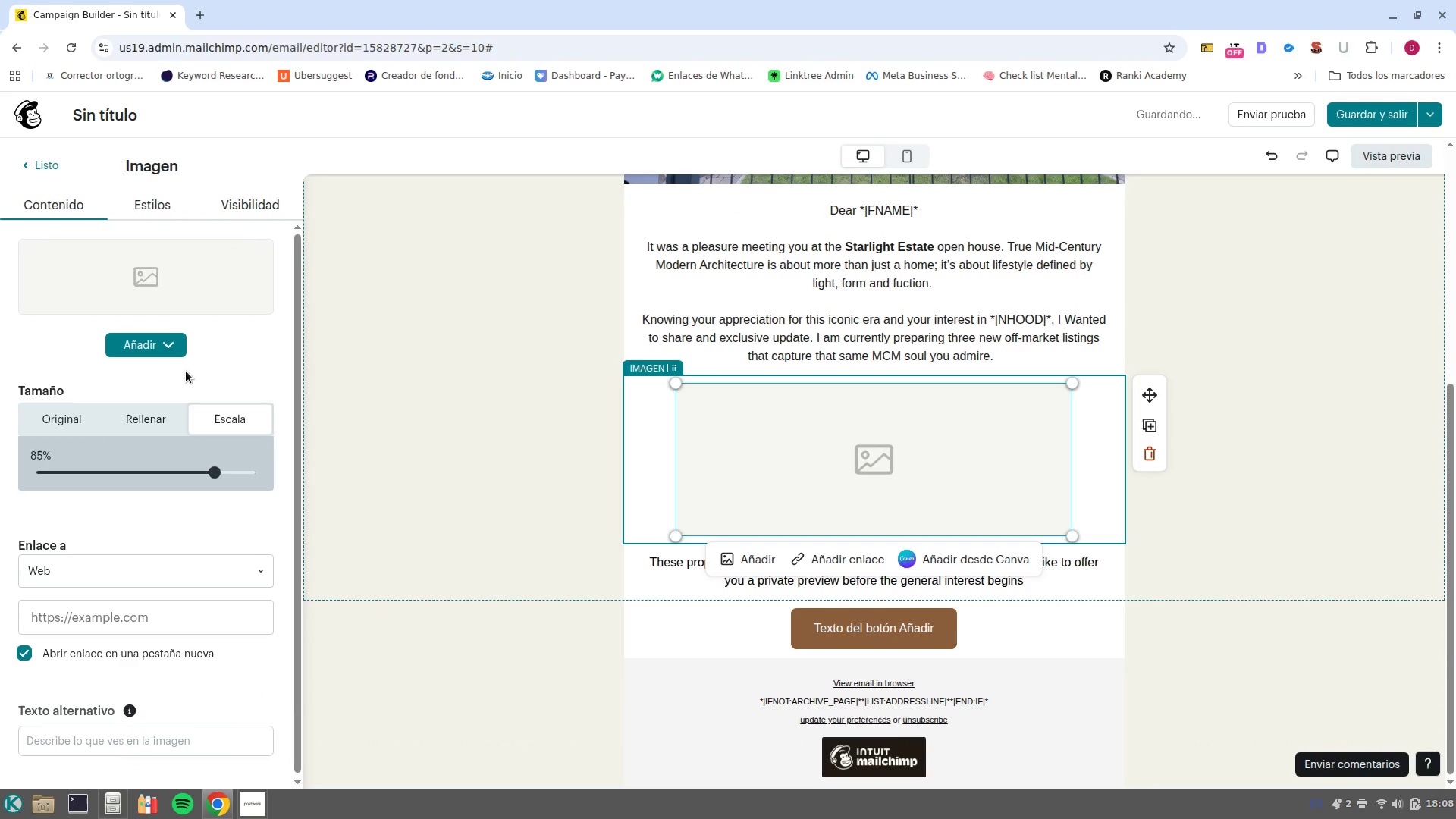 
left_click([128, 350])
 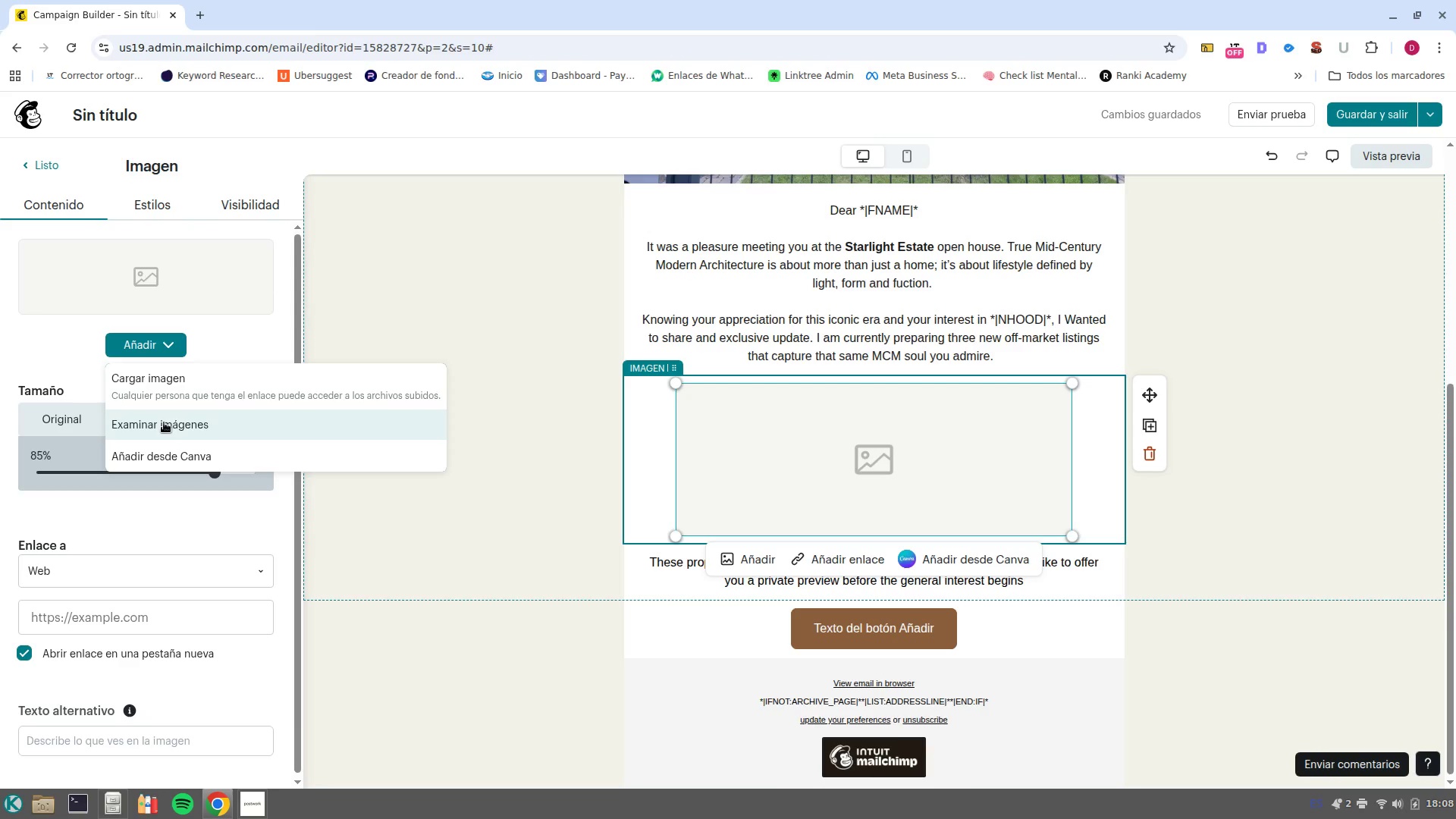 
left_click([164, 422])
 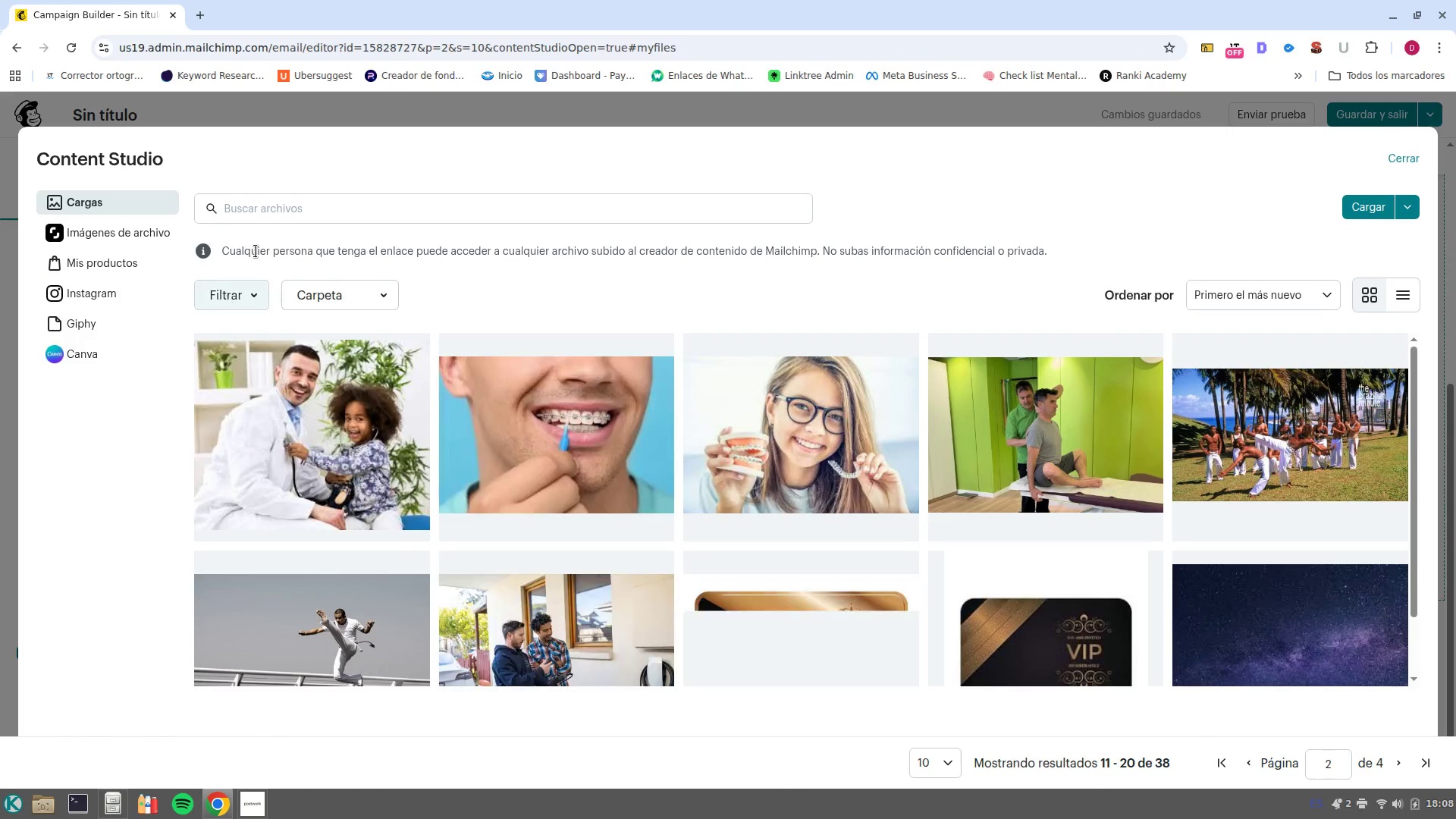 
left_click([143, 237])
 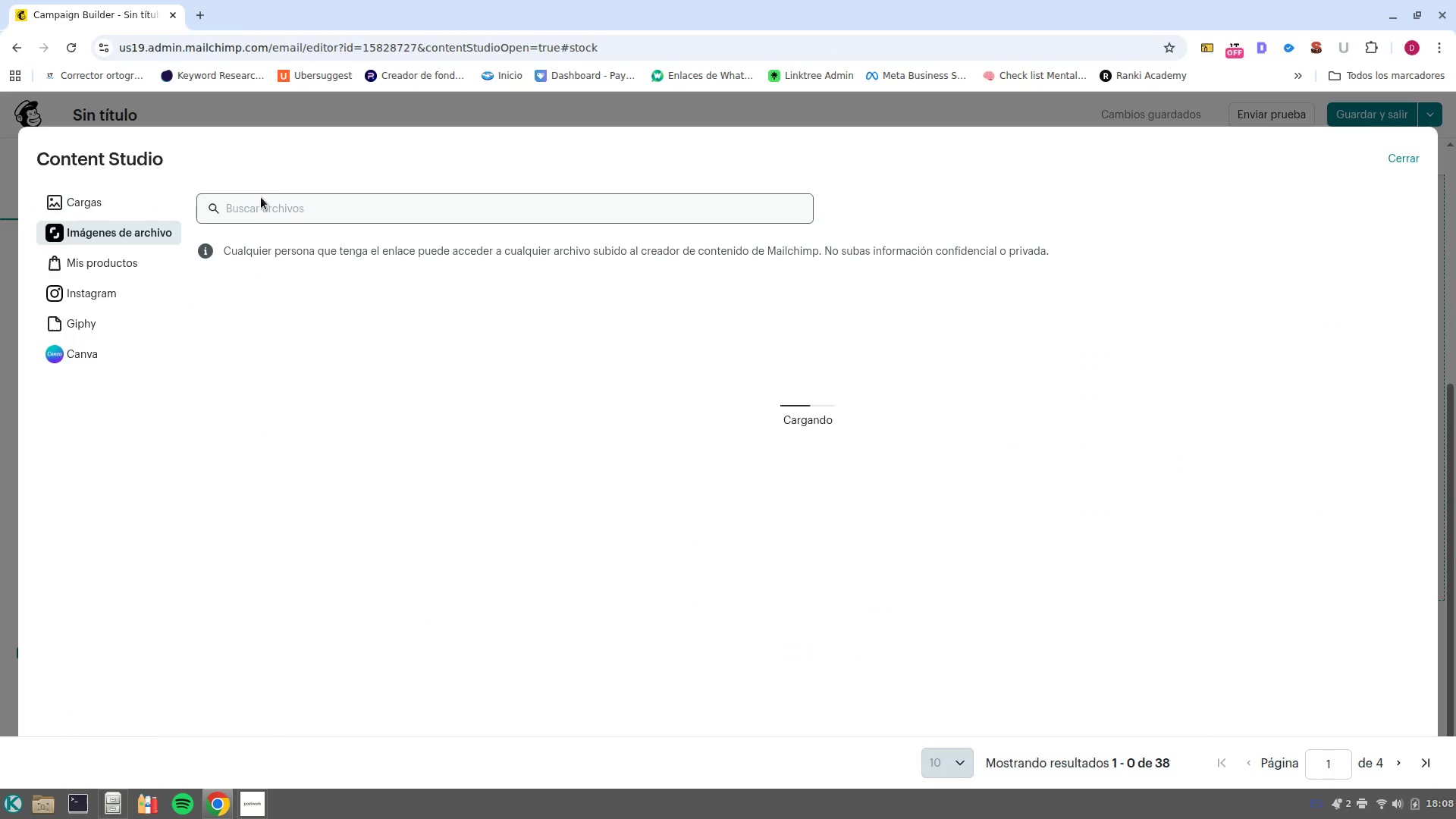 
left_click([288, 209])
 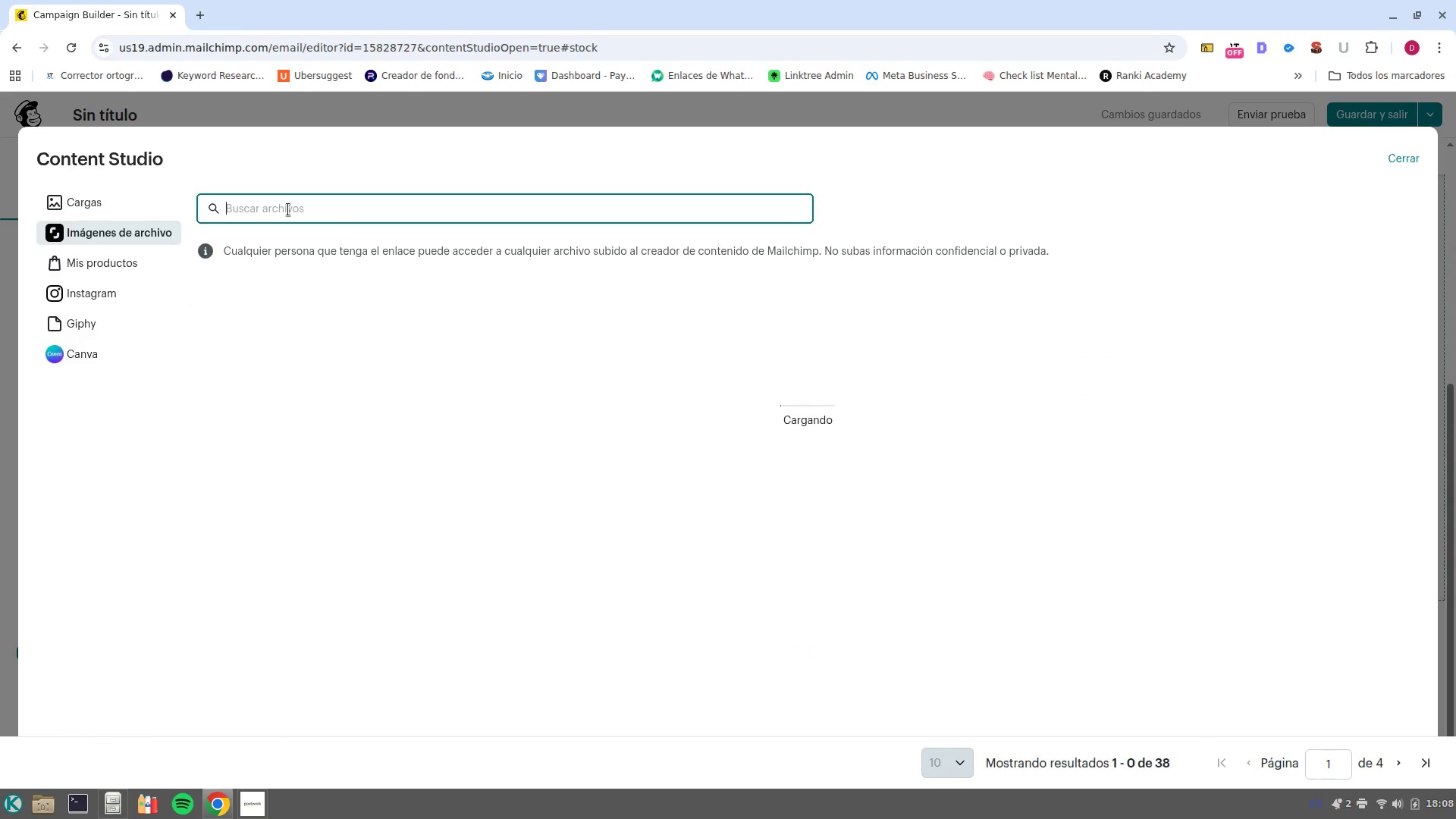 
type(Classic houses)
 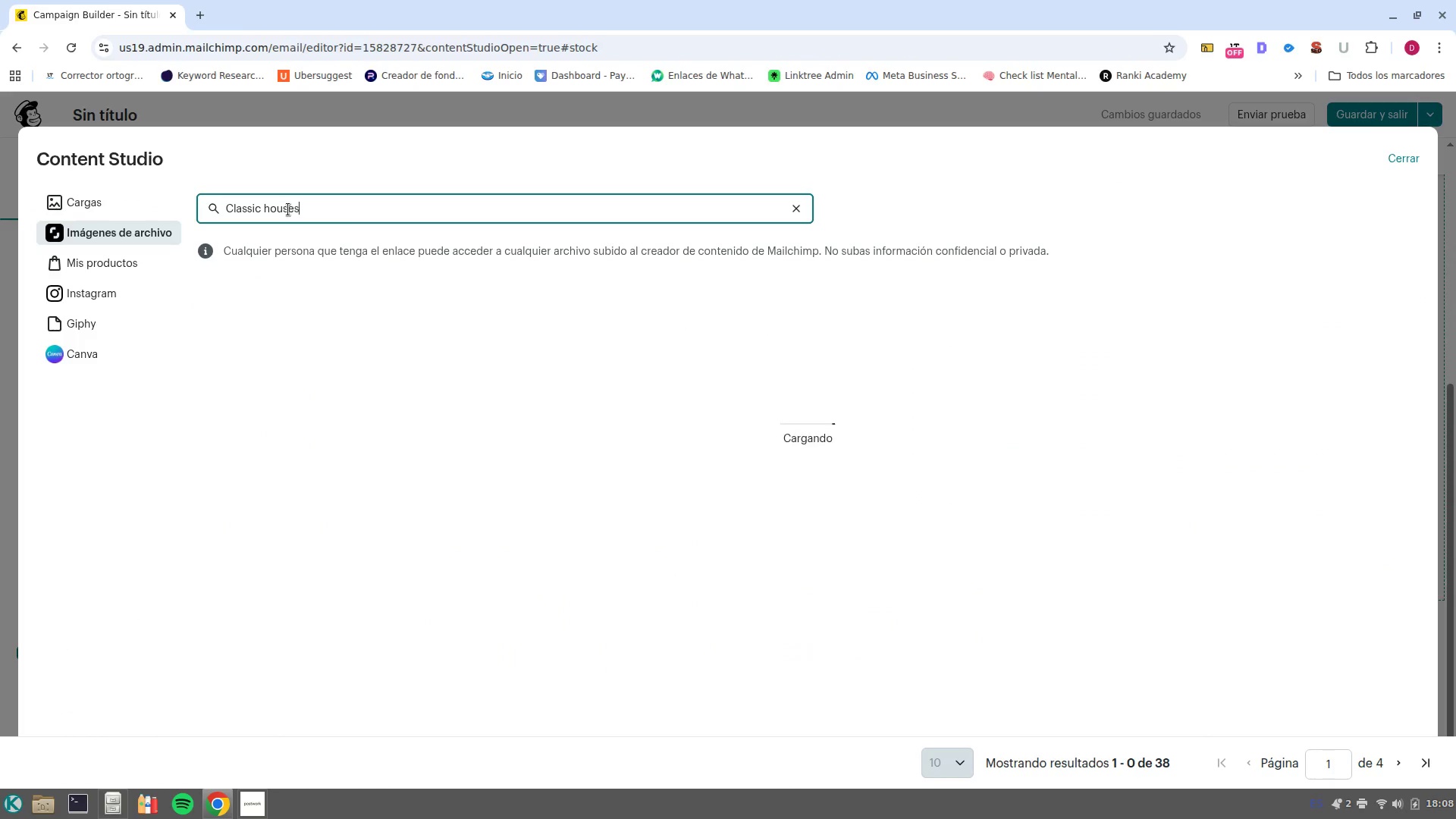 
key(Enter)
 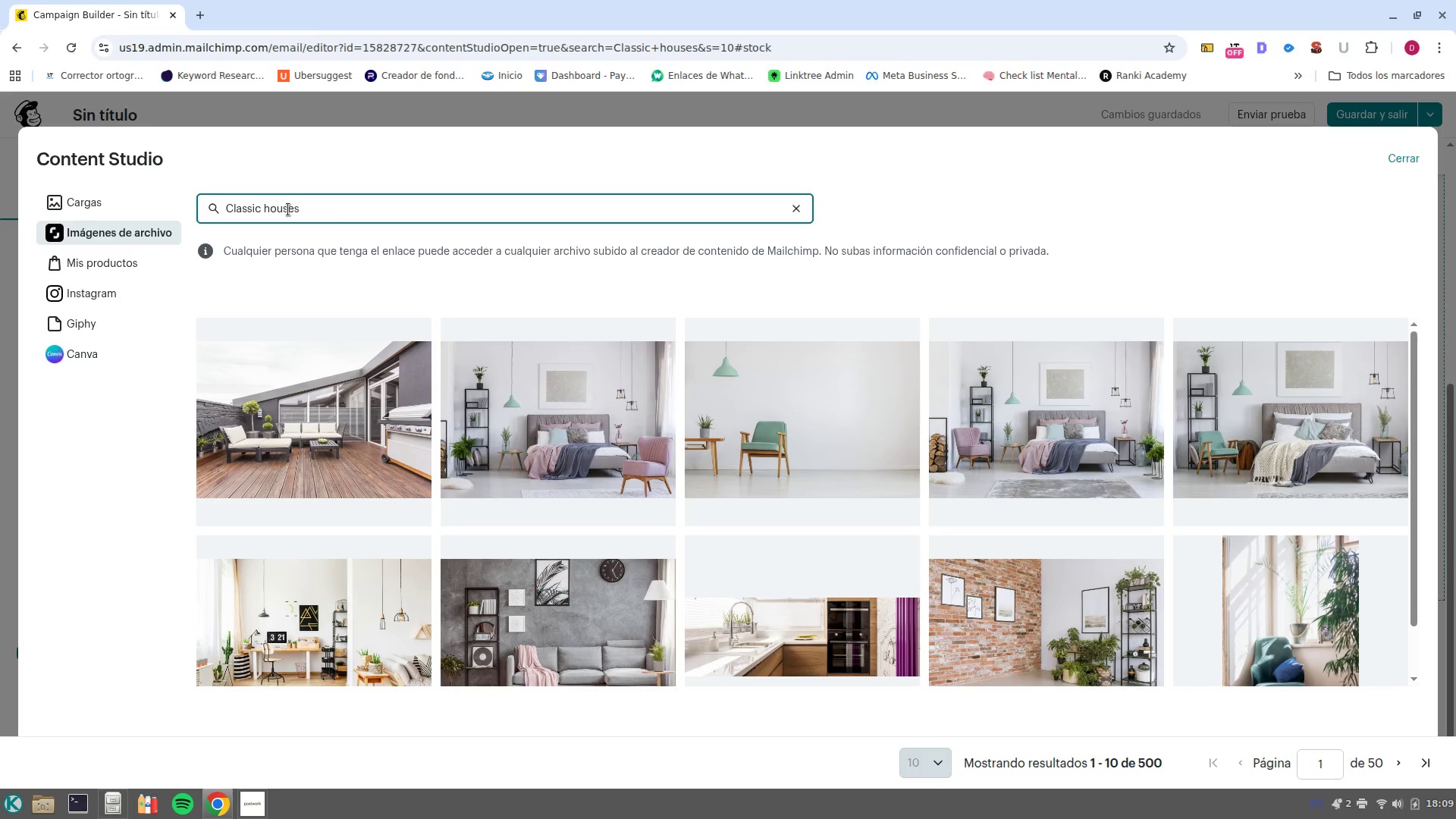 
wait(29.61)
 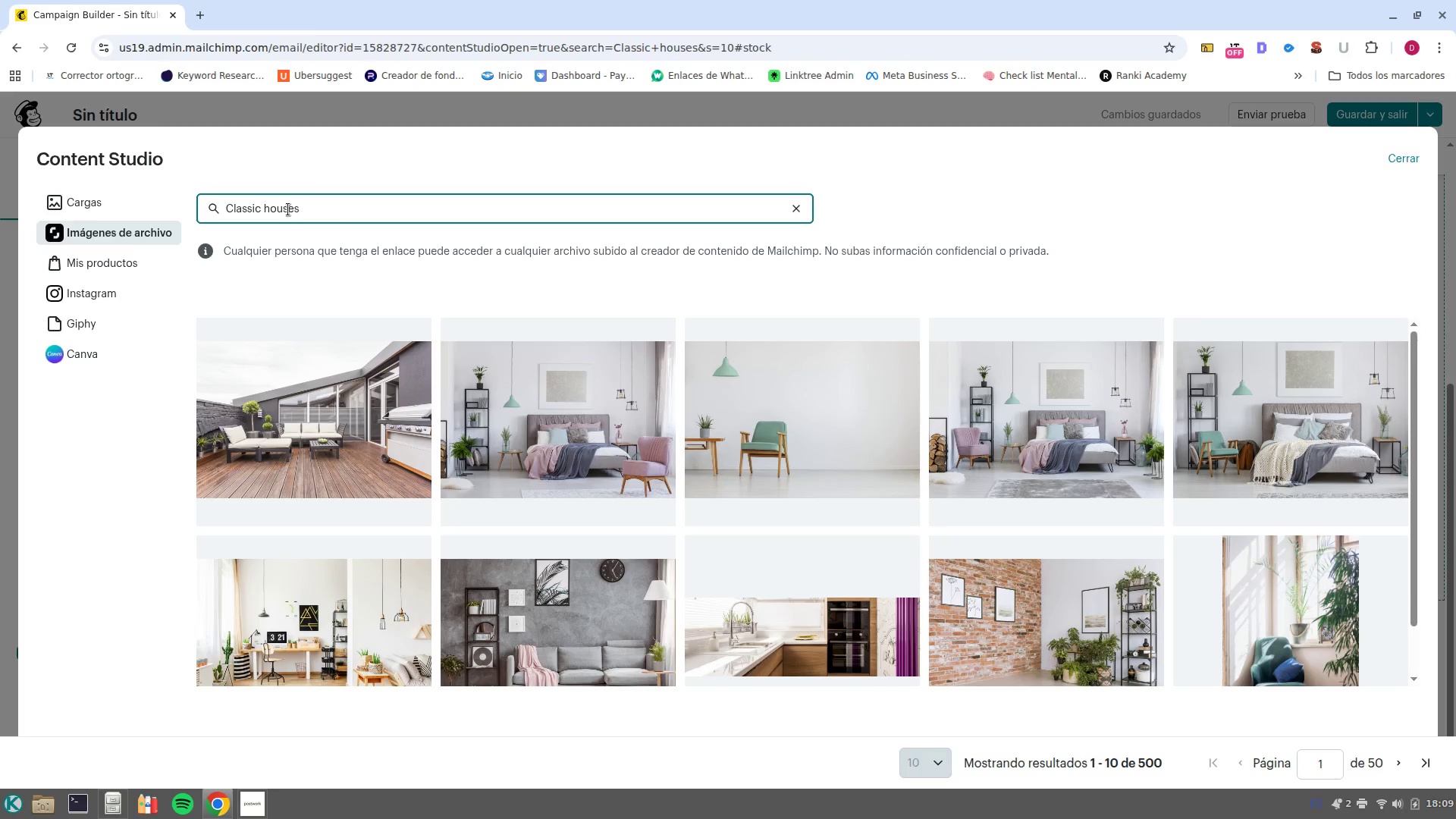 
left_click([1397, 765])
 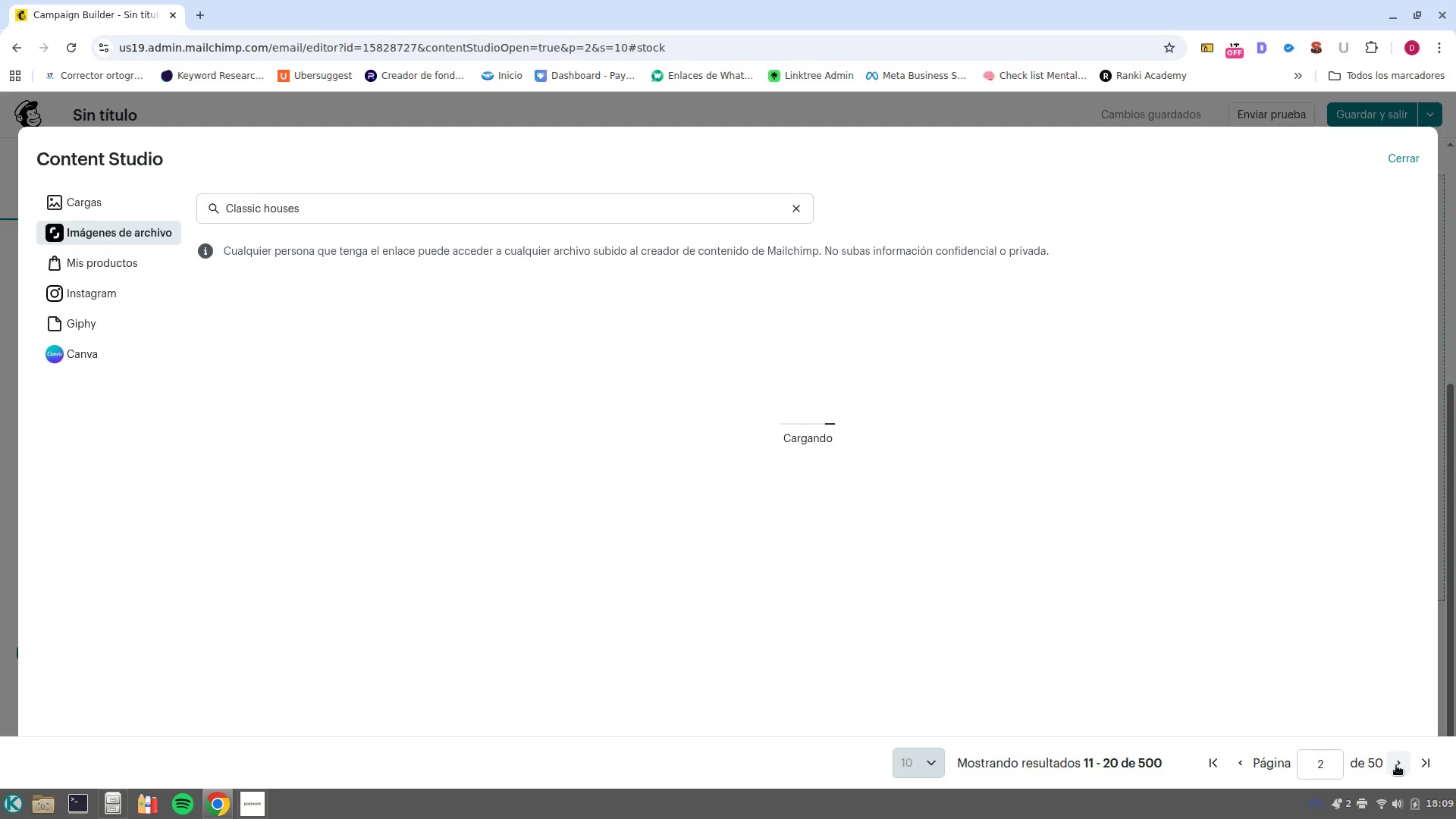 
wait(9.77)
 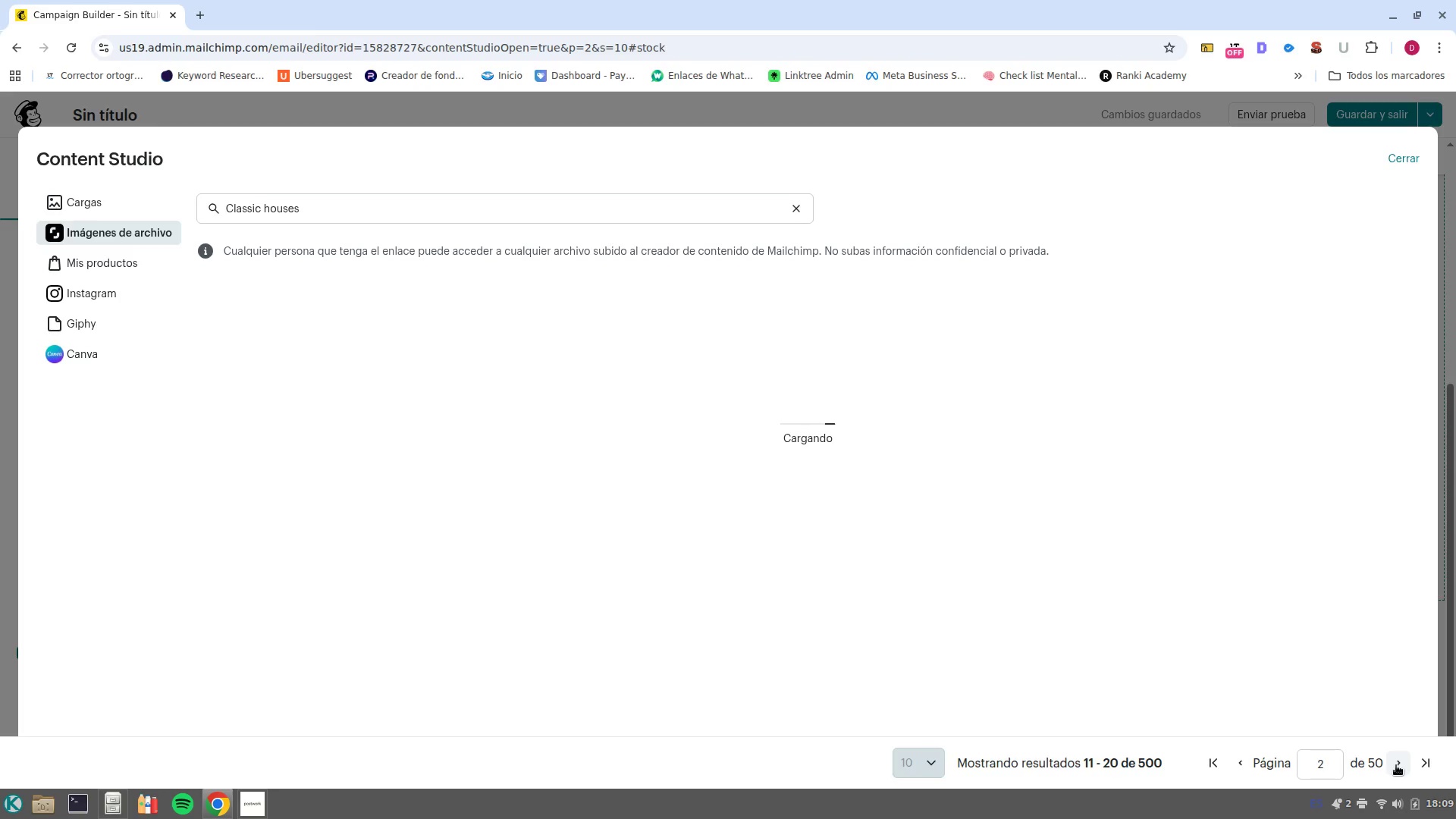 
left_click([1393, 759])
 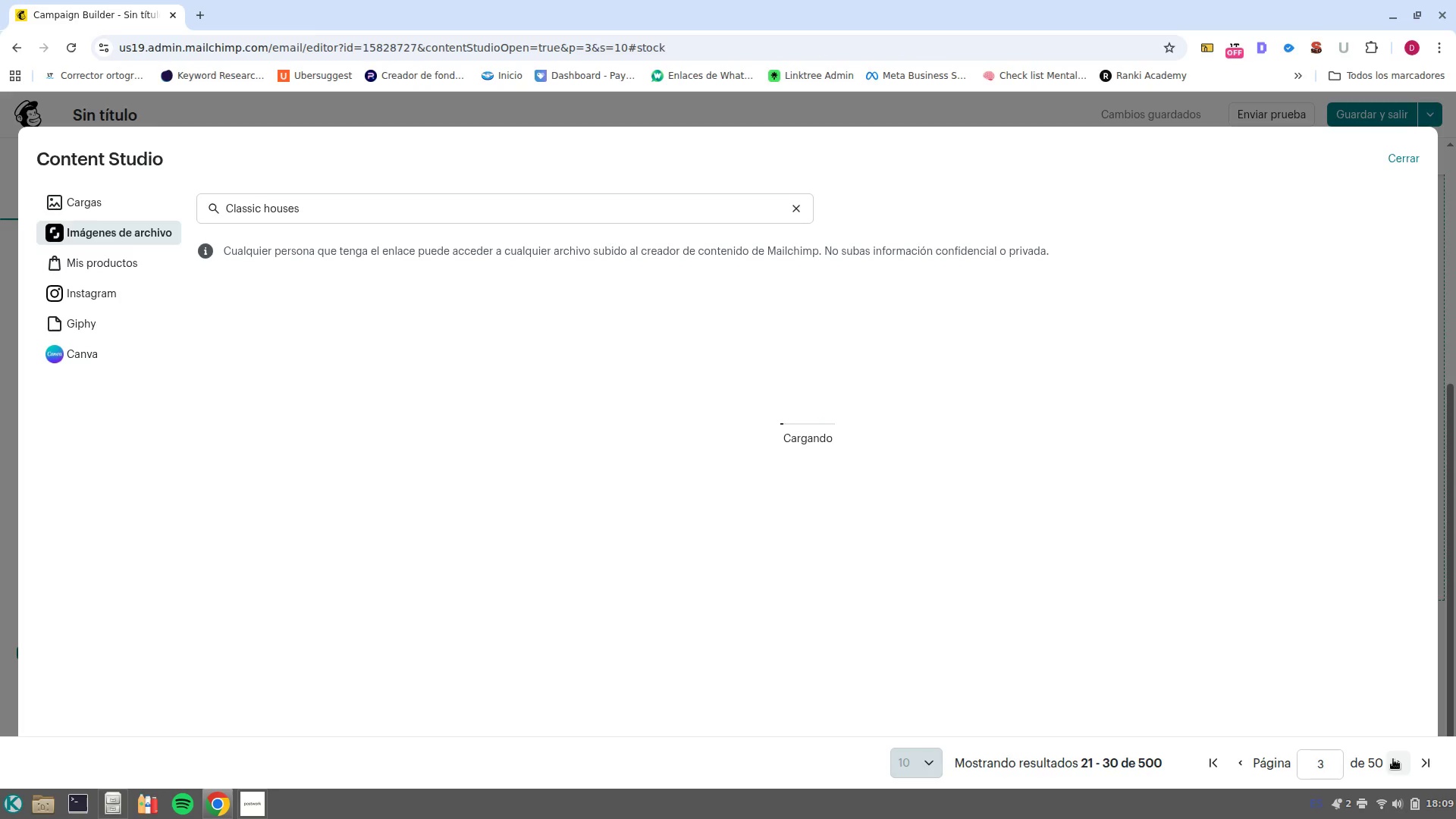 
wait(9.32)
 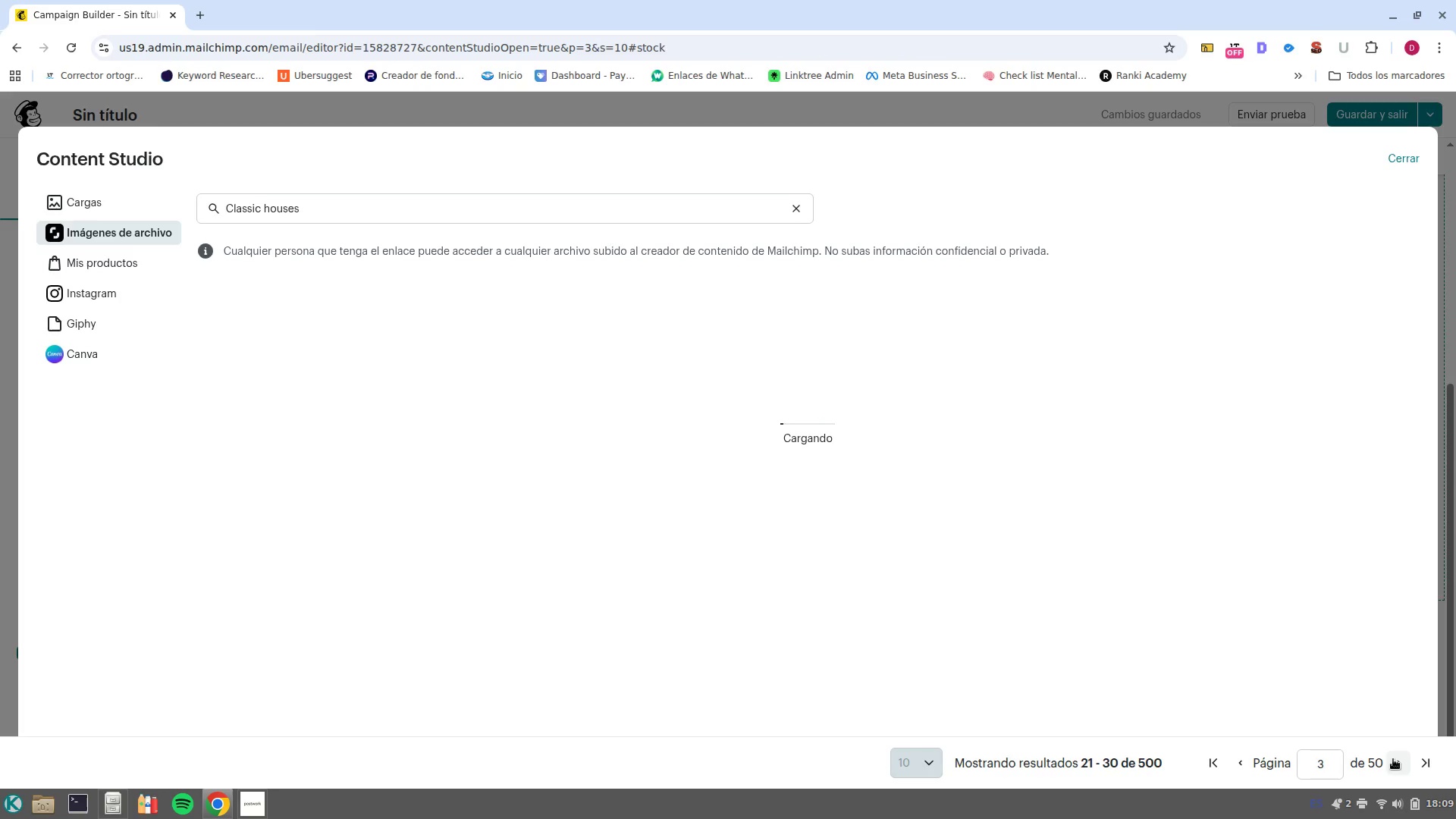 
left_click([1408, 758])
 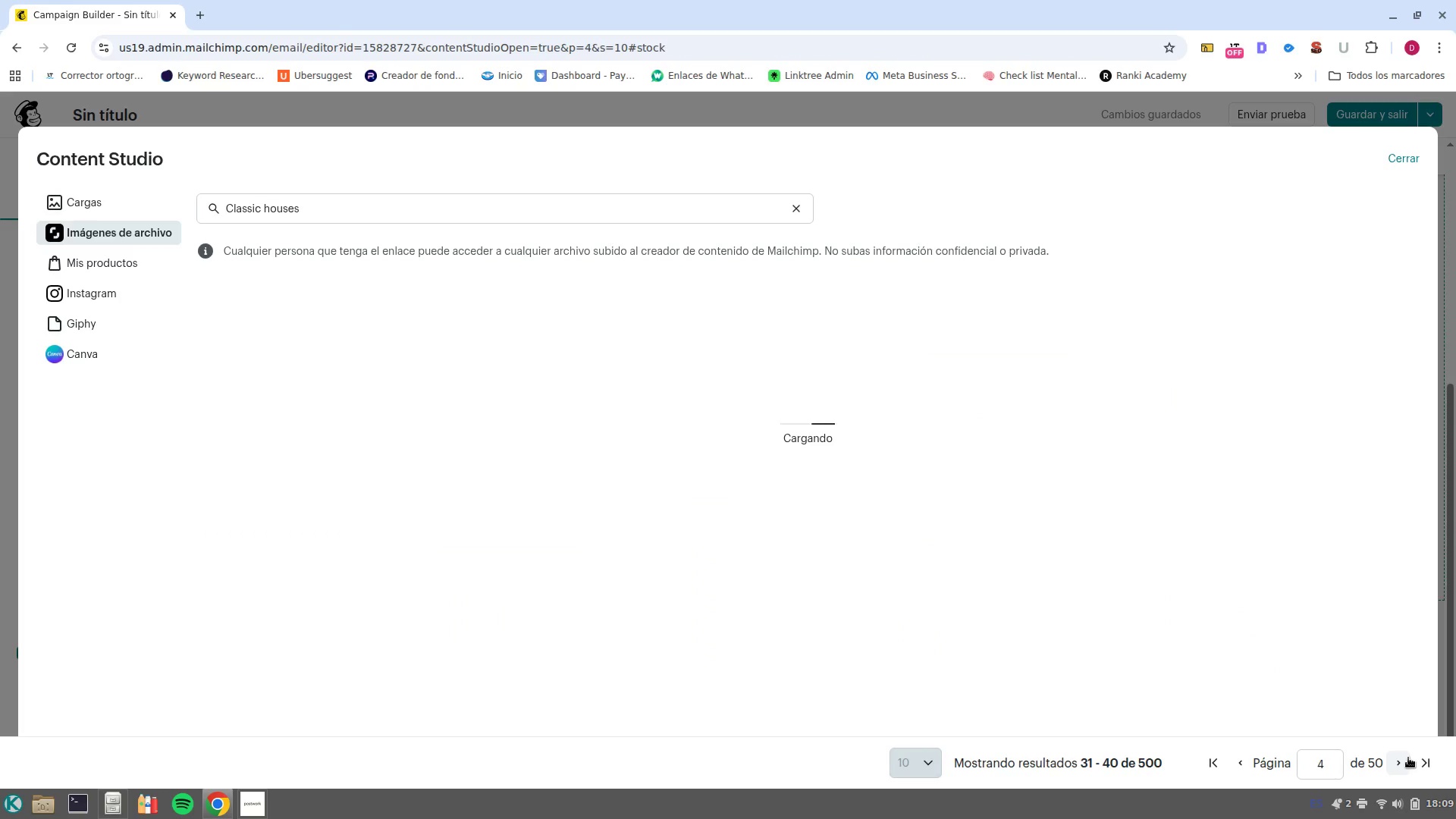 
wait(8.69)
 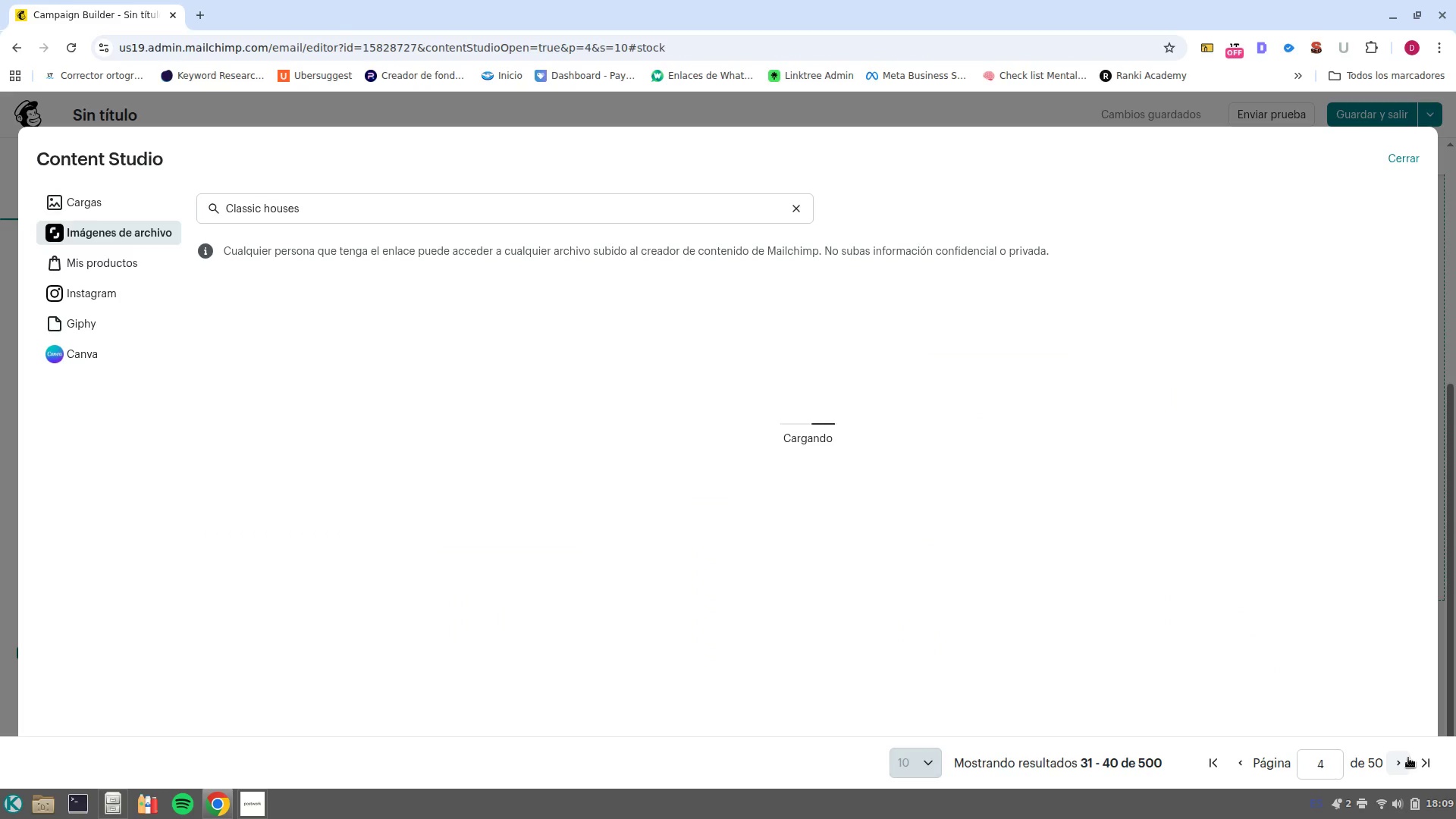 
left_click([384, 187])
 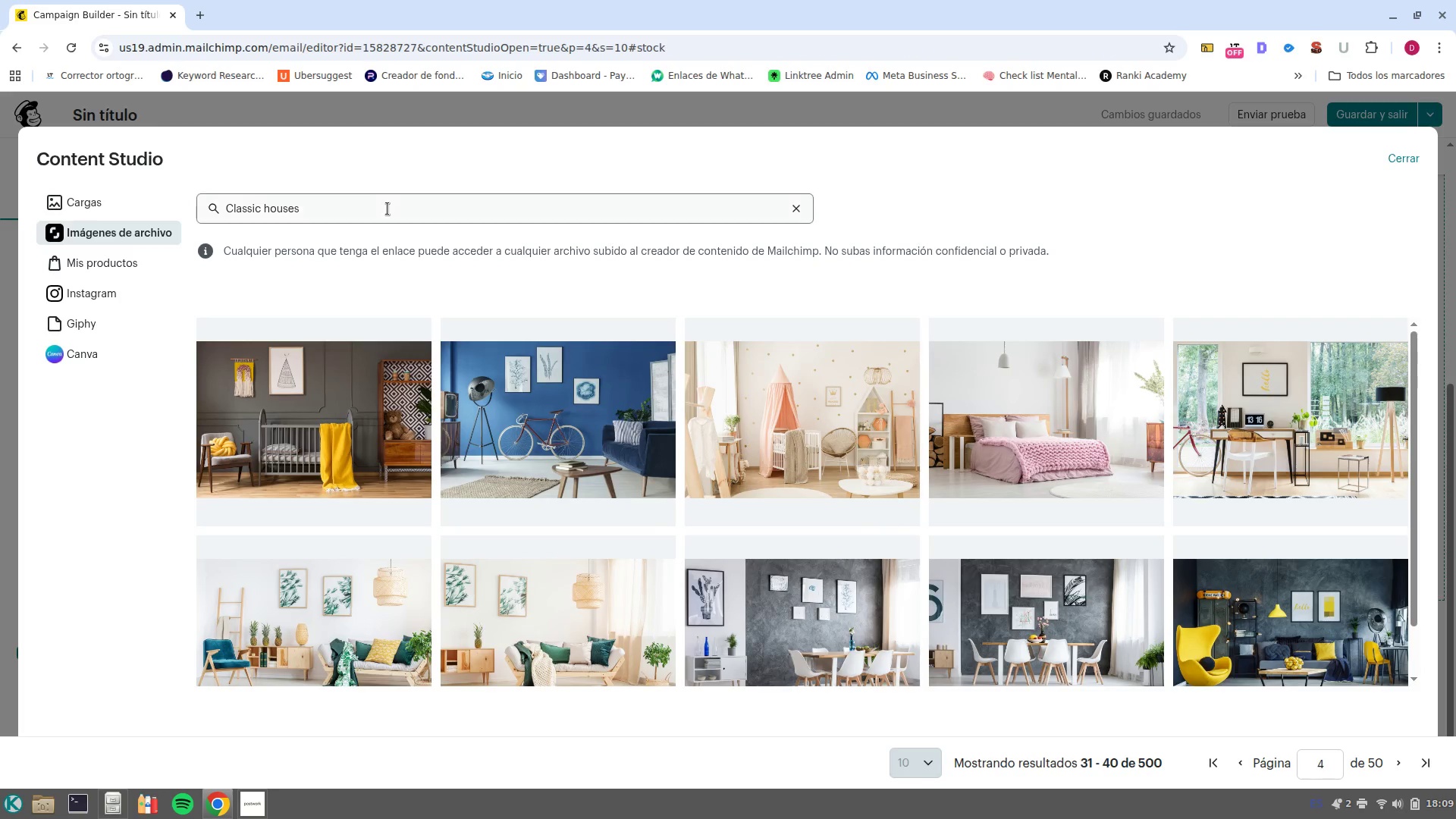 
left_click([388, 209])
 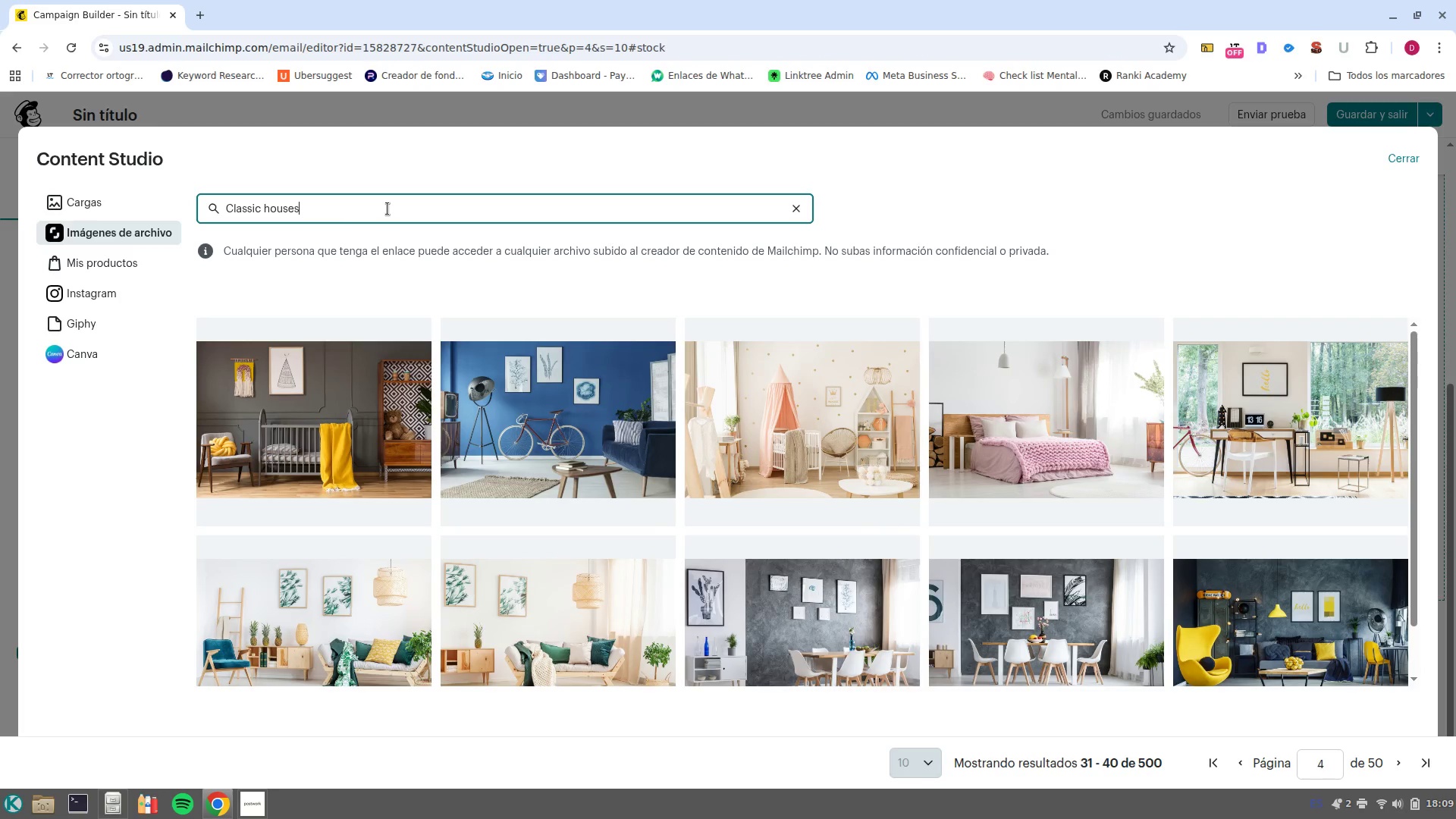 
key(Backspace)
 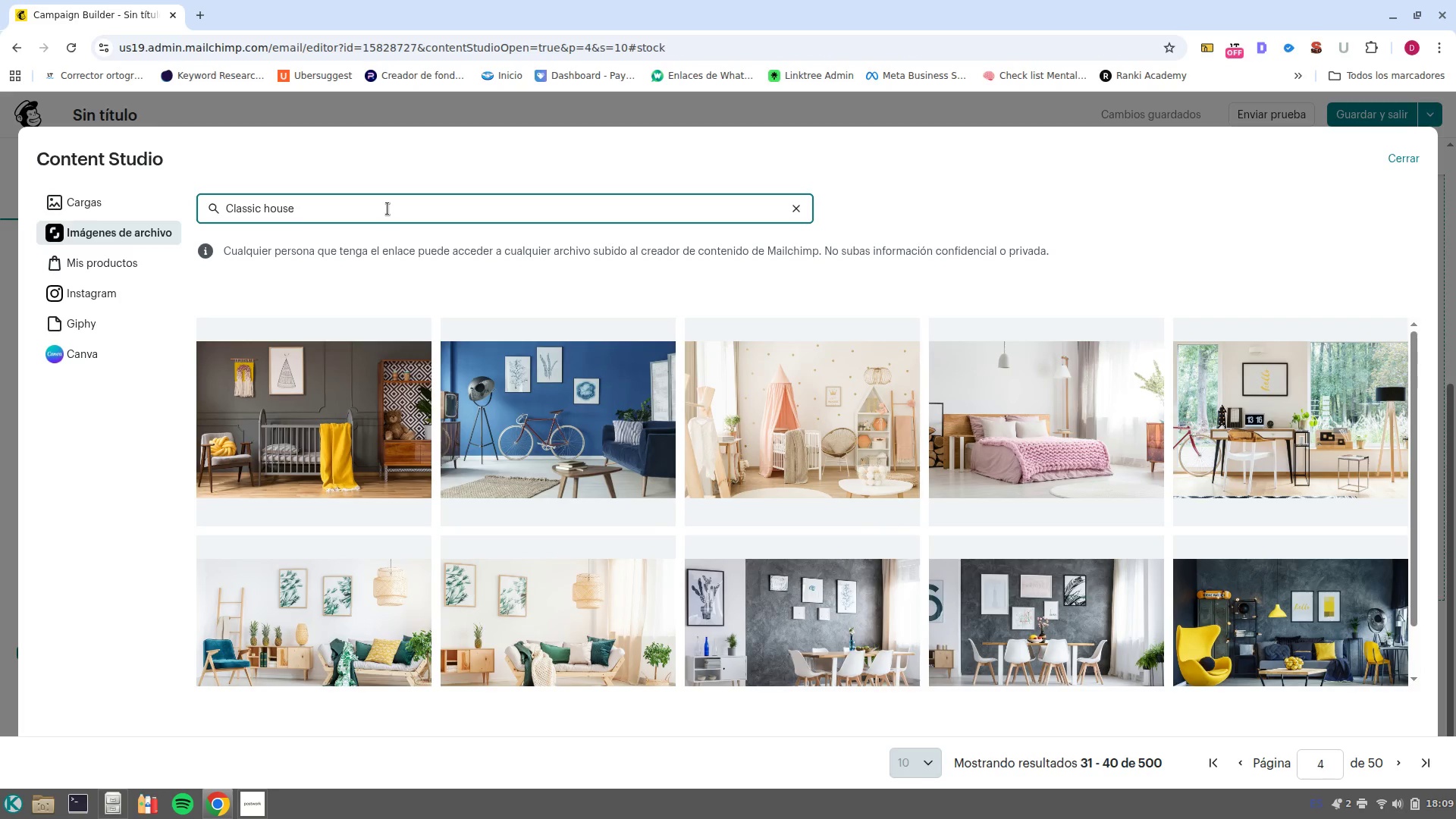 
key(Enter)
 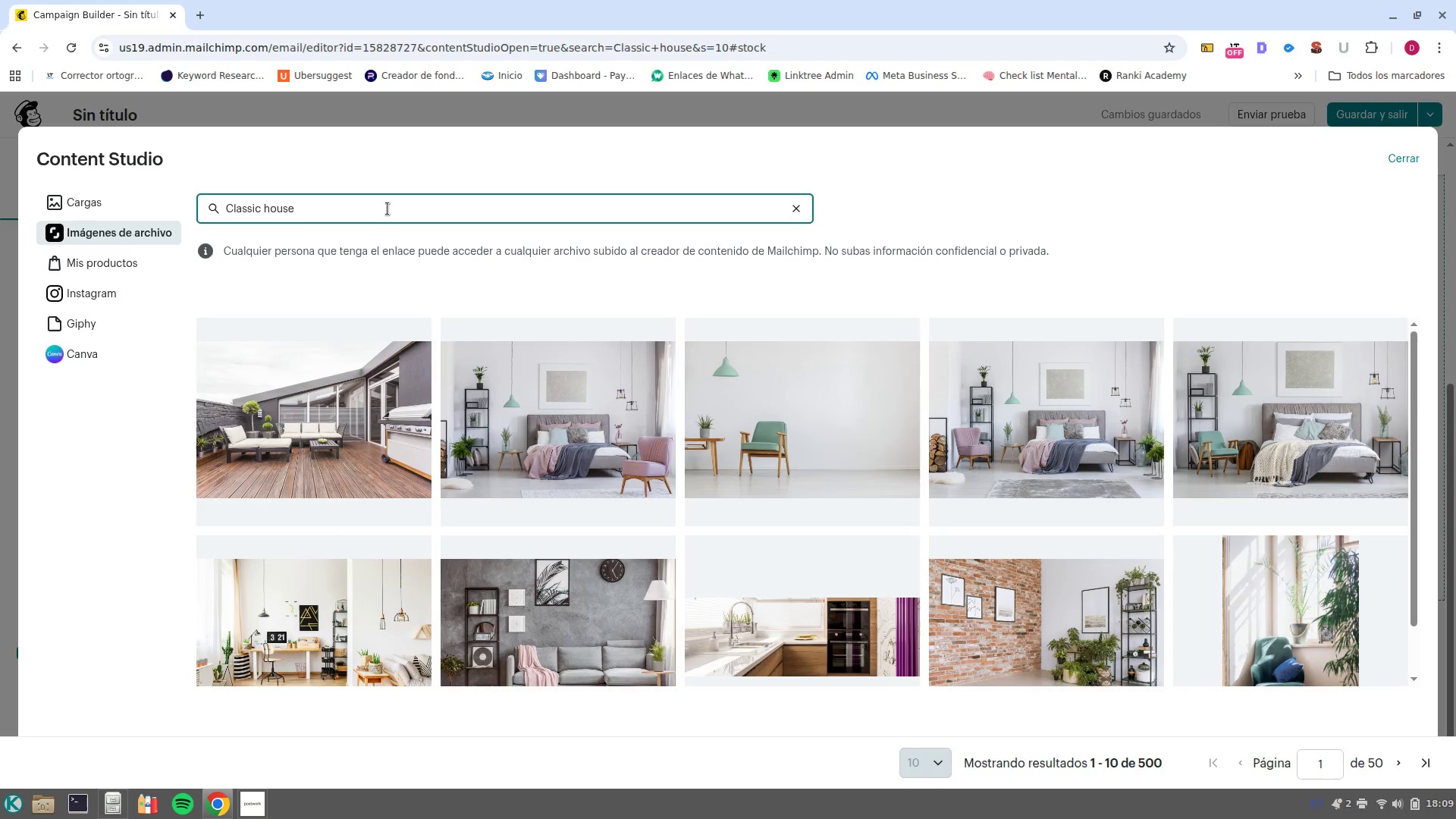 
wait(6.38)
 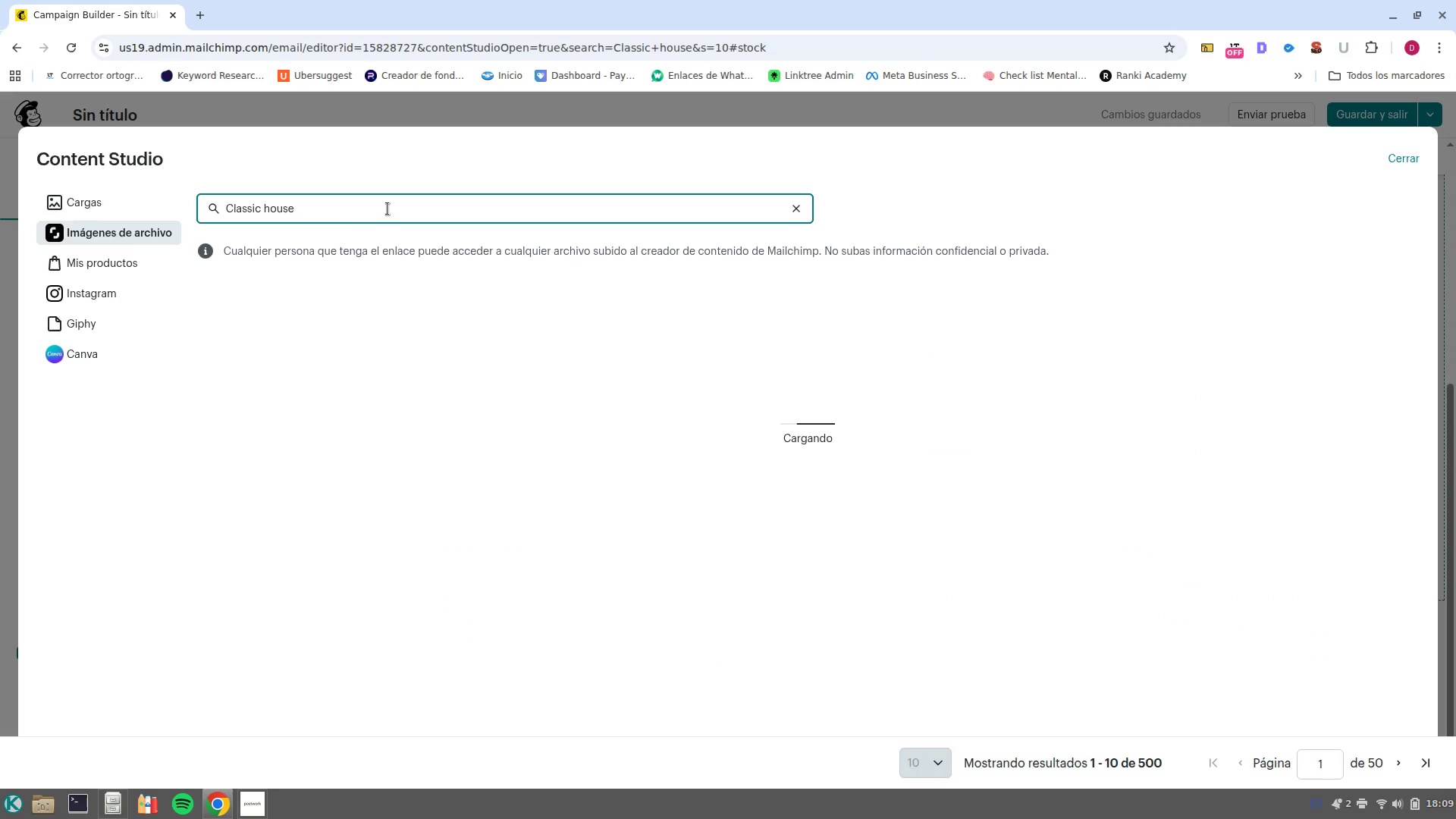 
left_click([1401, 762])
 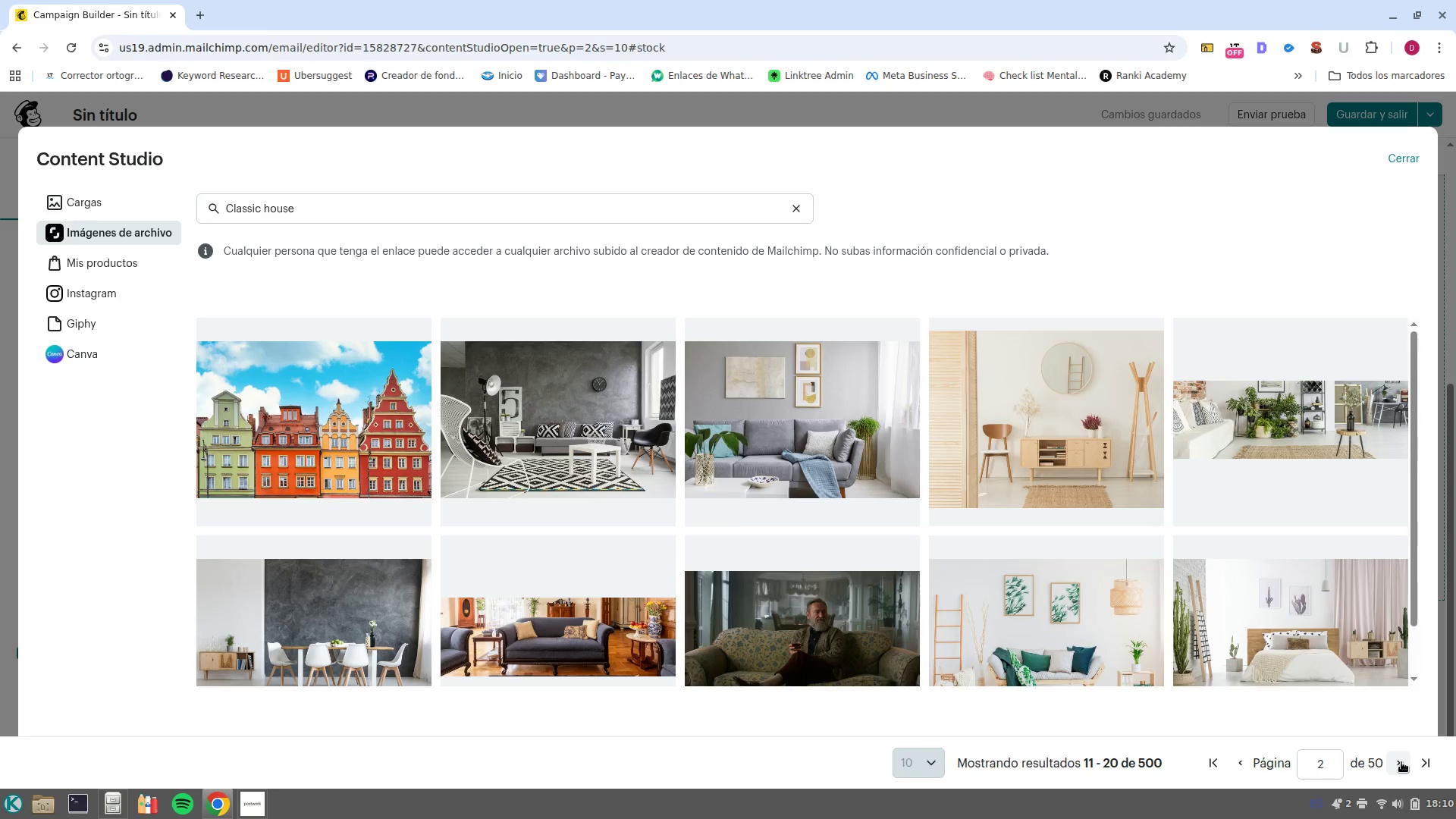 
wait(6.48)
 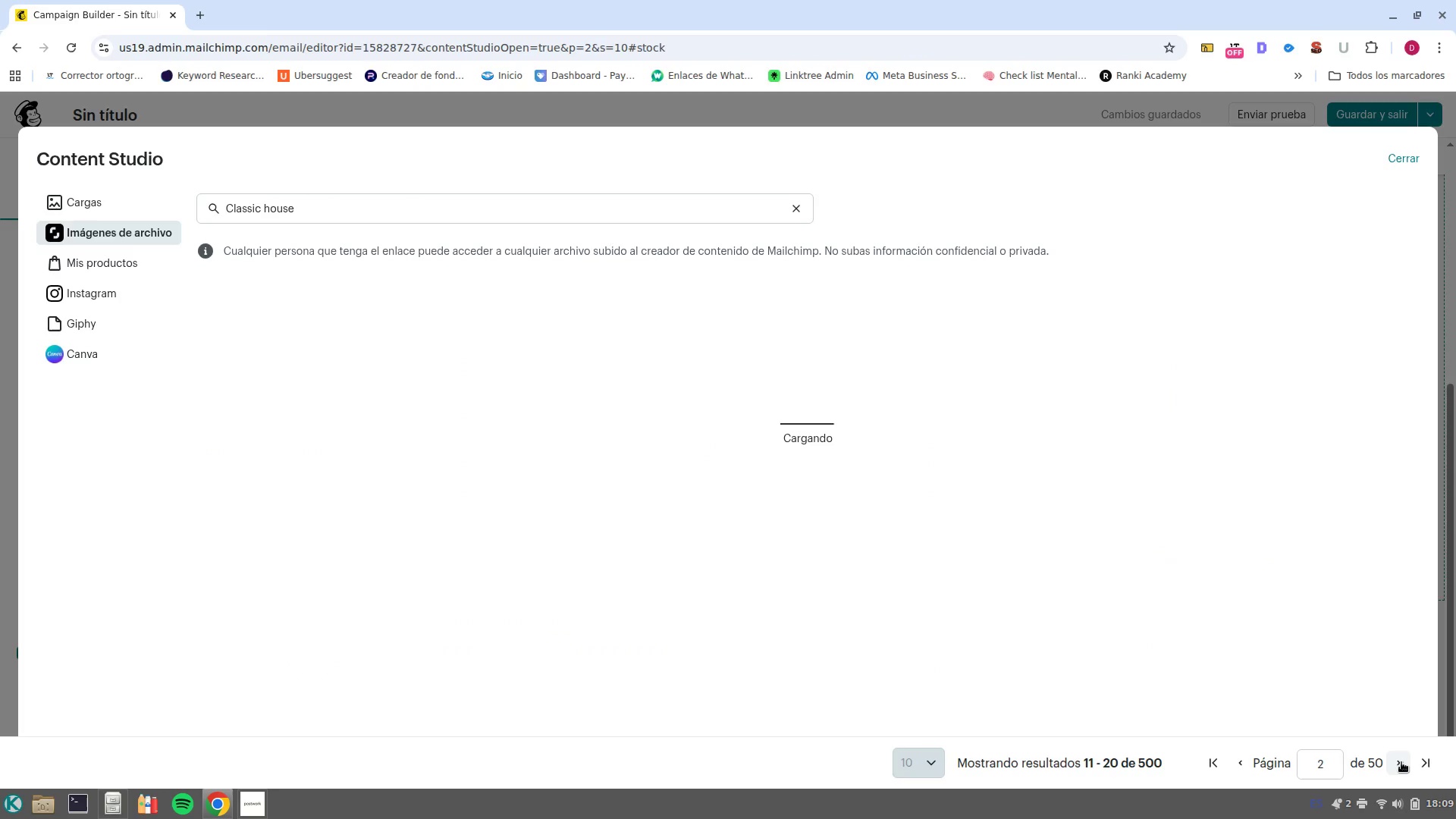 
left_click([1401, 762])
 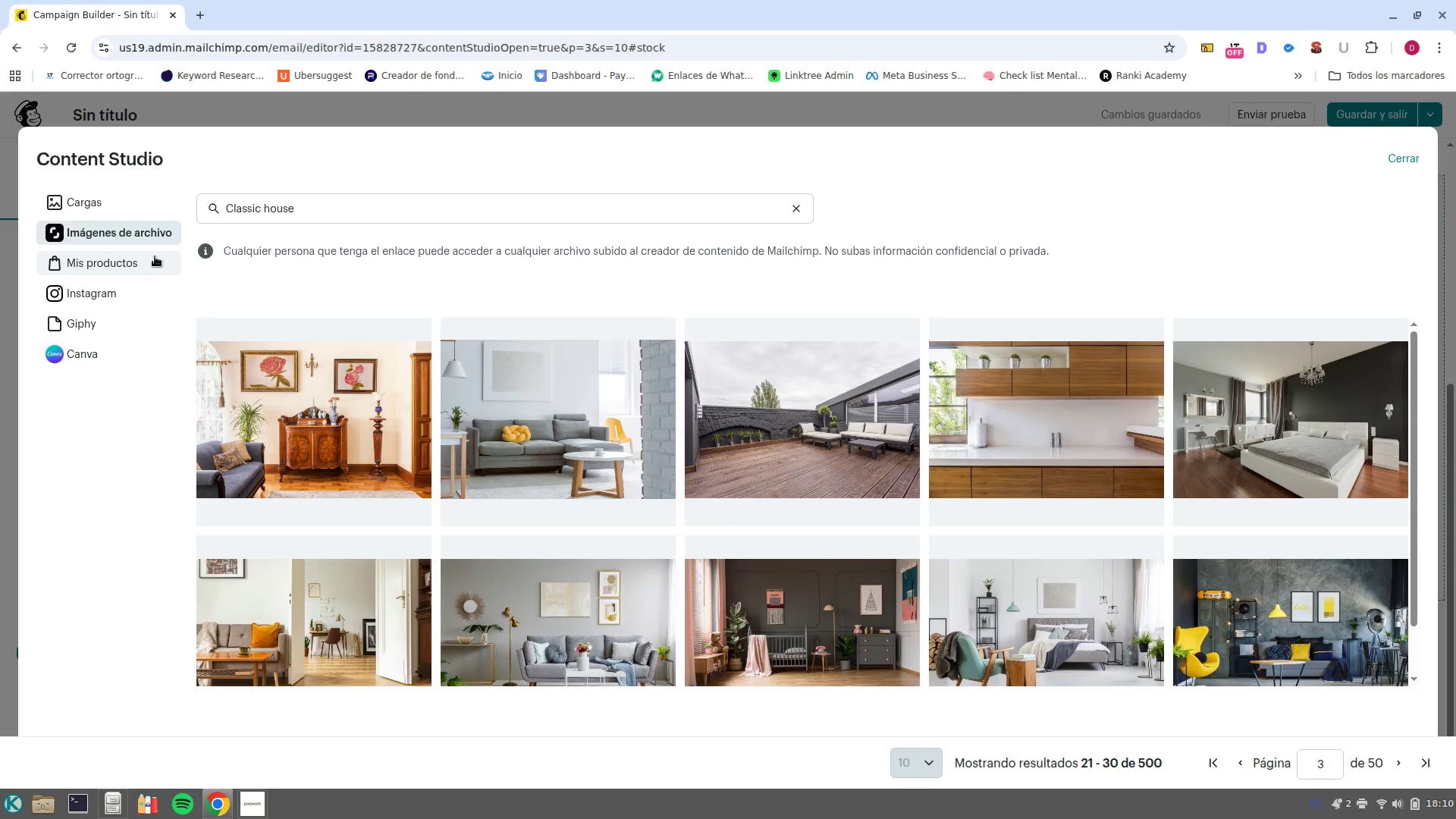 
wait(6.11)
 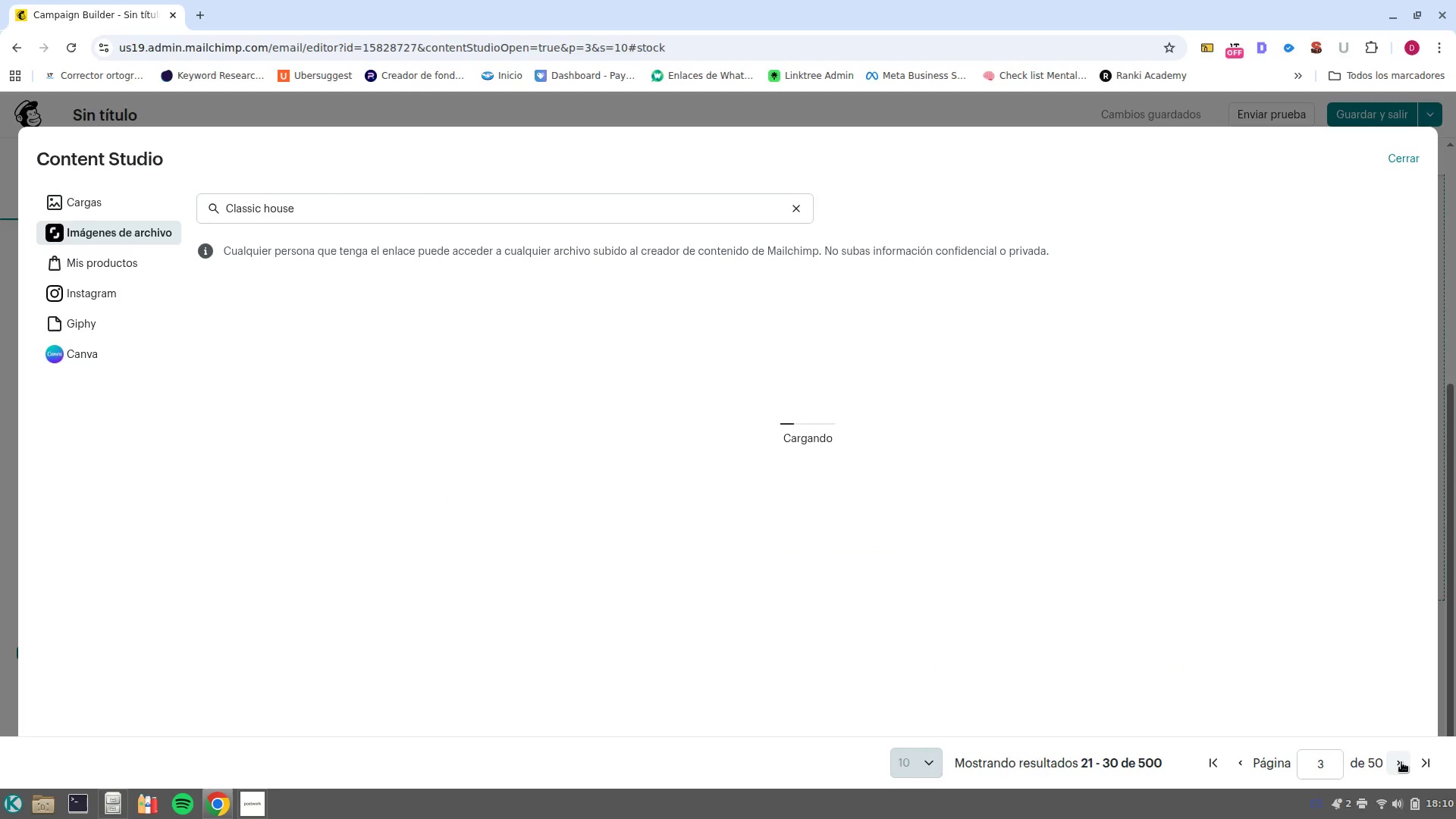 
left_click([268, 201])
 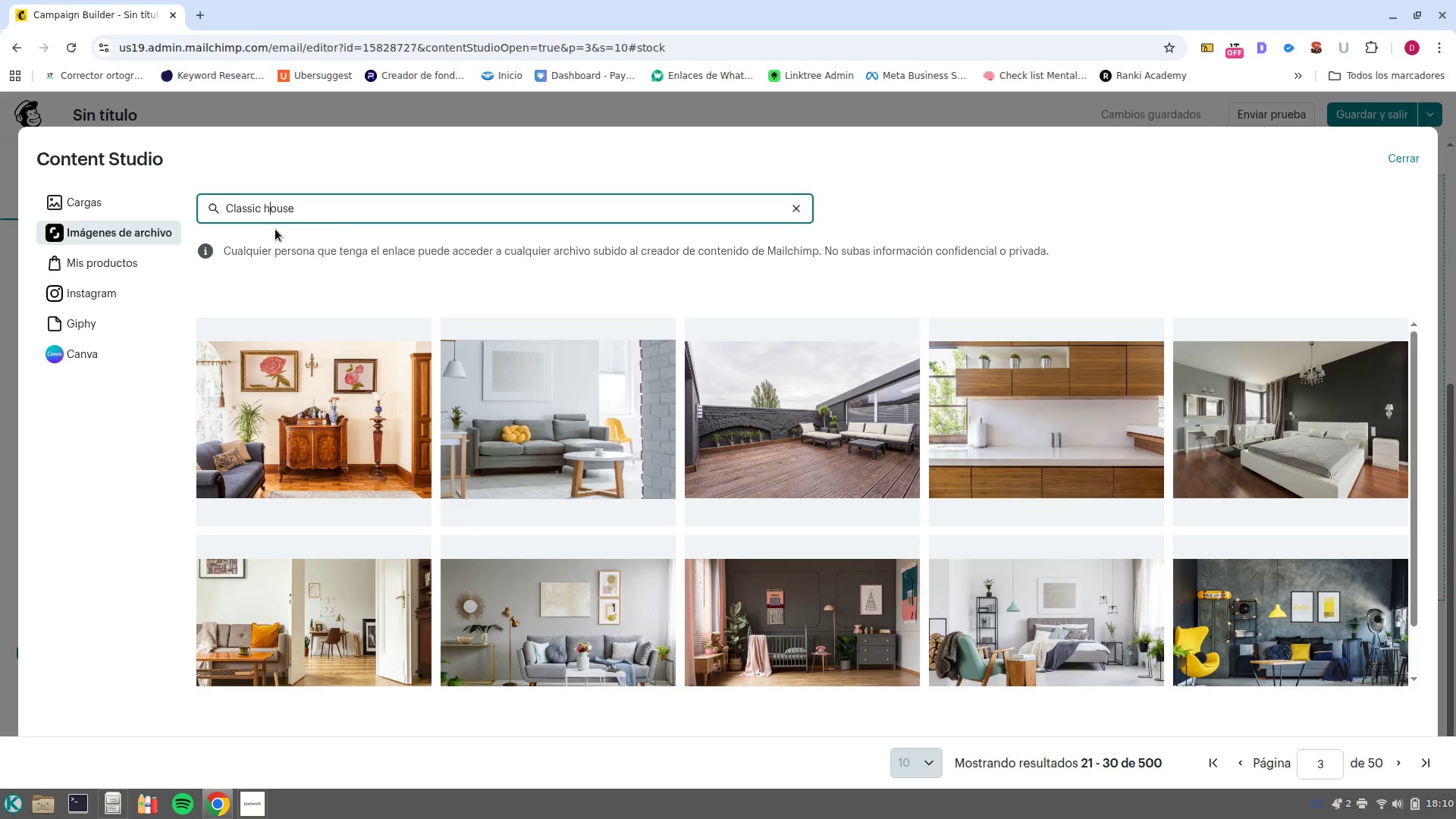 
key(ArrowLeft)
 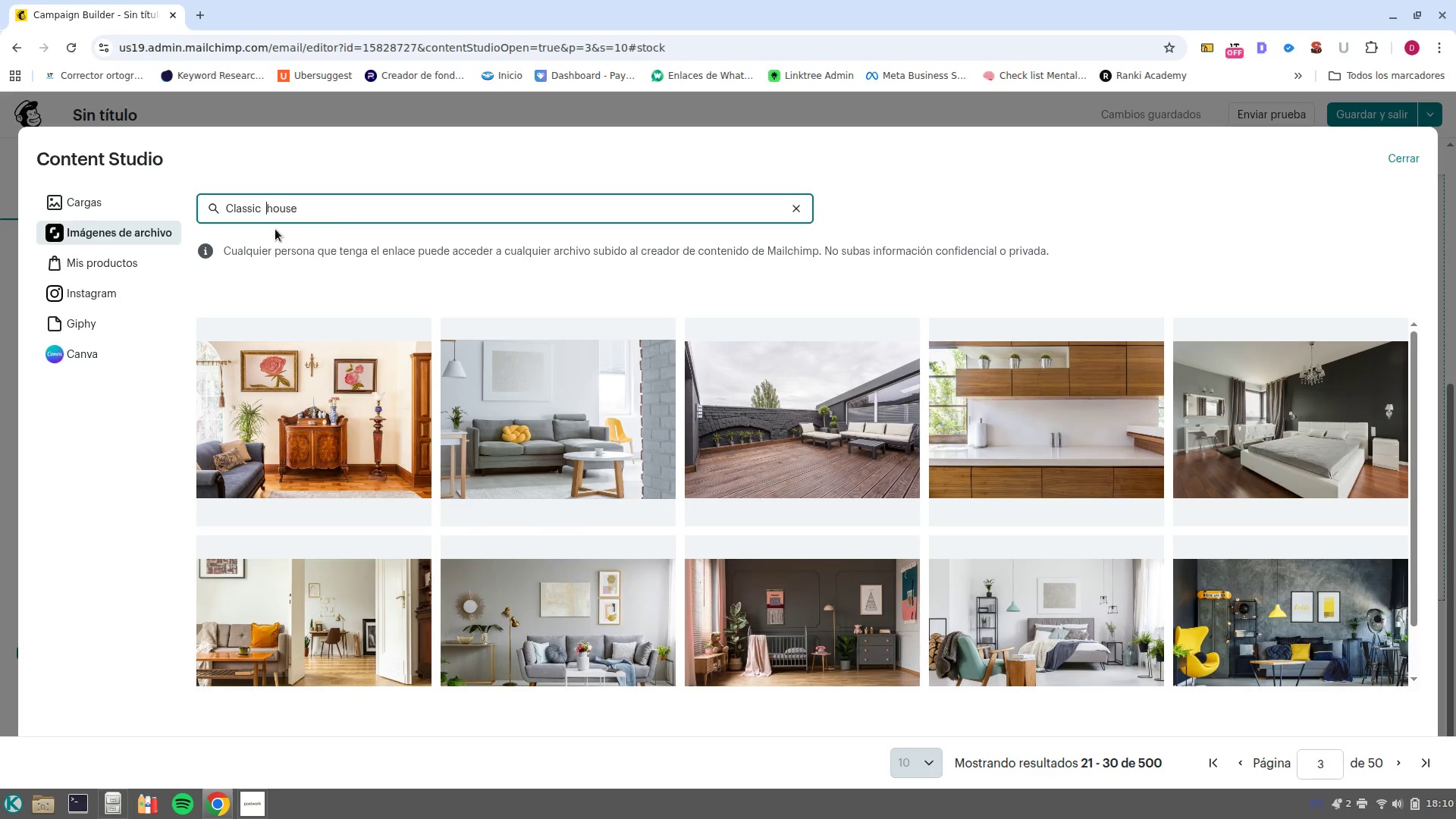 
type( exterior )
 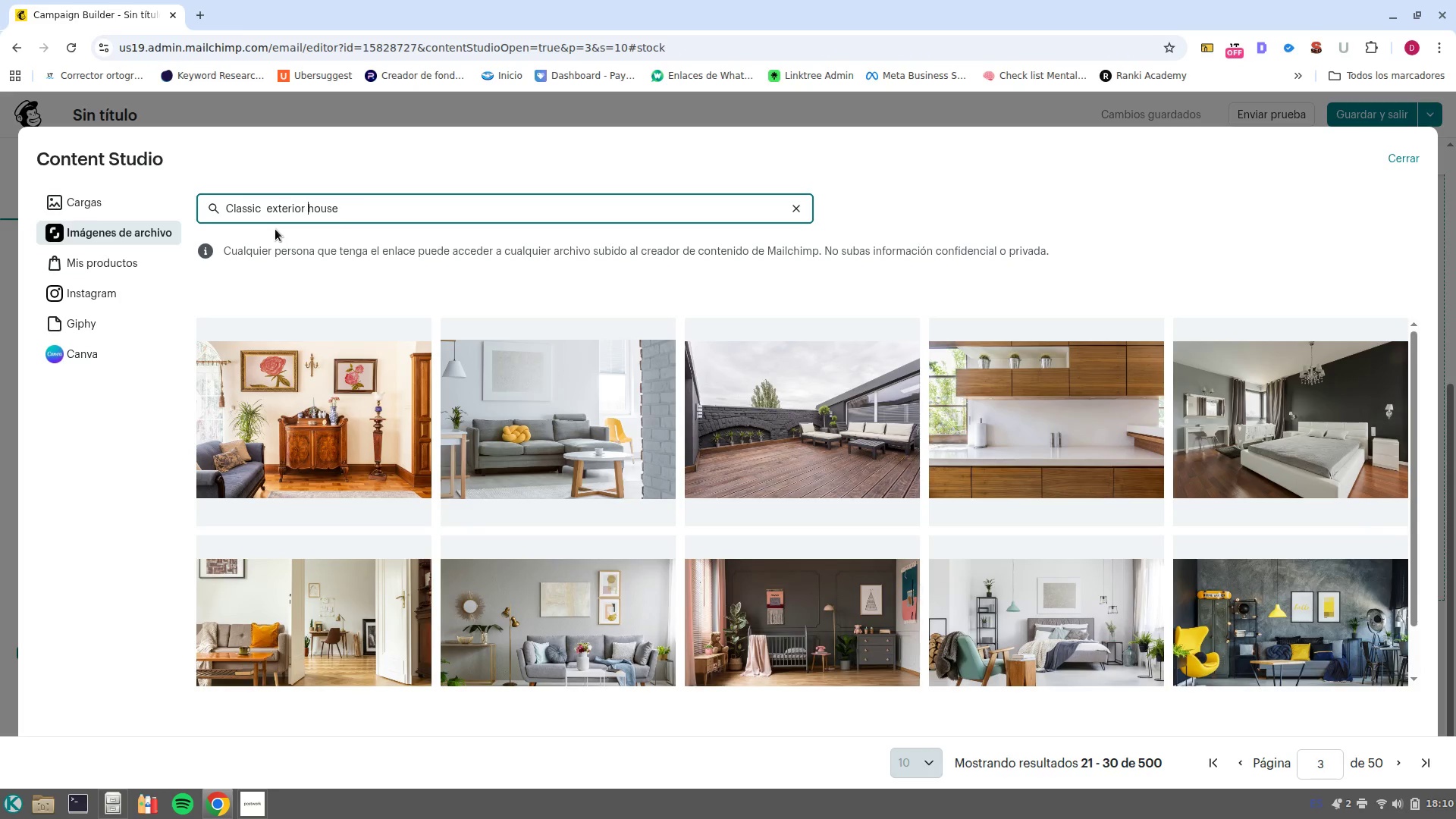 
key(Enter)
 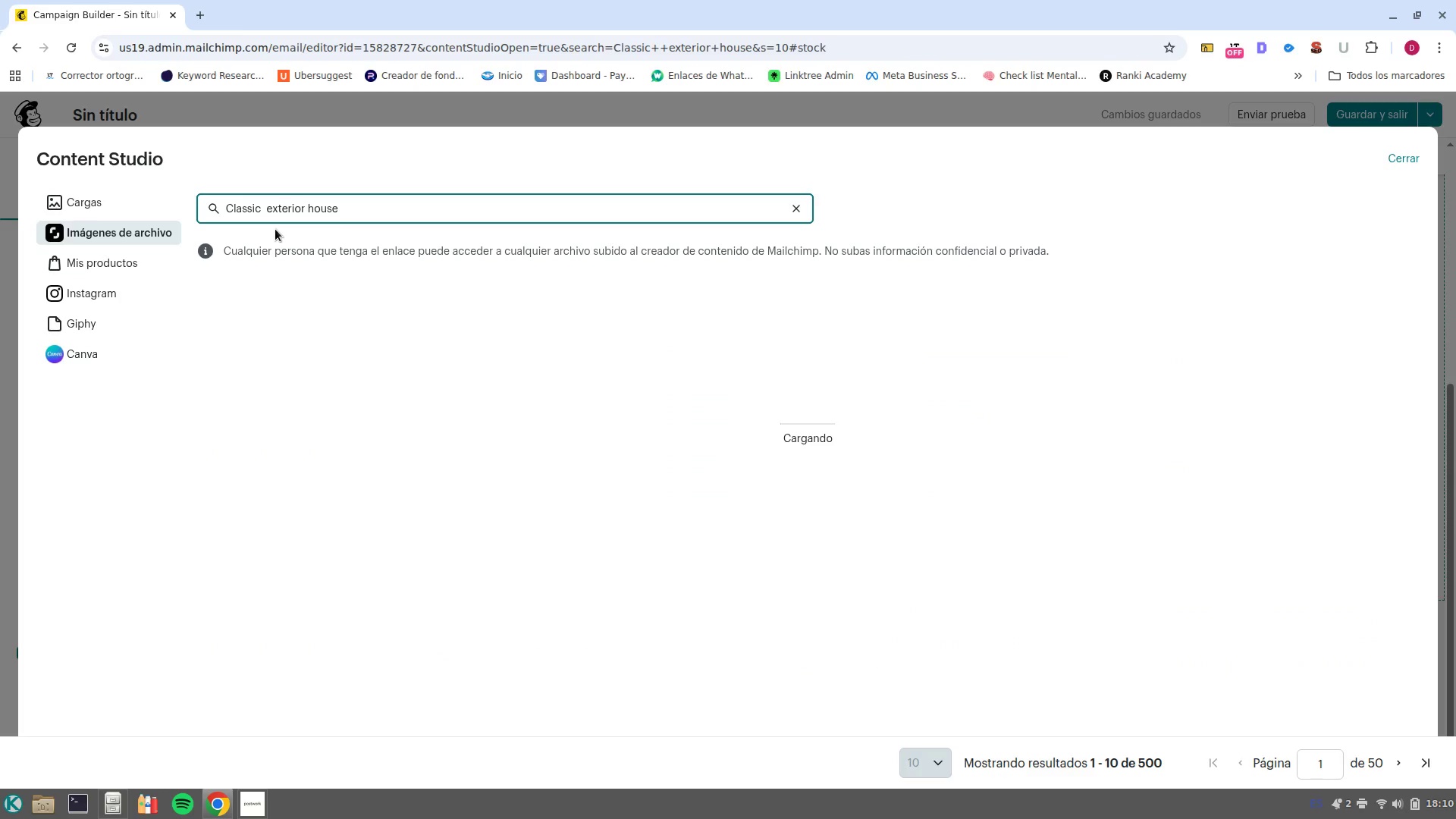 
left_click([268, 212])
 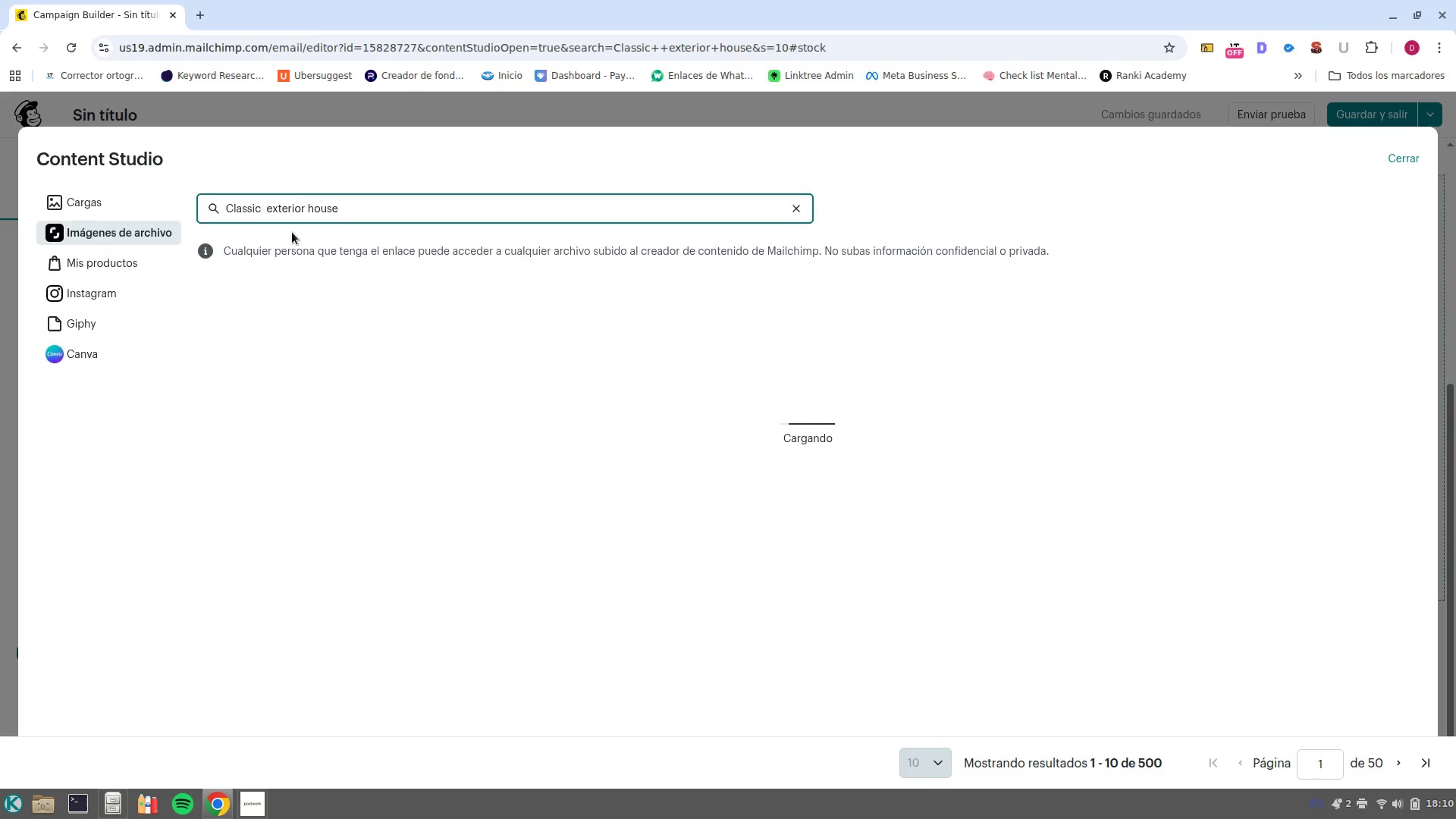 
key(Backspace)
 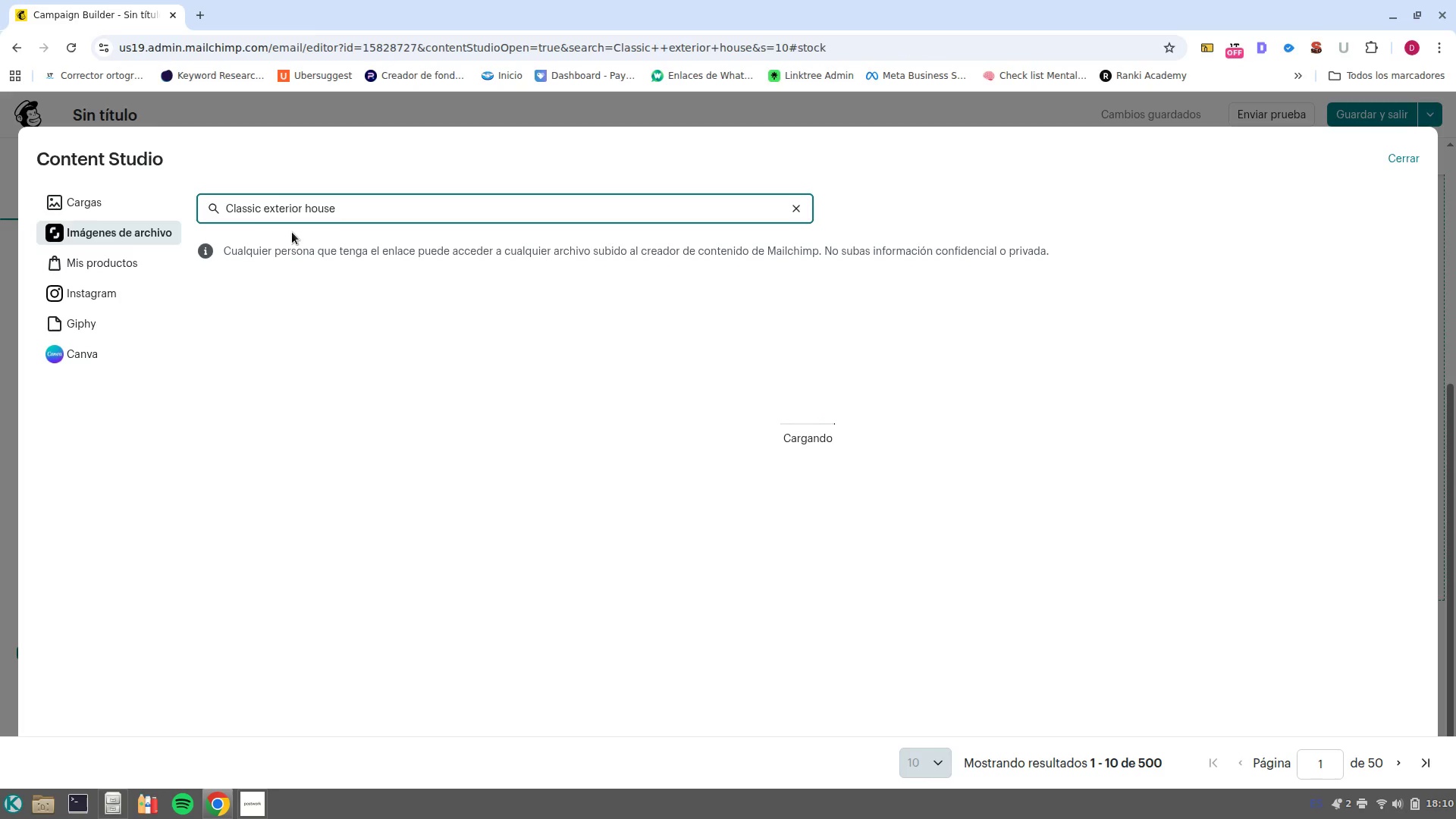 
key(Enter)
 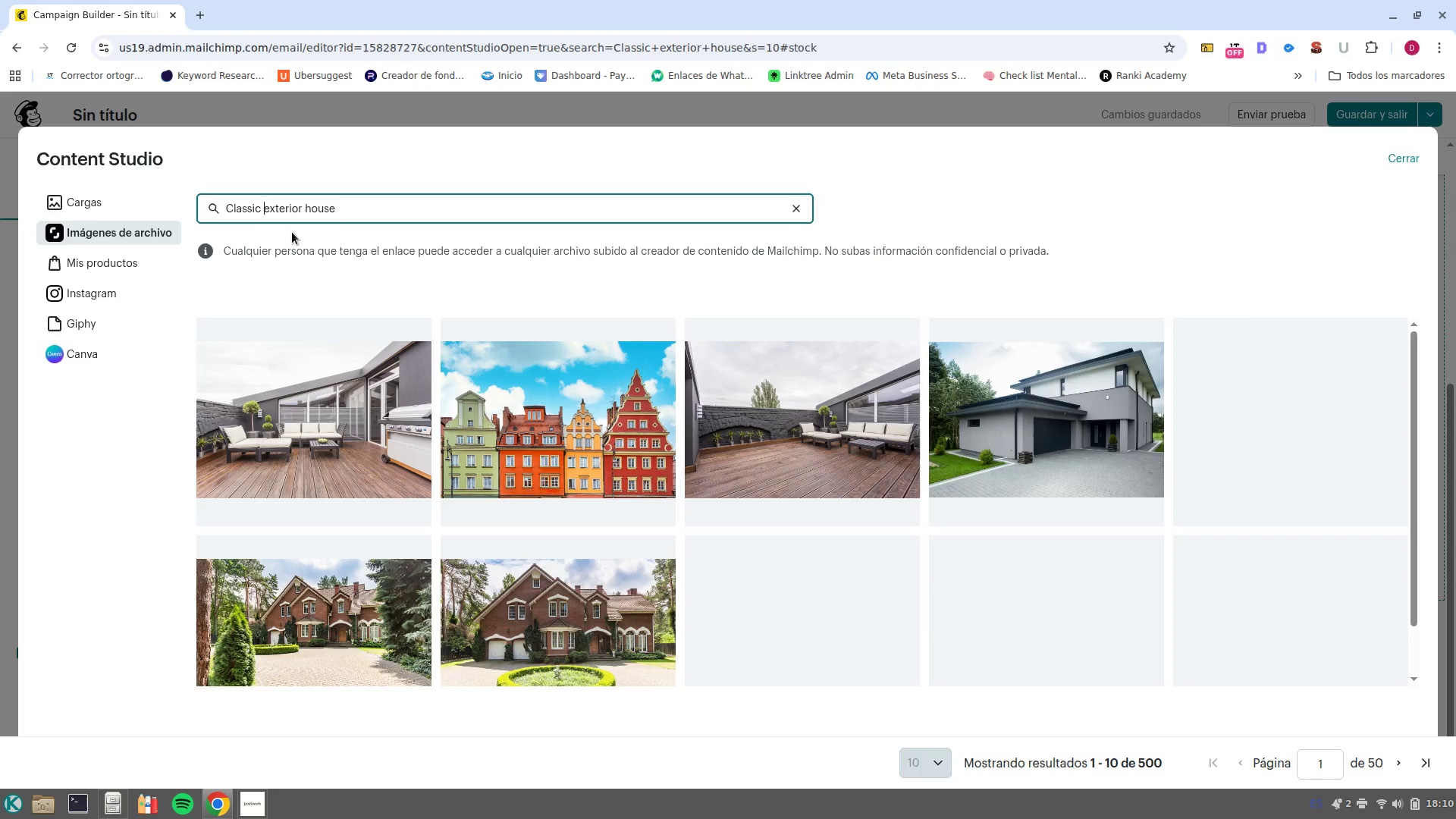 
wait(9.92)
 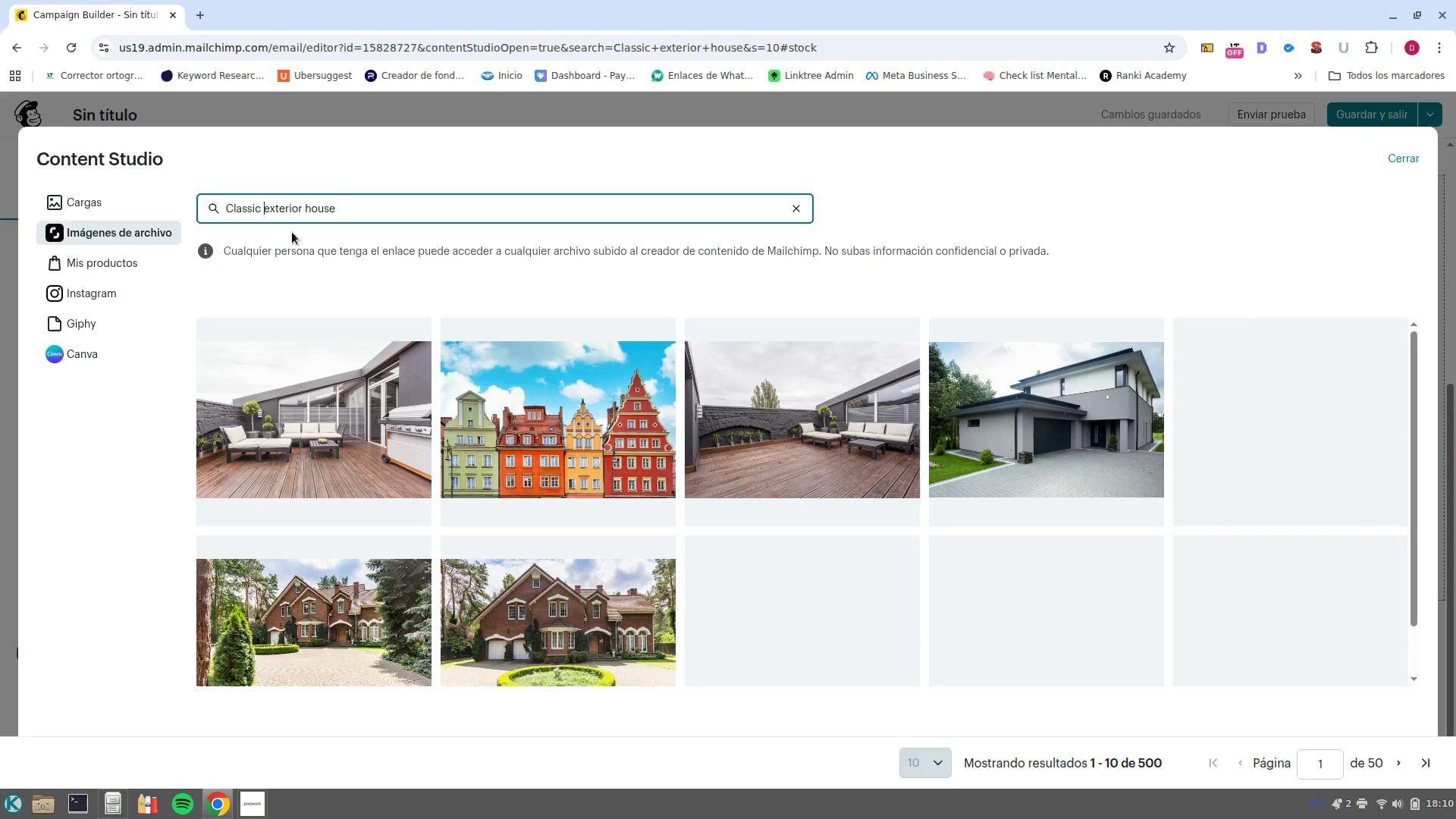 
left_click([560, 627])
 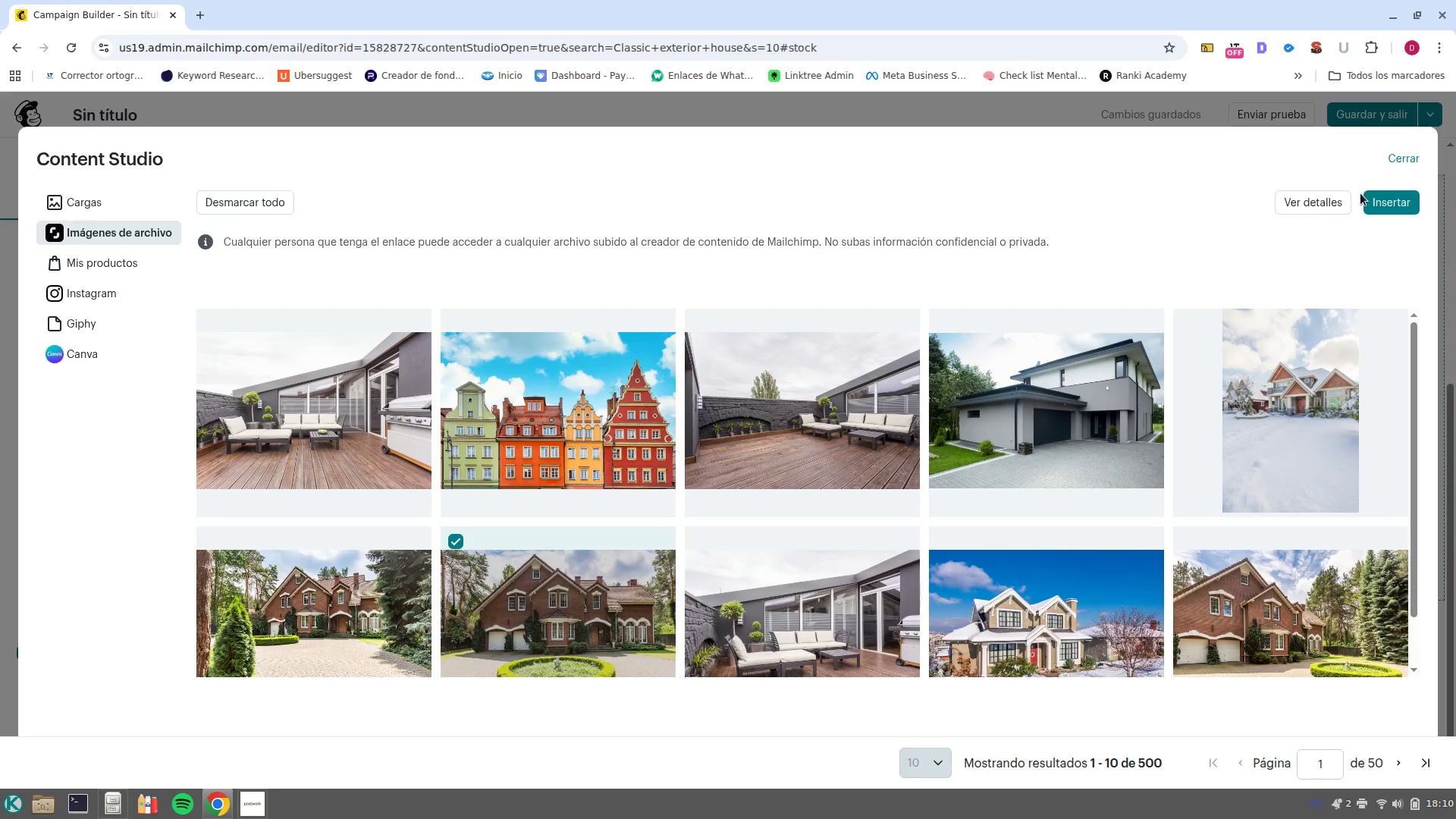 
left_click([1388, 204])
 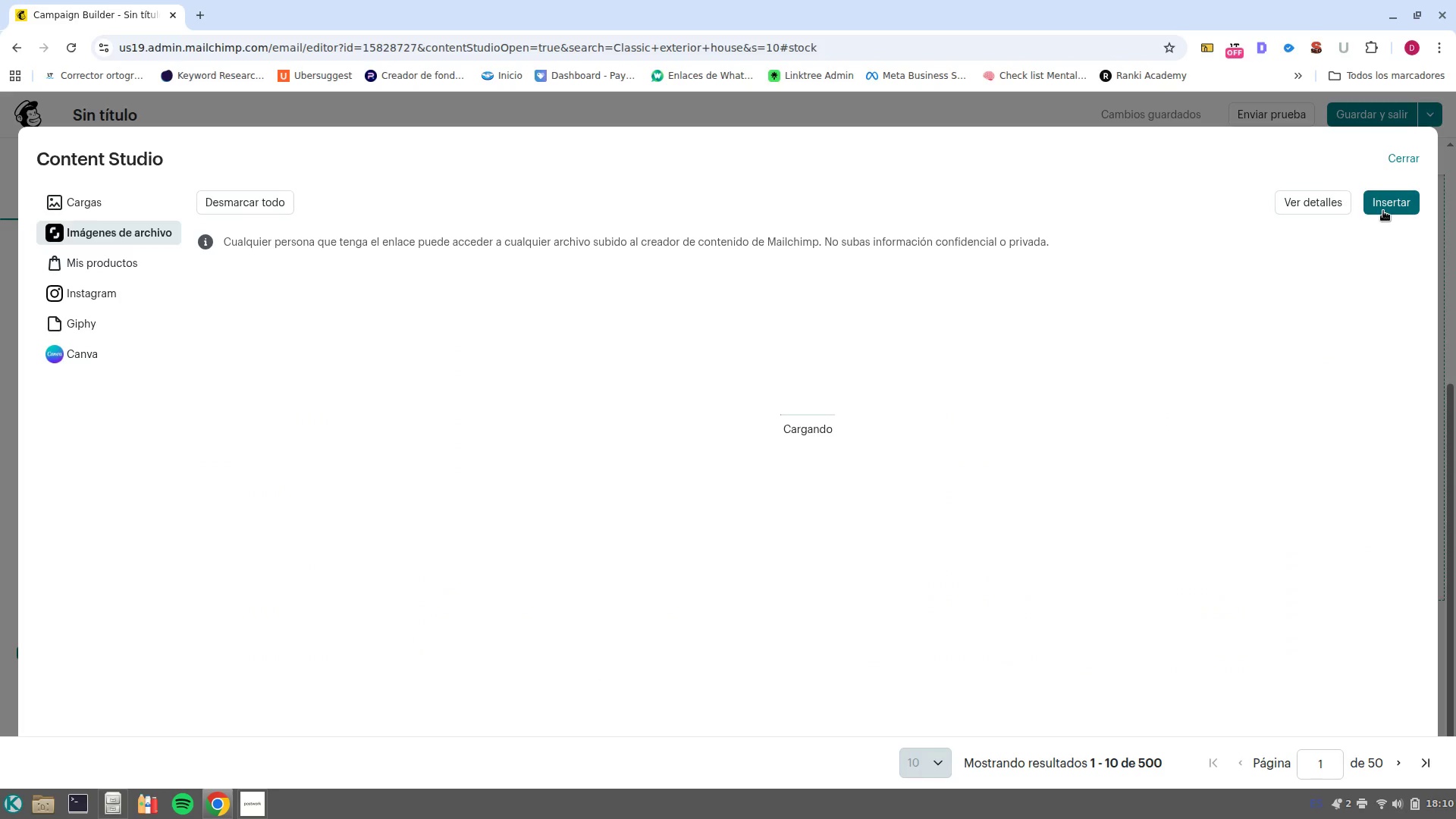 
wait(11.13)
 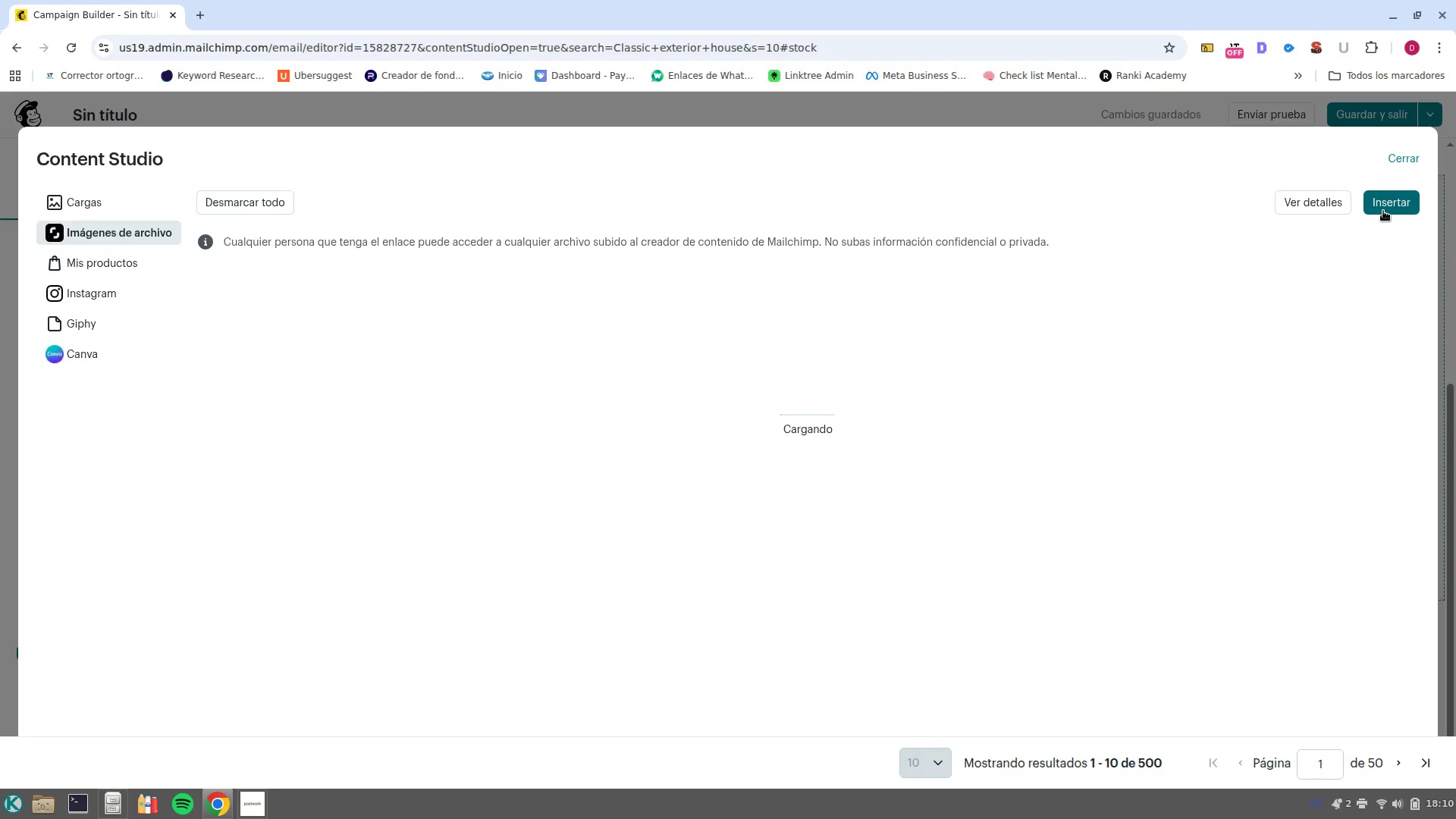 
left_click([155, 438])
 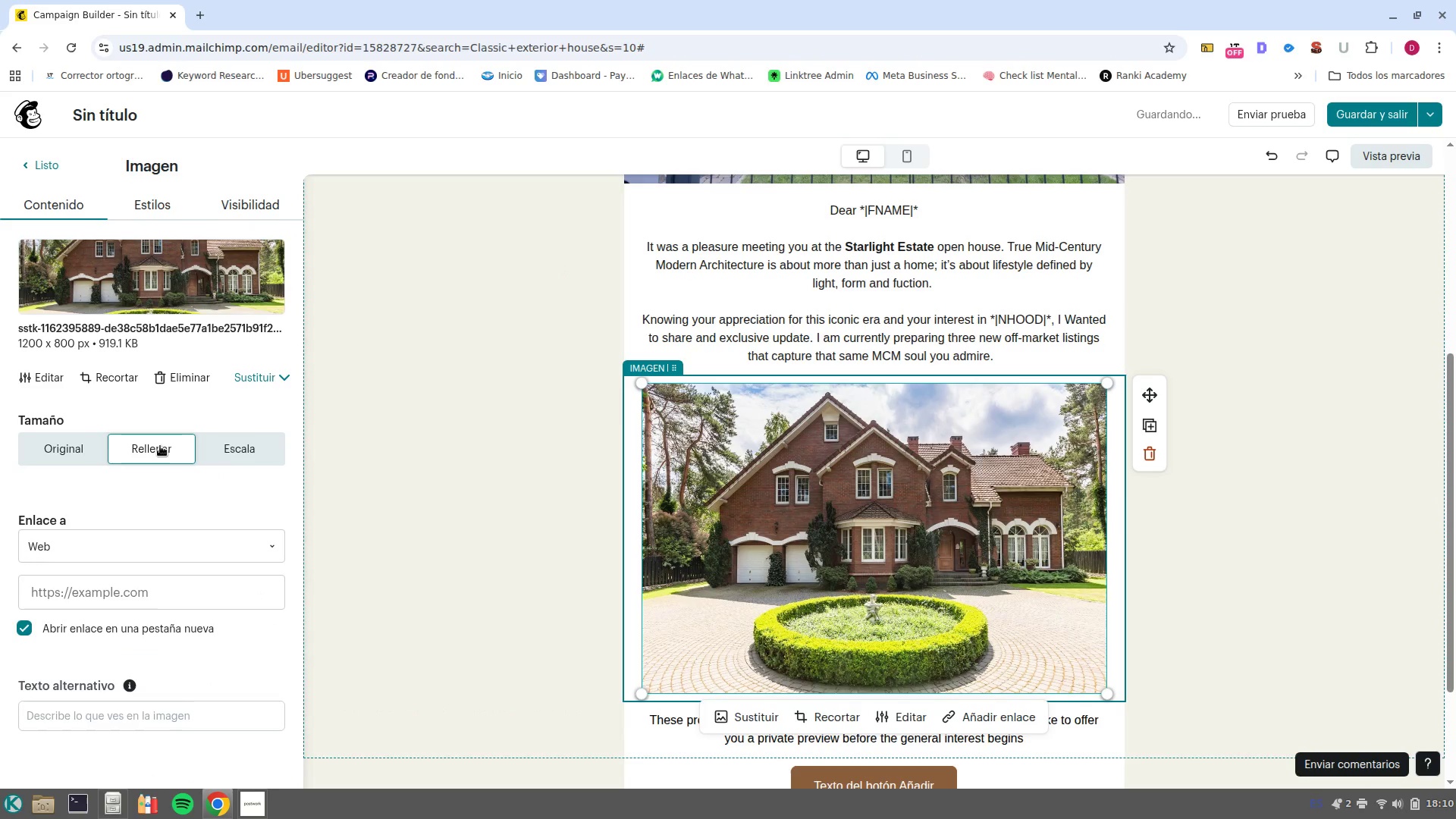 
left_click([160, 446])
 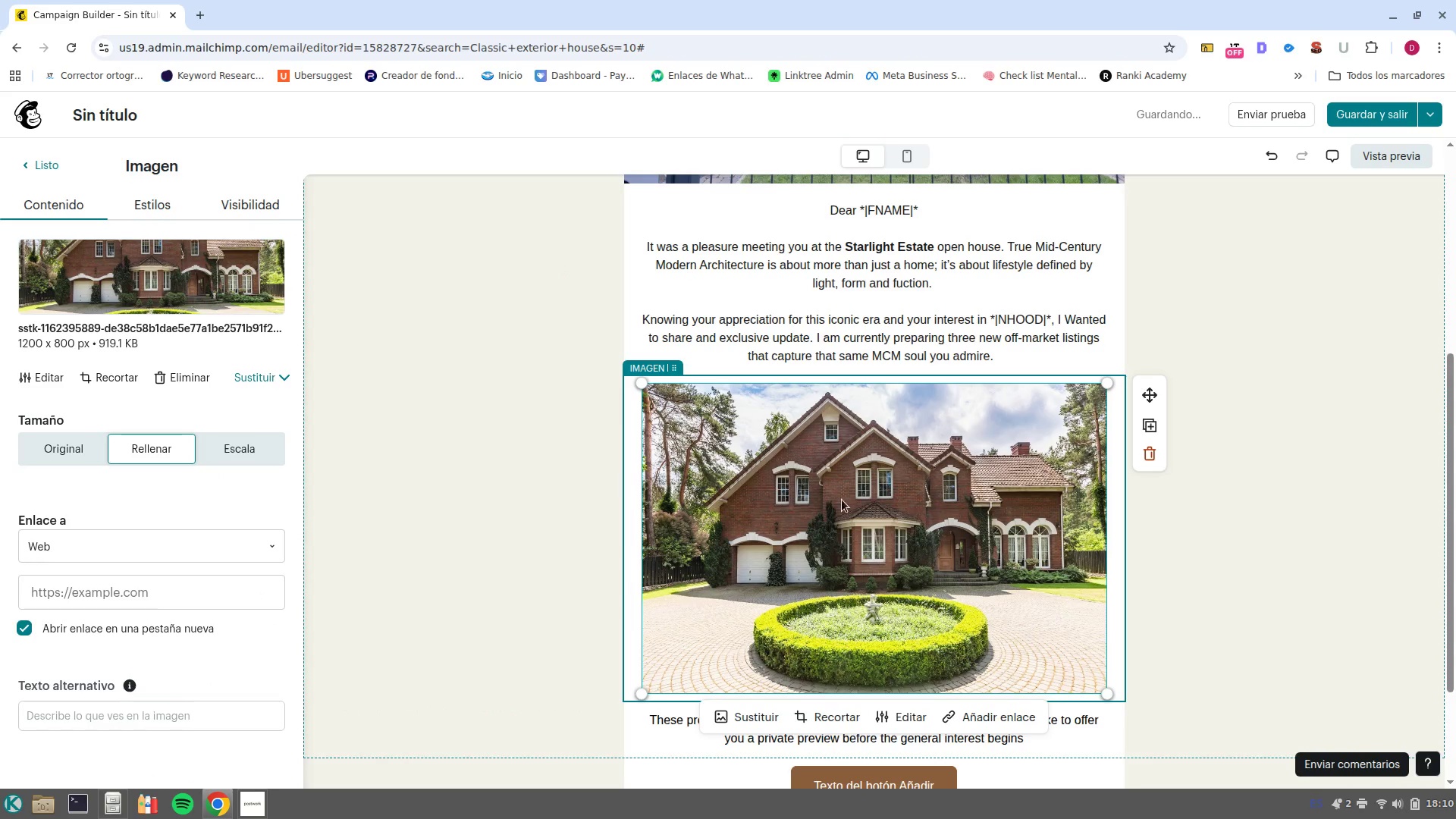 
scroll: coordinate [861, 507], scroll_direction: up, amount: 3.0
 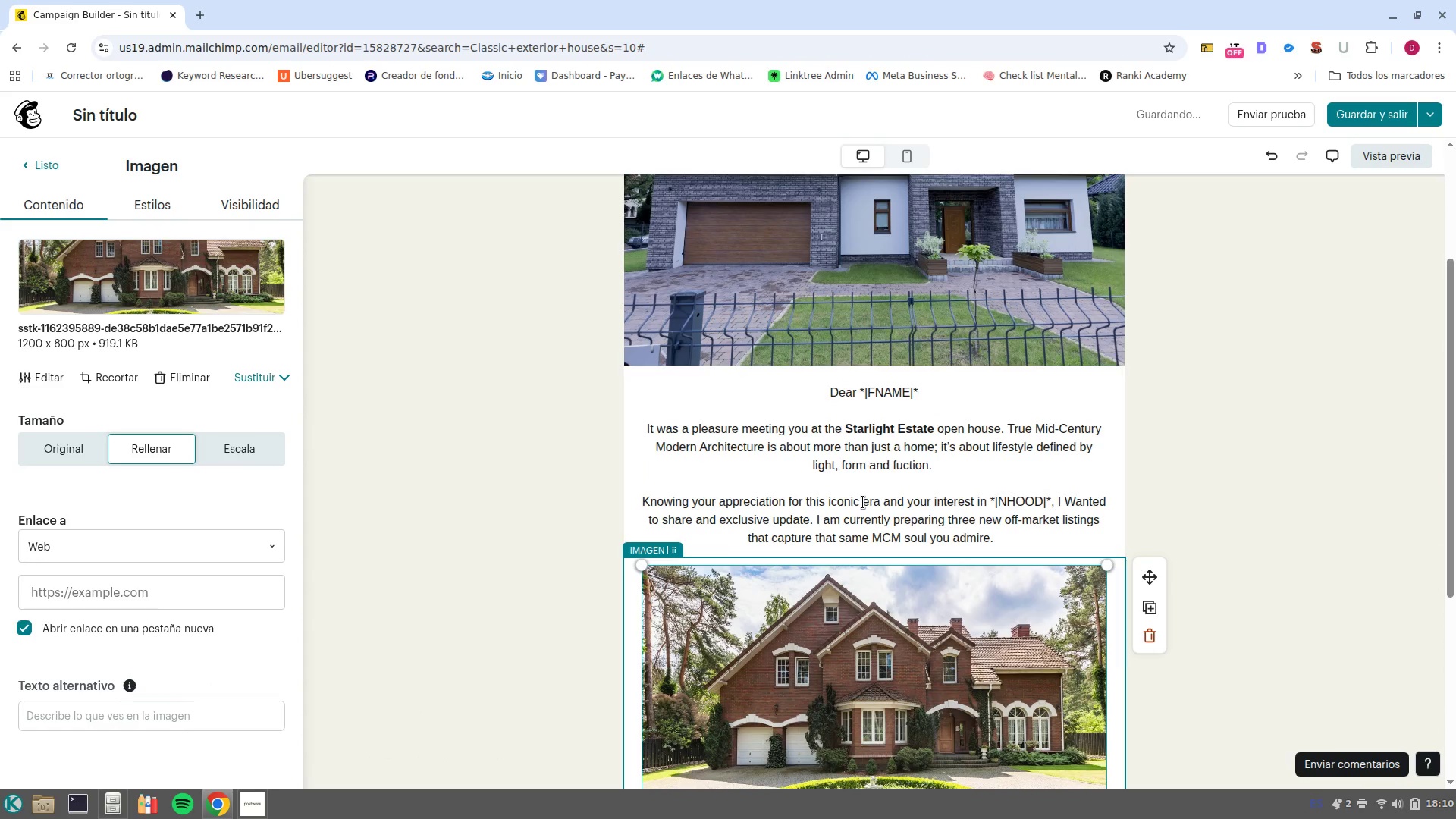 
scroll: coordinate [864, 501], scroll_direction: down, amount: 4.0
 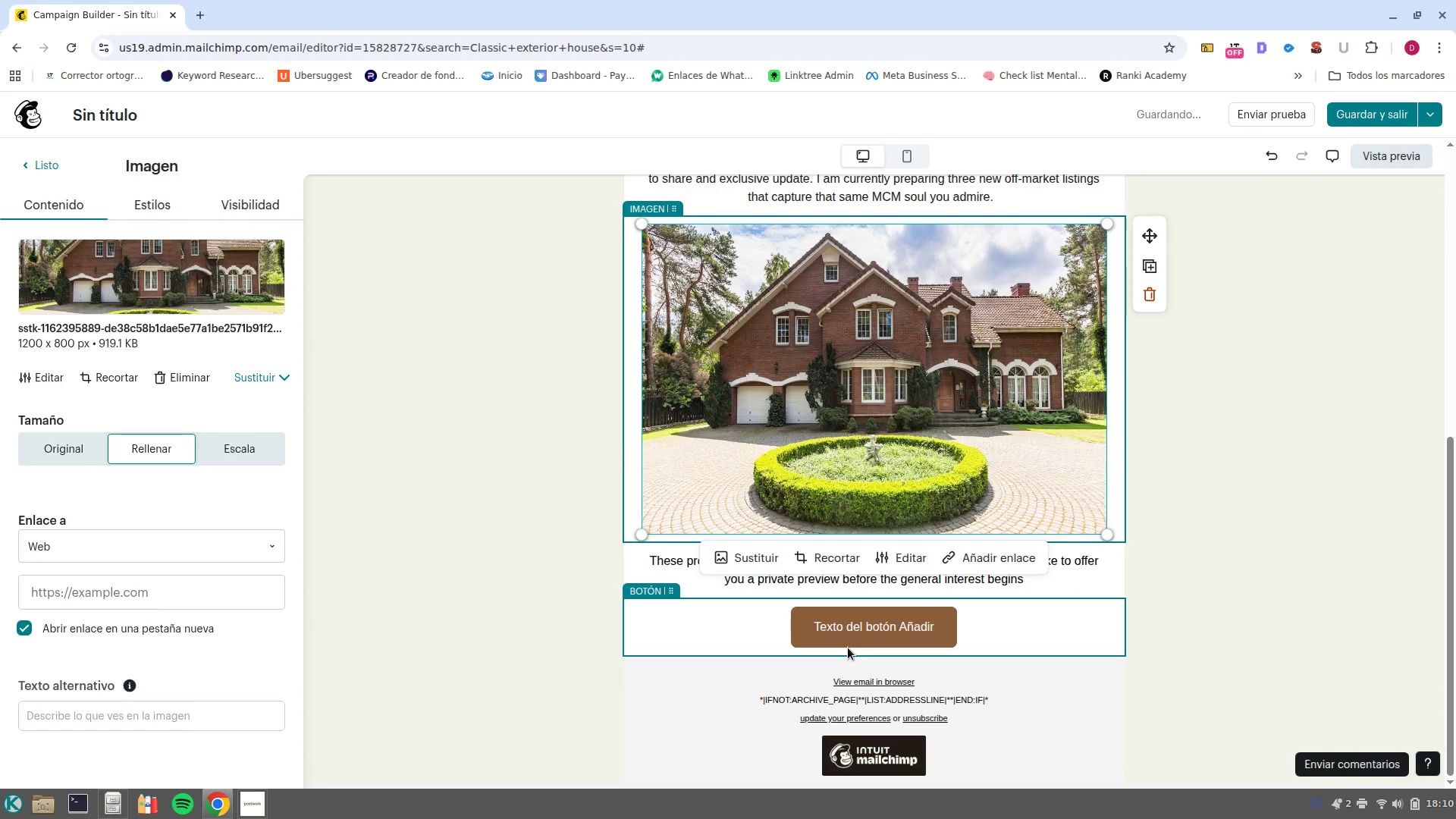 
left_click([855, 642])
 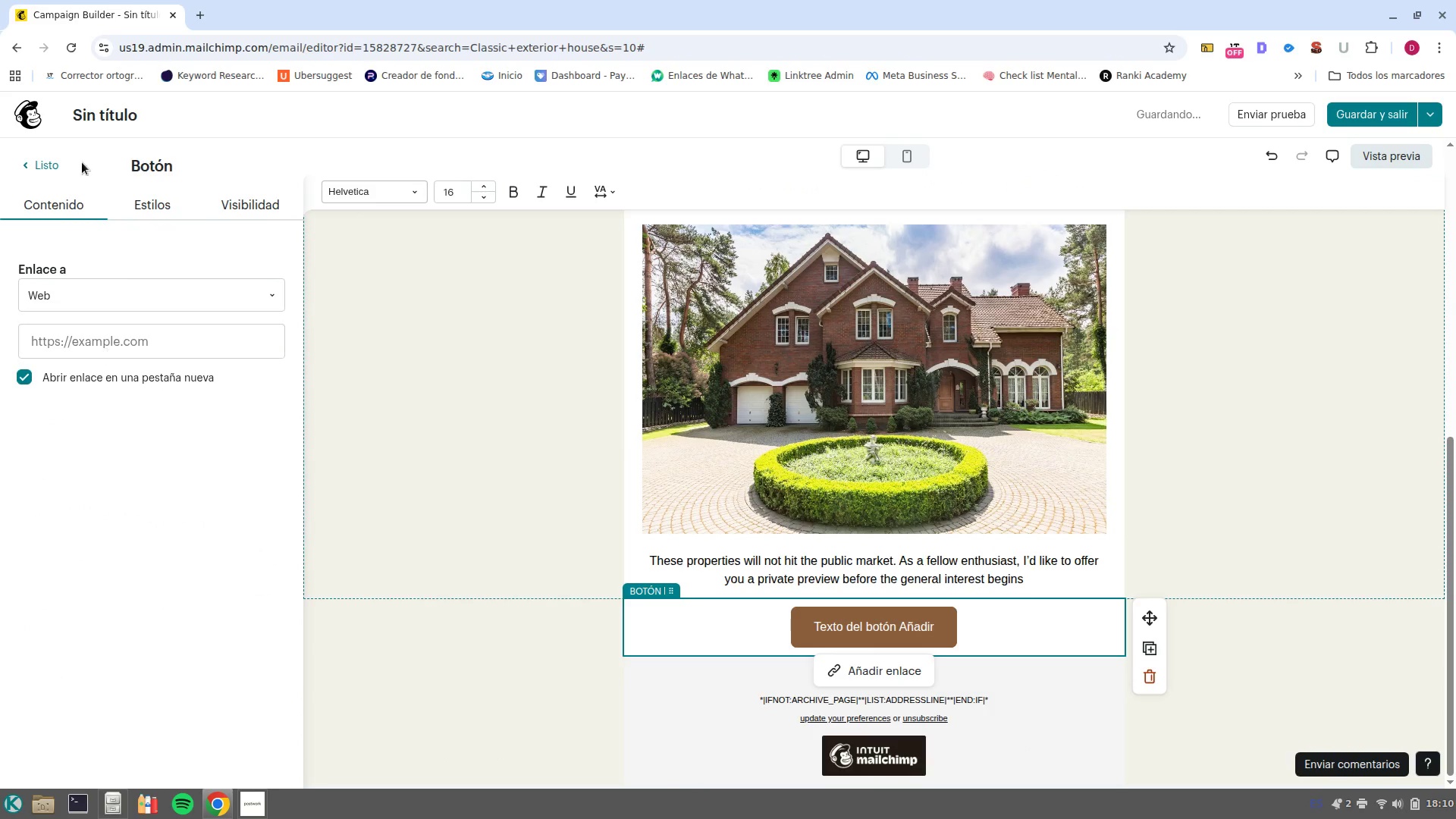 
left_click([152, 200])
 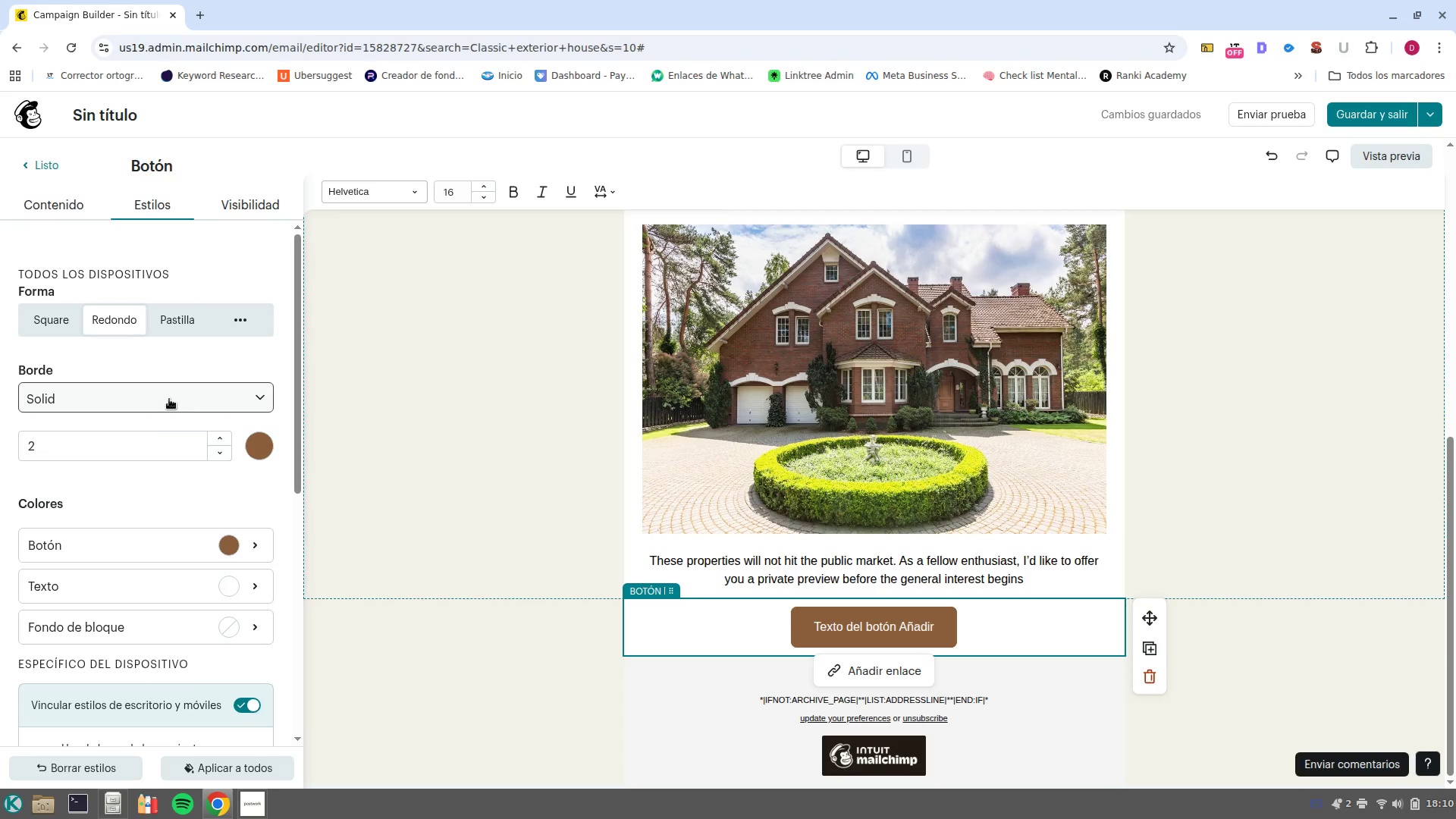 
left_click([71, 322])
 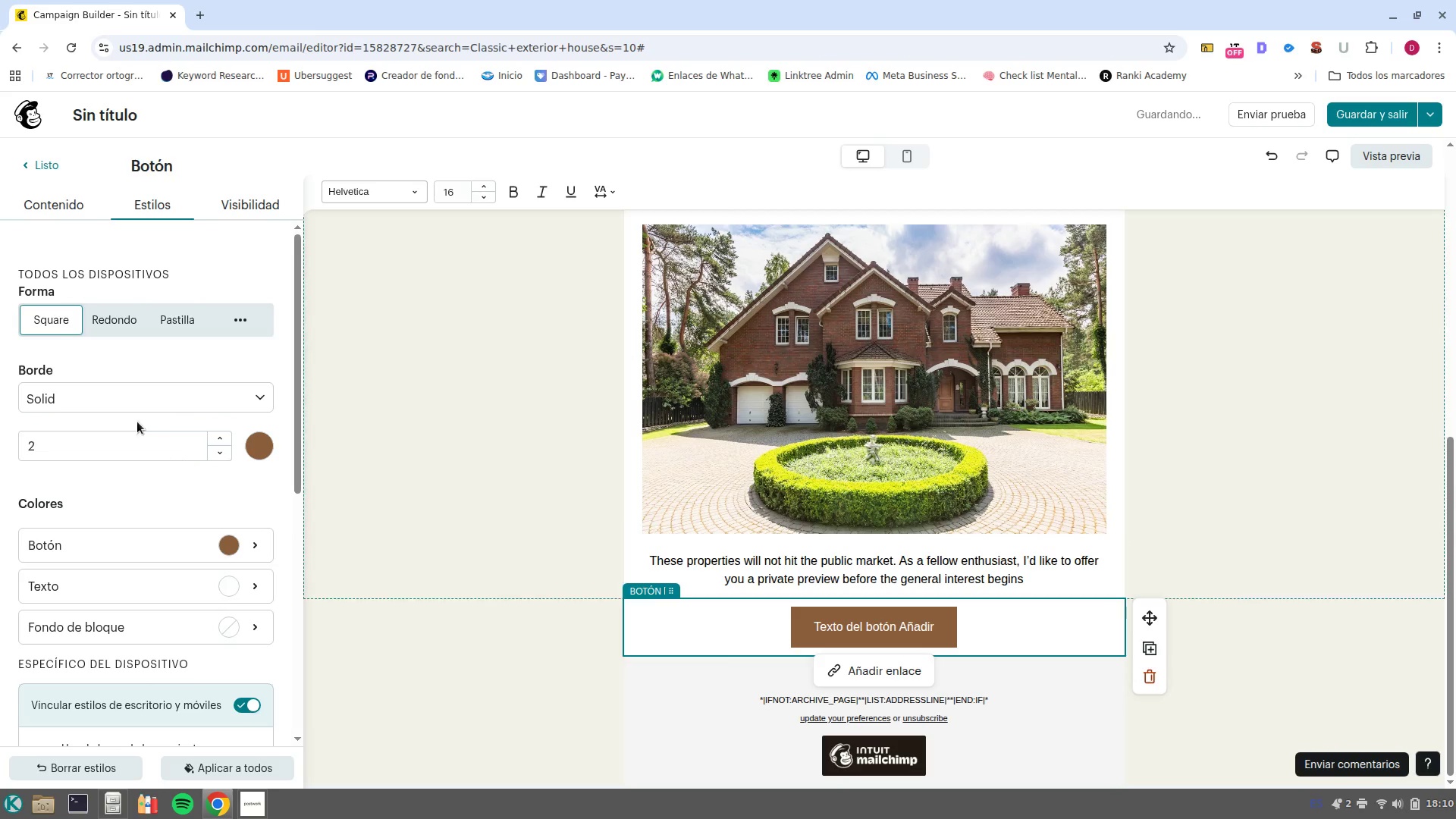 
left_click([56, 199])
 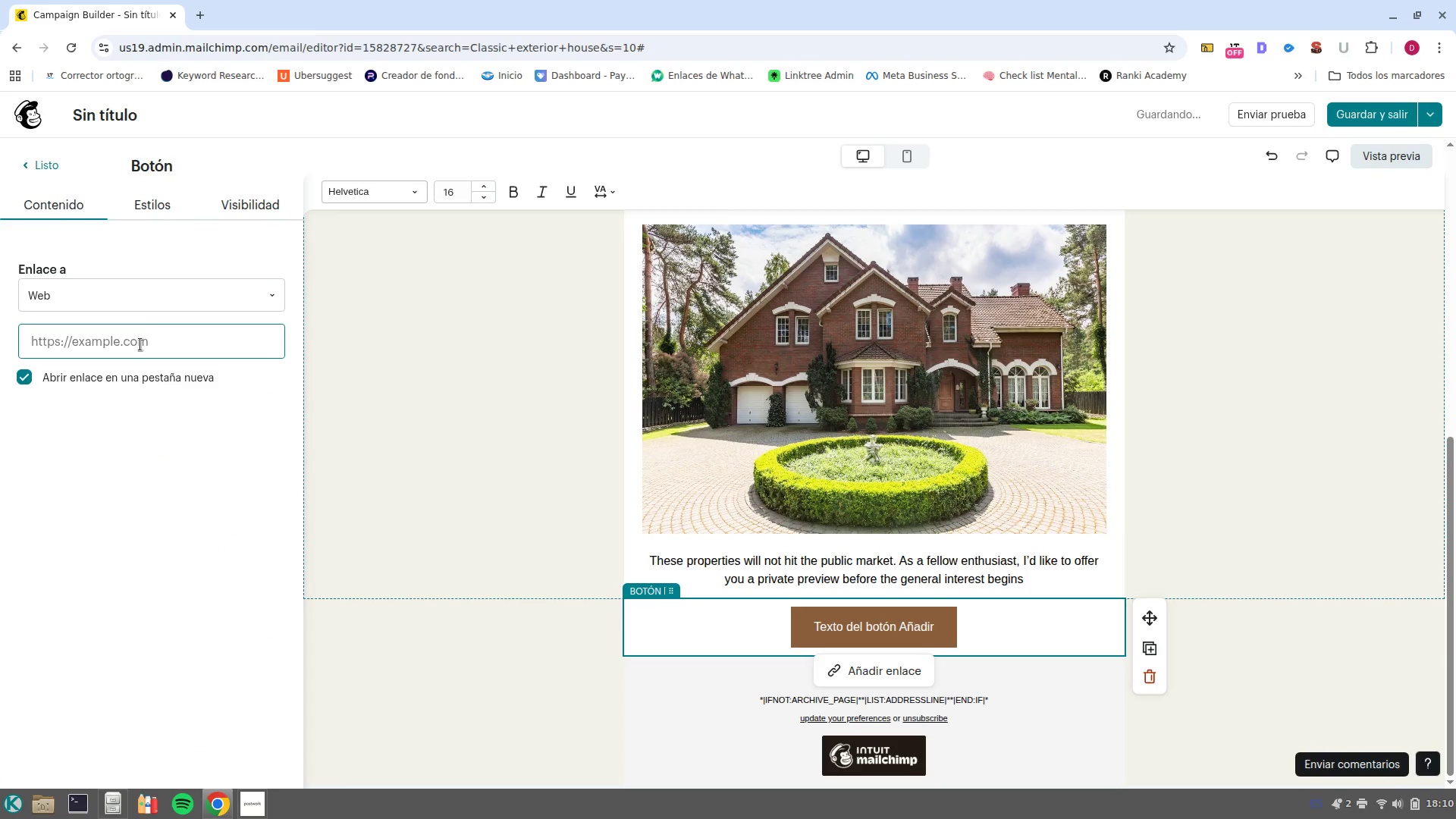 
double_click([140, 344])
 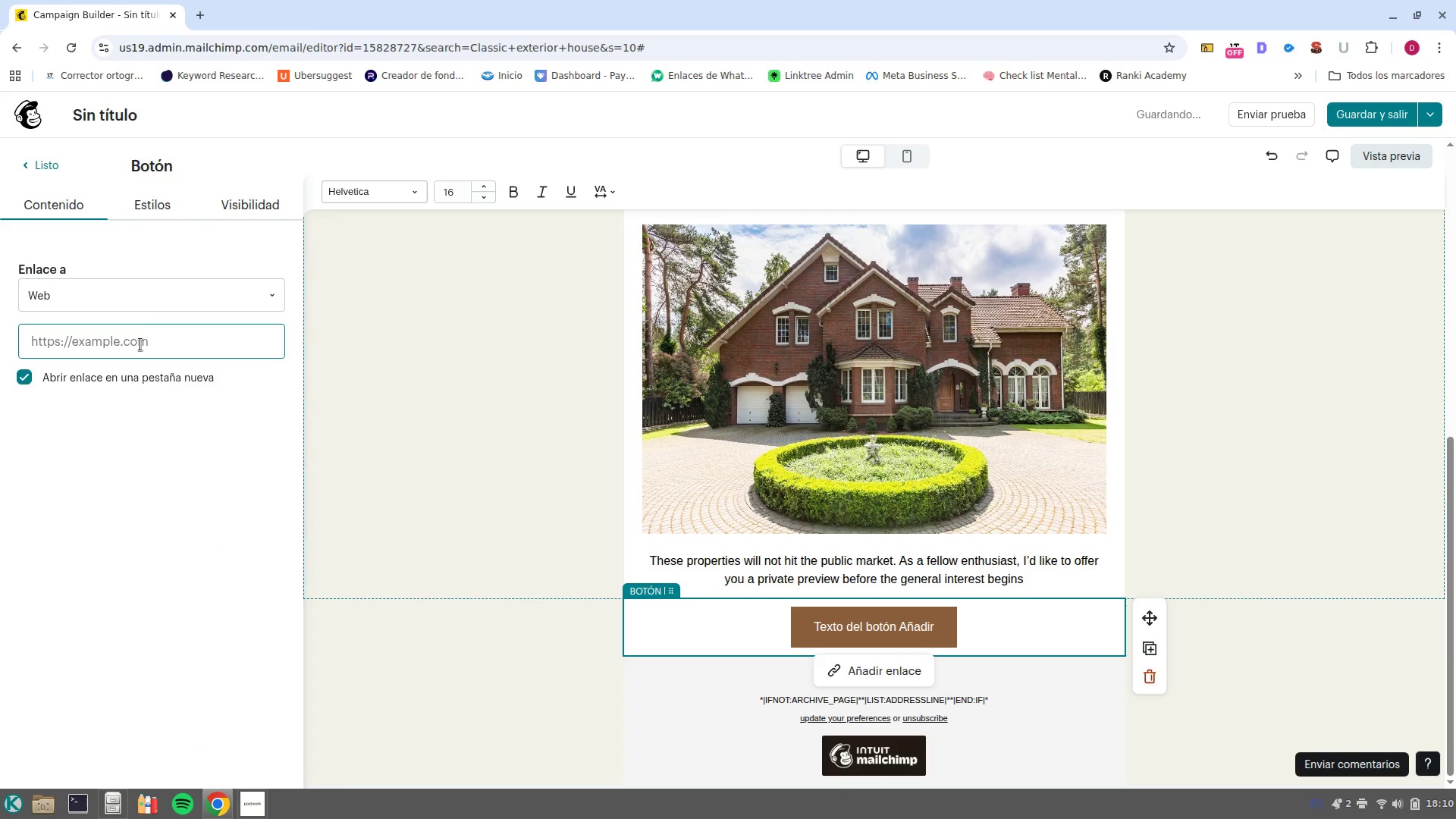 
type(www.google.com)
 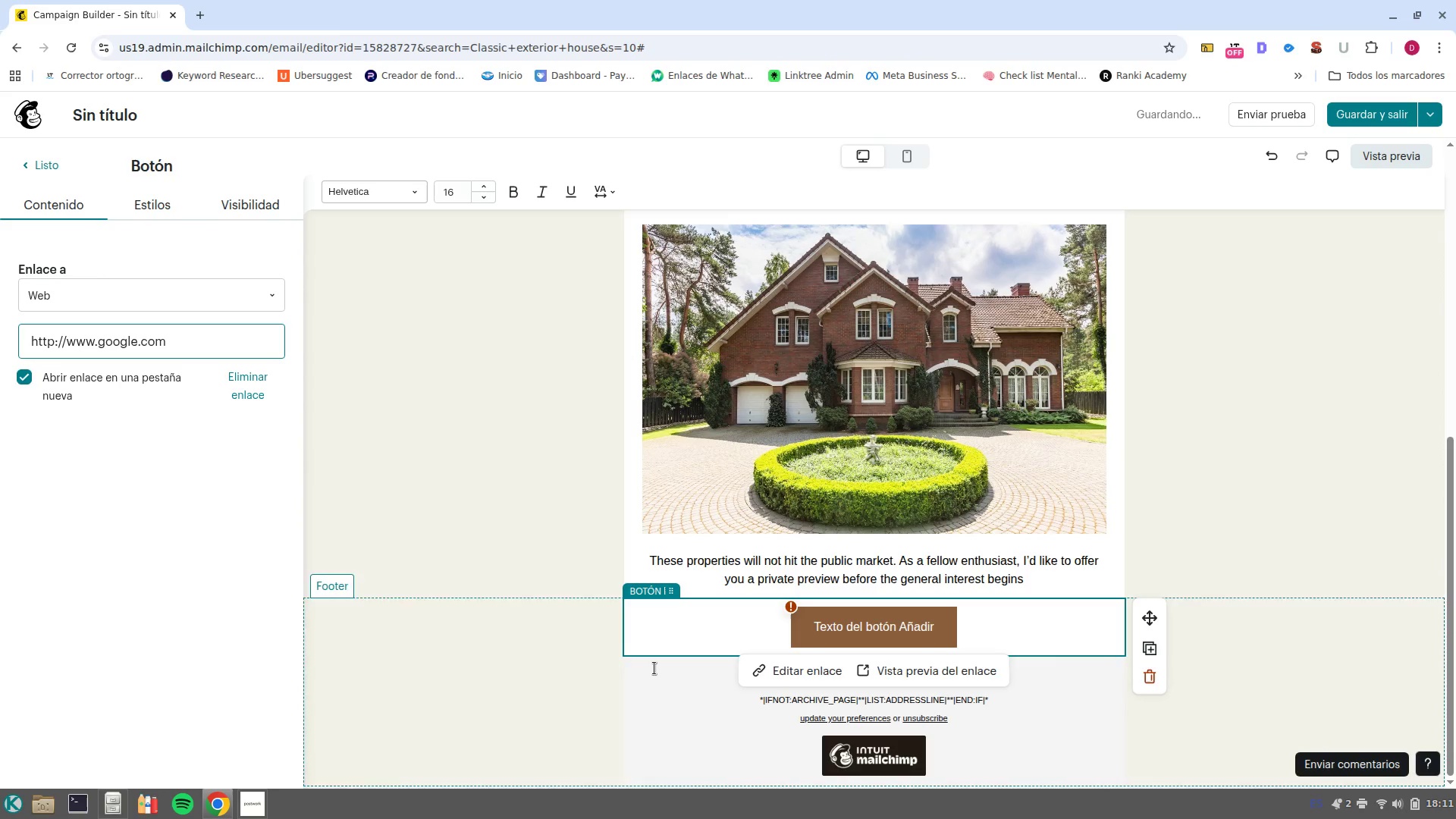 
left_click([775, 679])
 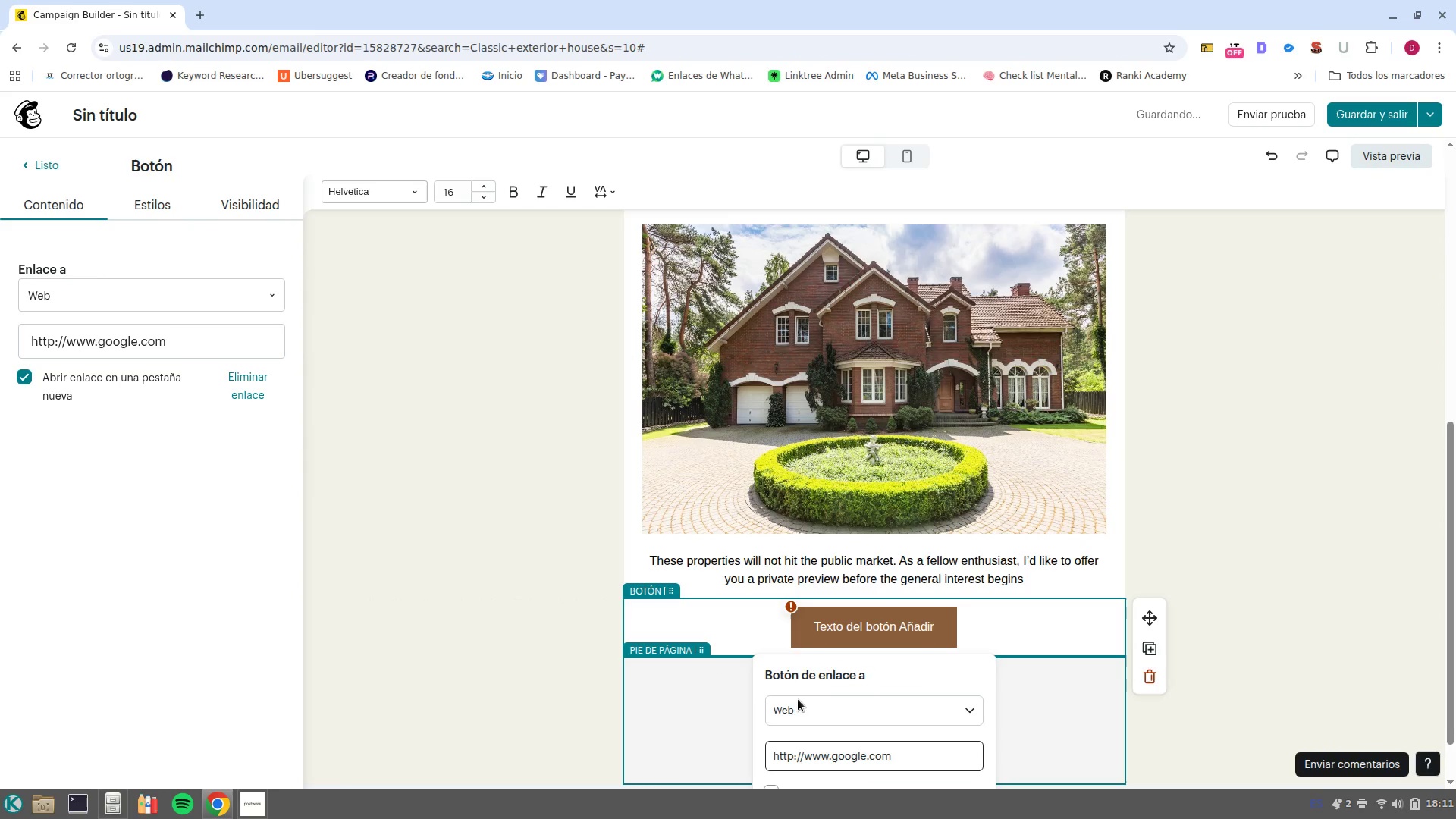 
scroll: coordinate [829, 706], scroll_direction: down, amount: 2.0
 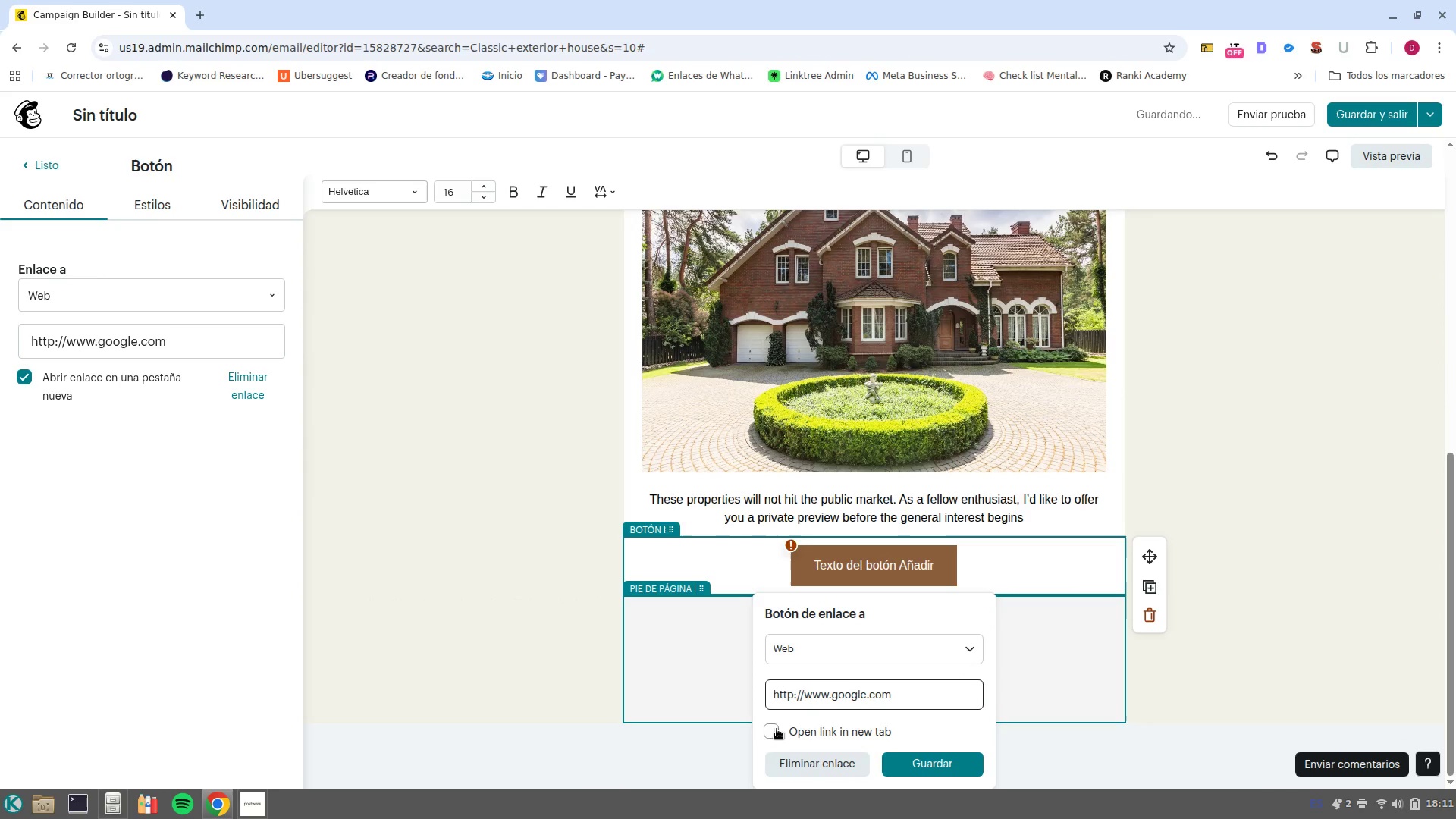 
left_click([764, 736])
 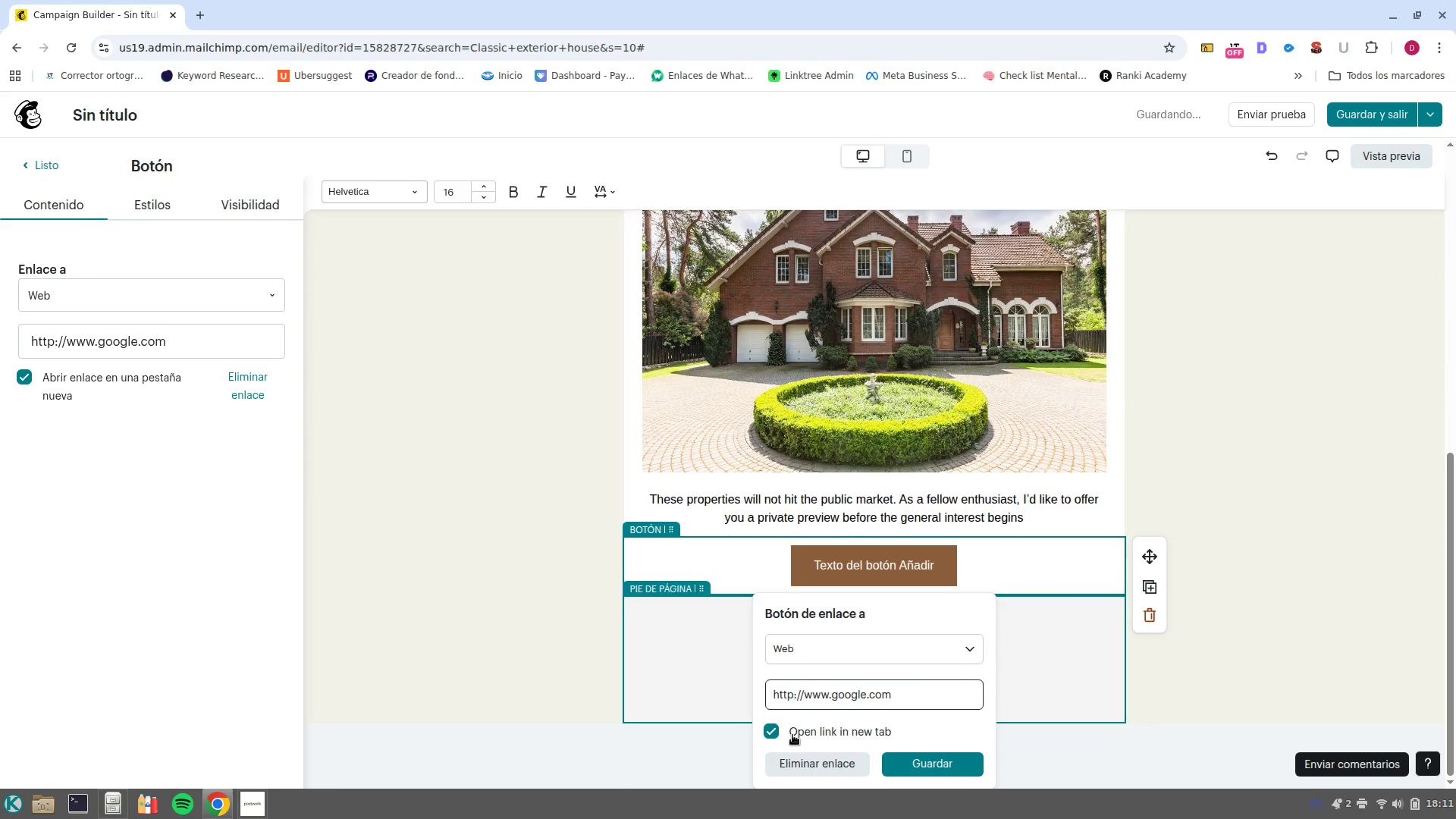 
scroll: coordinate [794, 735], scroll_direction: down, amount: 2.0
 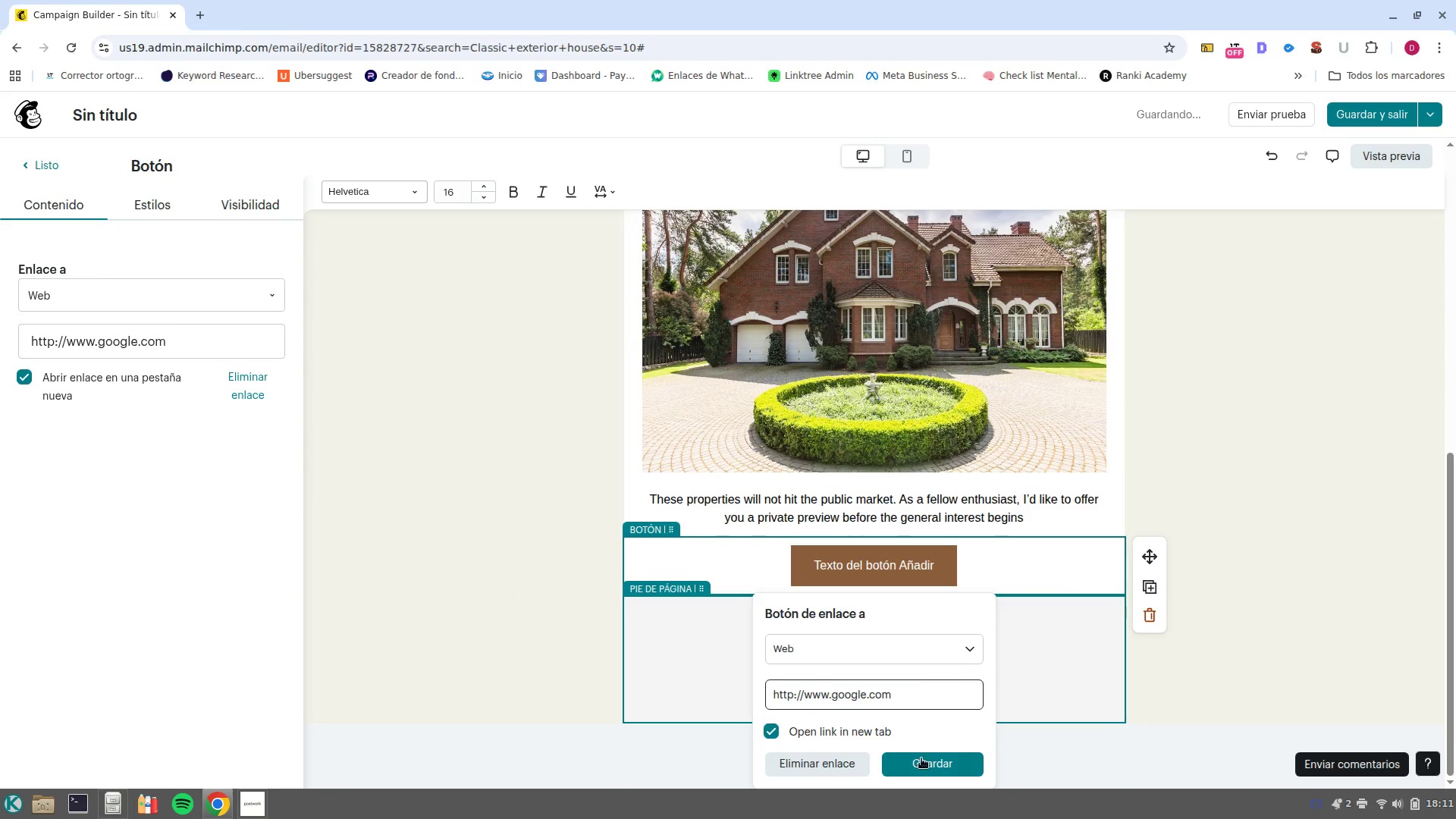 
left_click([923, 760])
 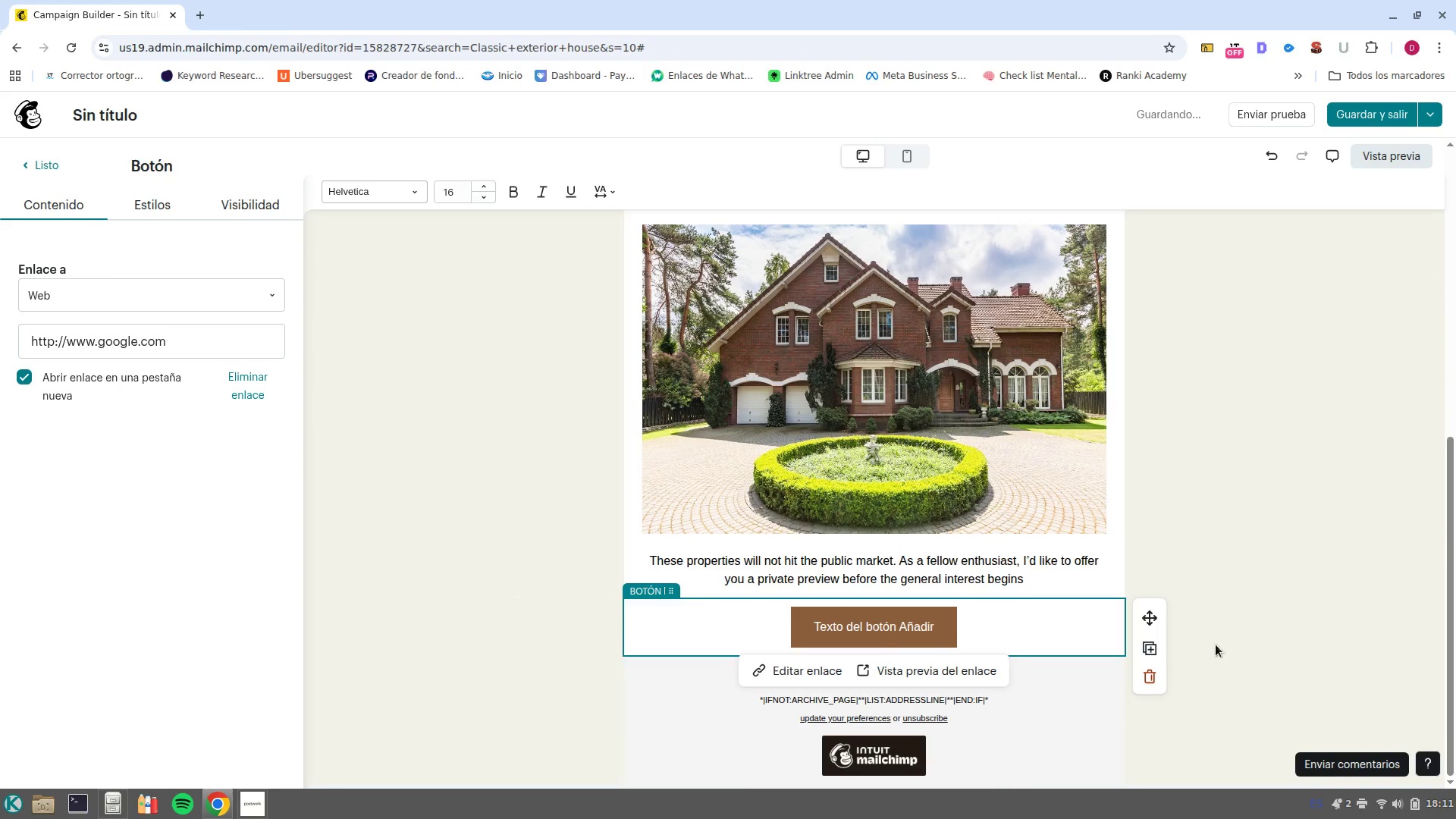 
left_click([1277, 655])
 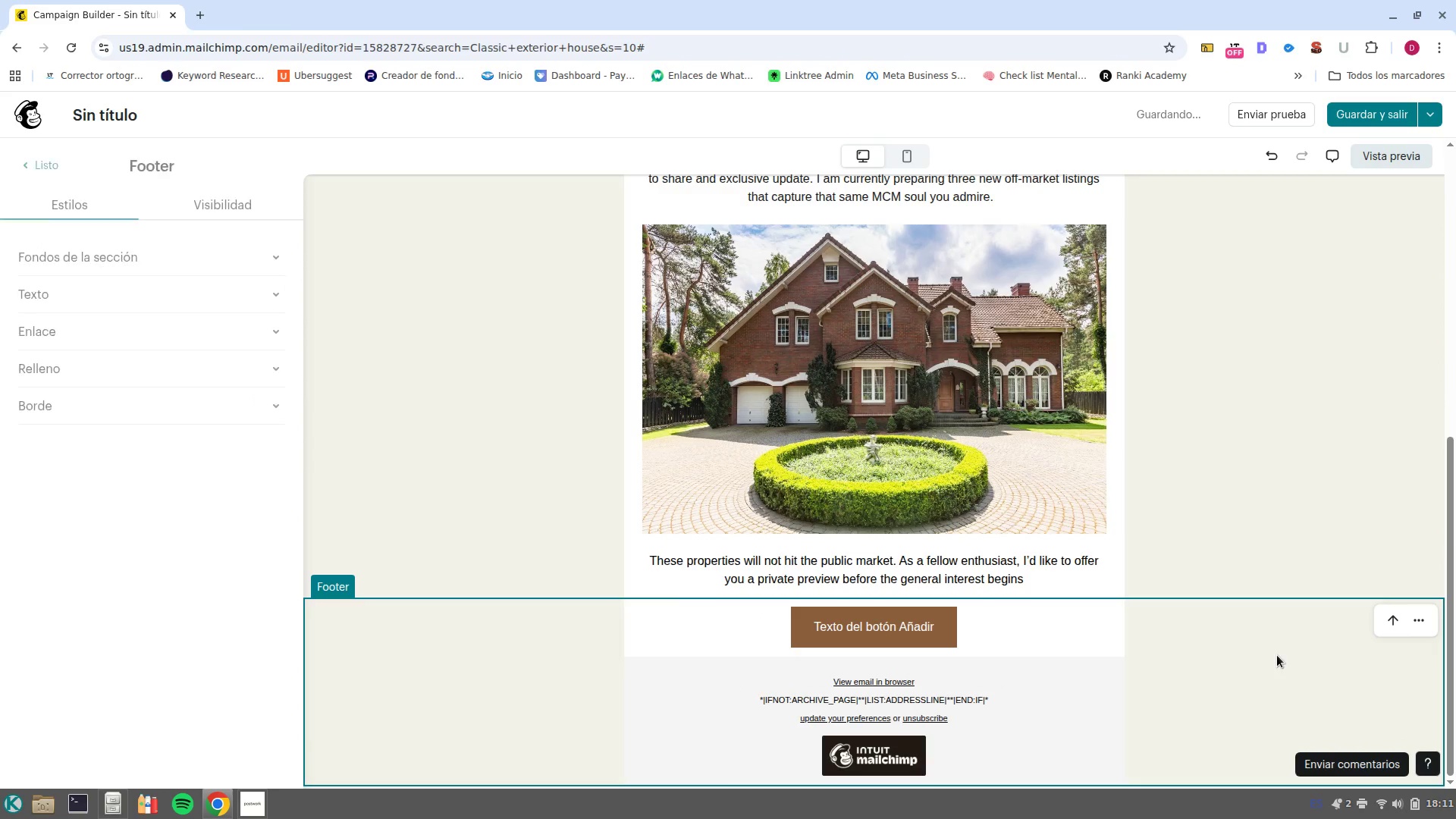 
scroll: coordinate [1277, 655], scroll_direction: down, amount: 2.0
 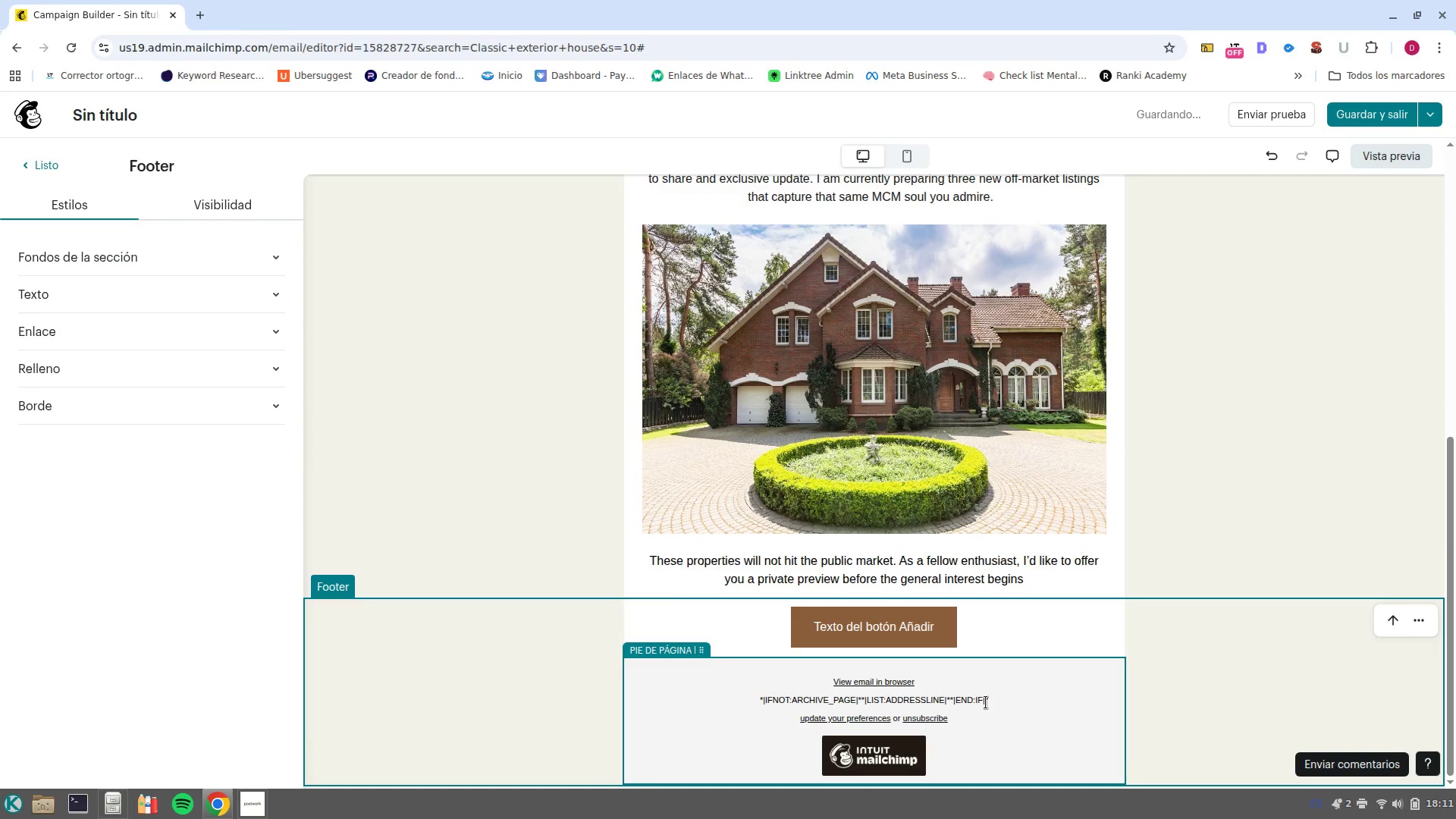 
left_click([993, 698])
 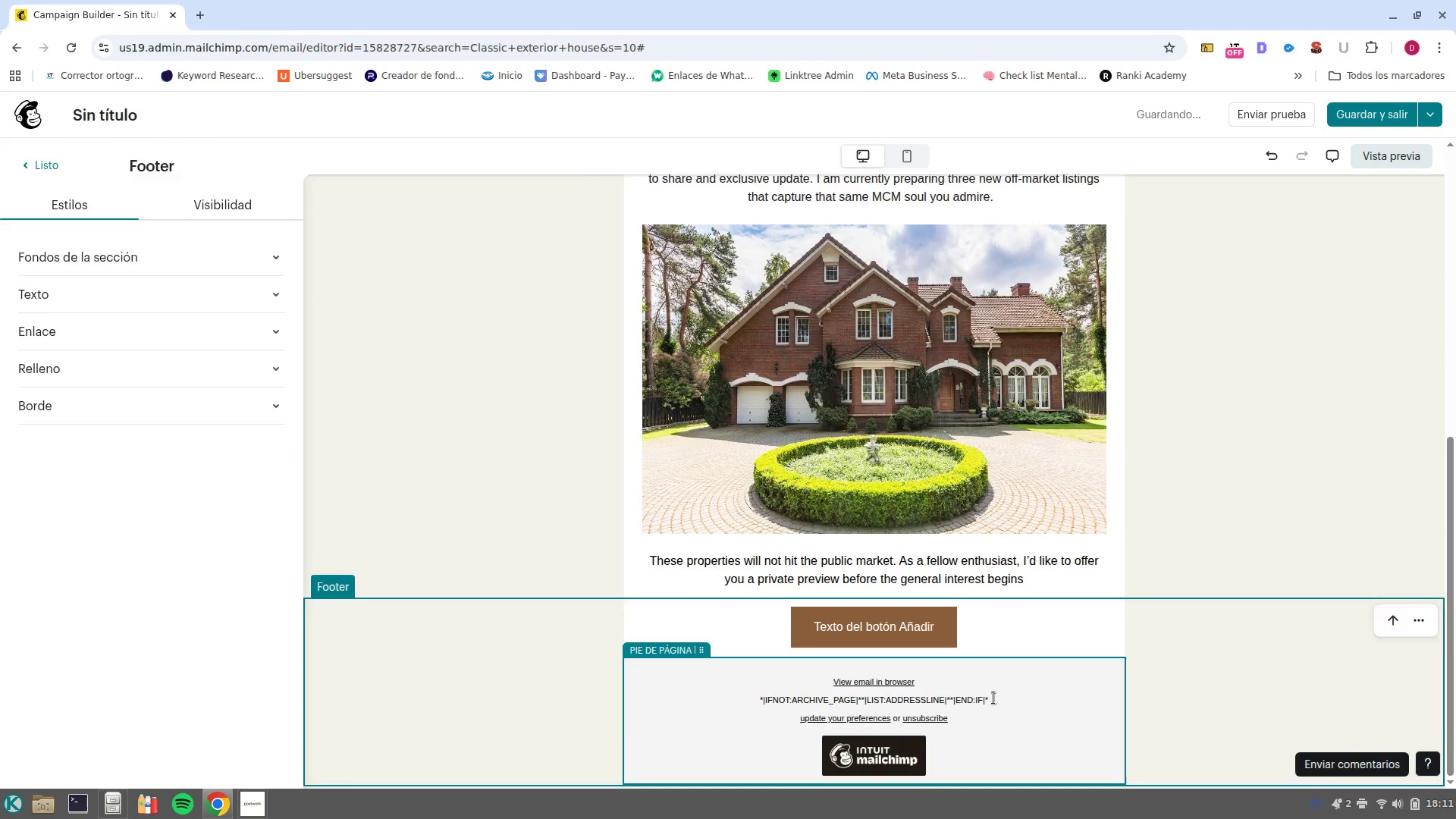 
scroll: coordinate [1281, 604], scroll_direction: down, amount: 10.0
 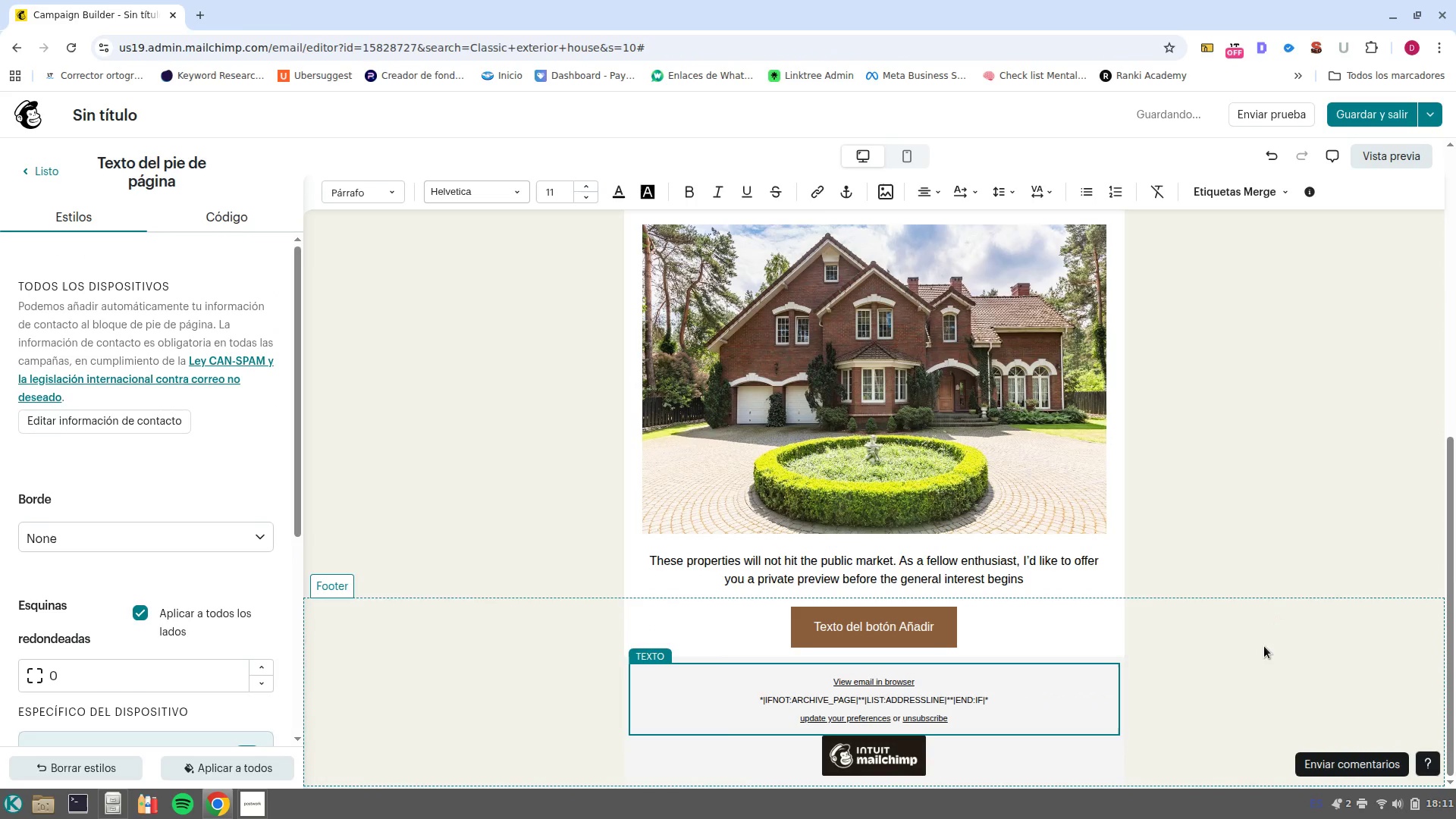 
left_click([1264, 646])
 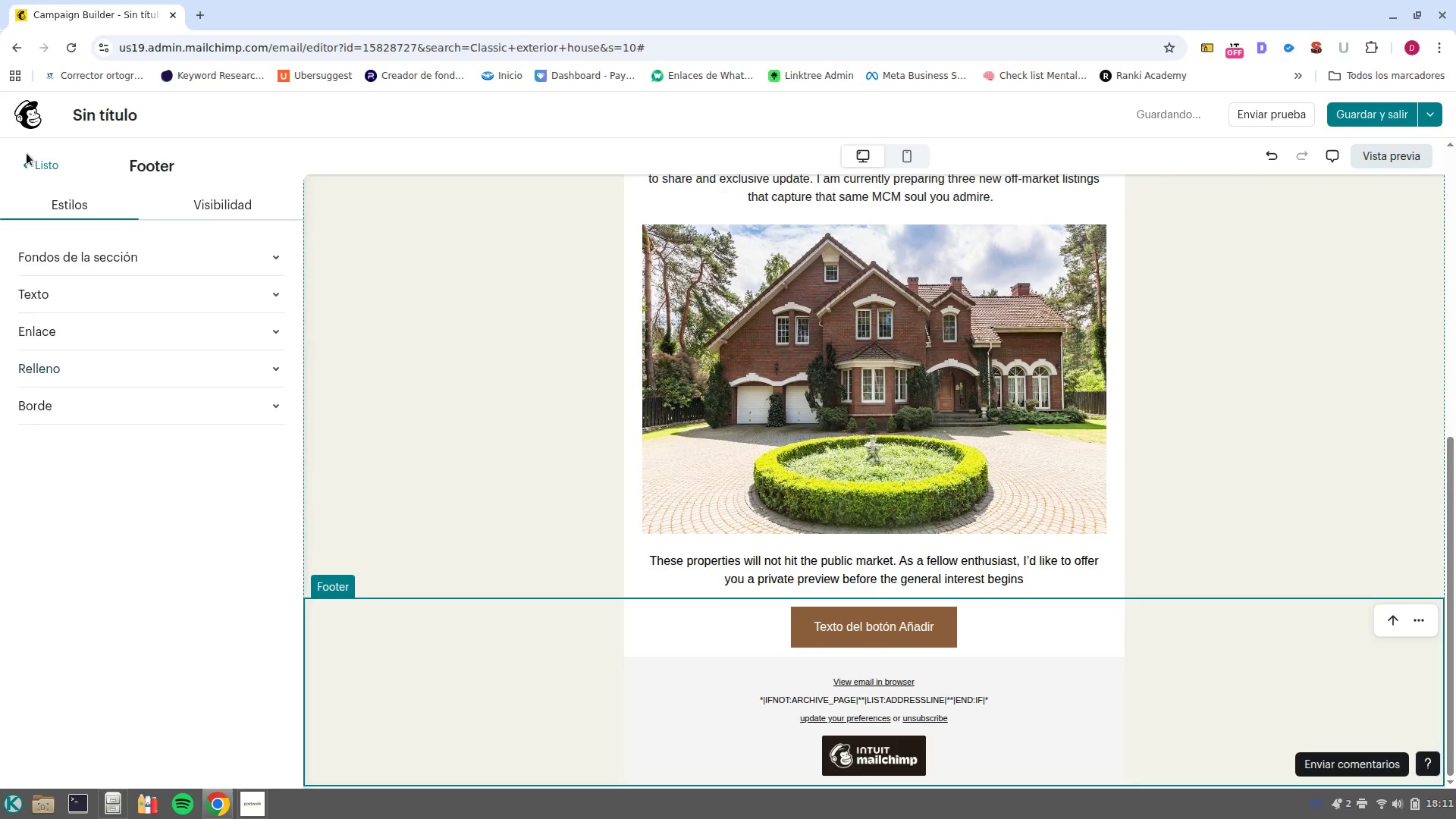 
left_click([39, 170])
 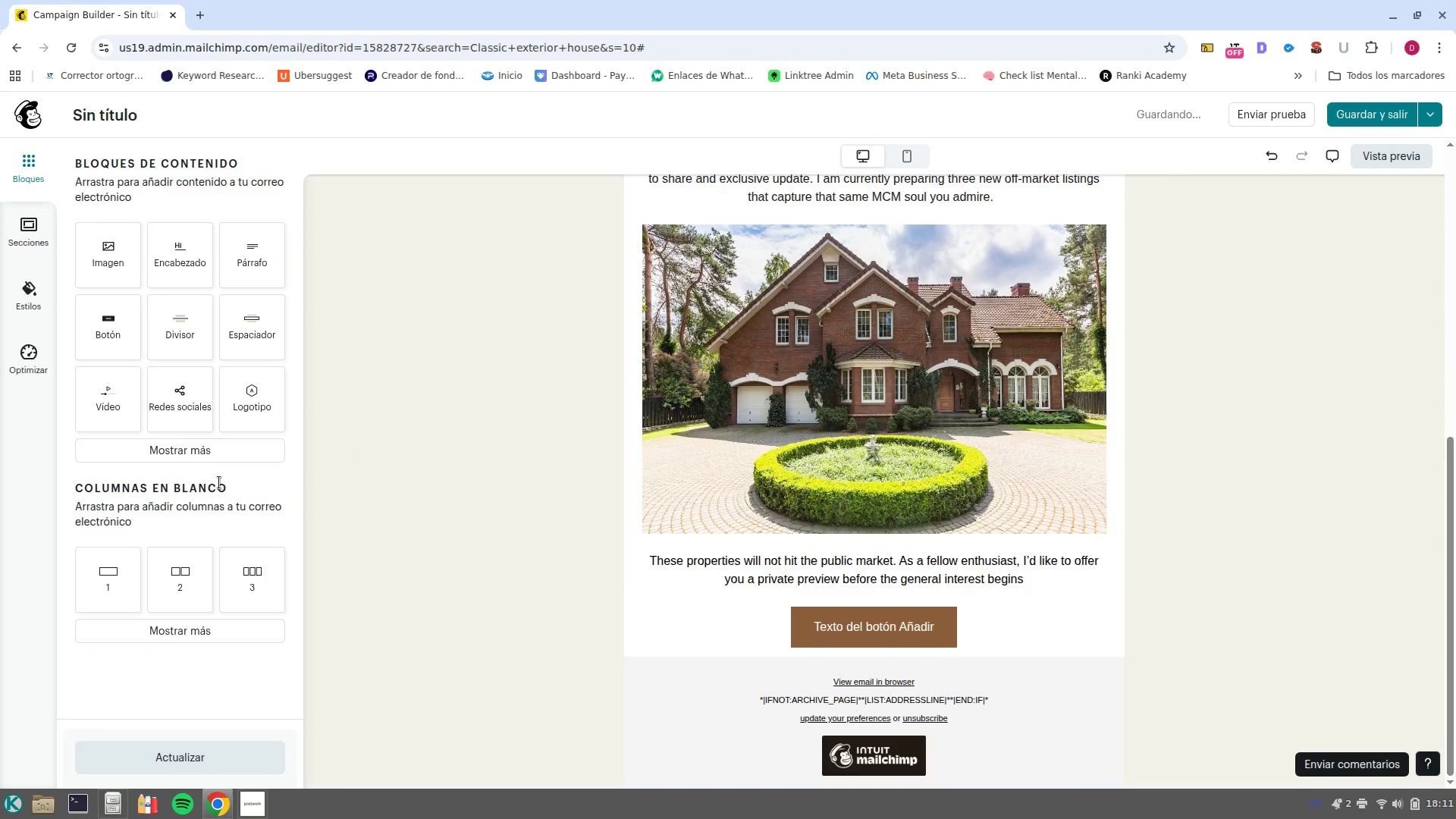 
left_click([211, 463])
 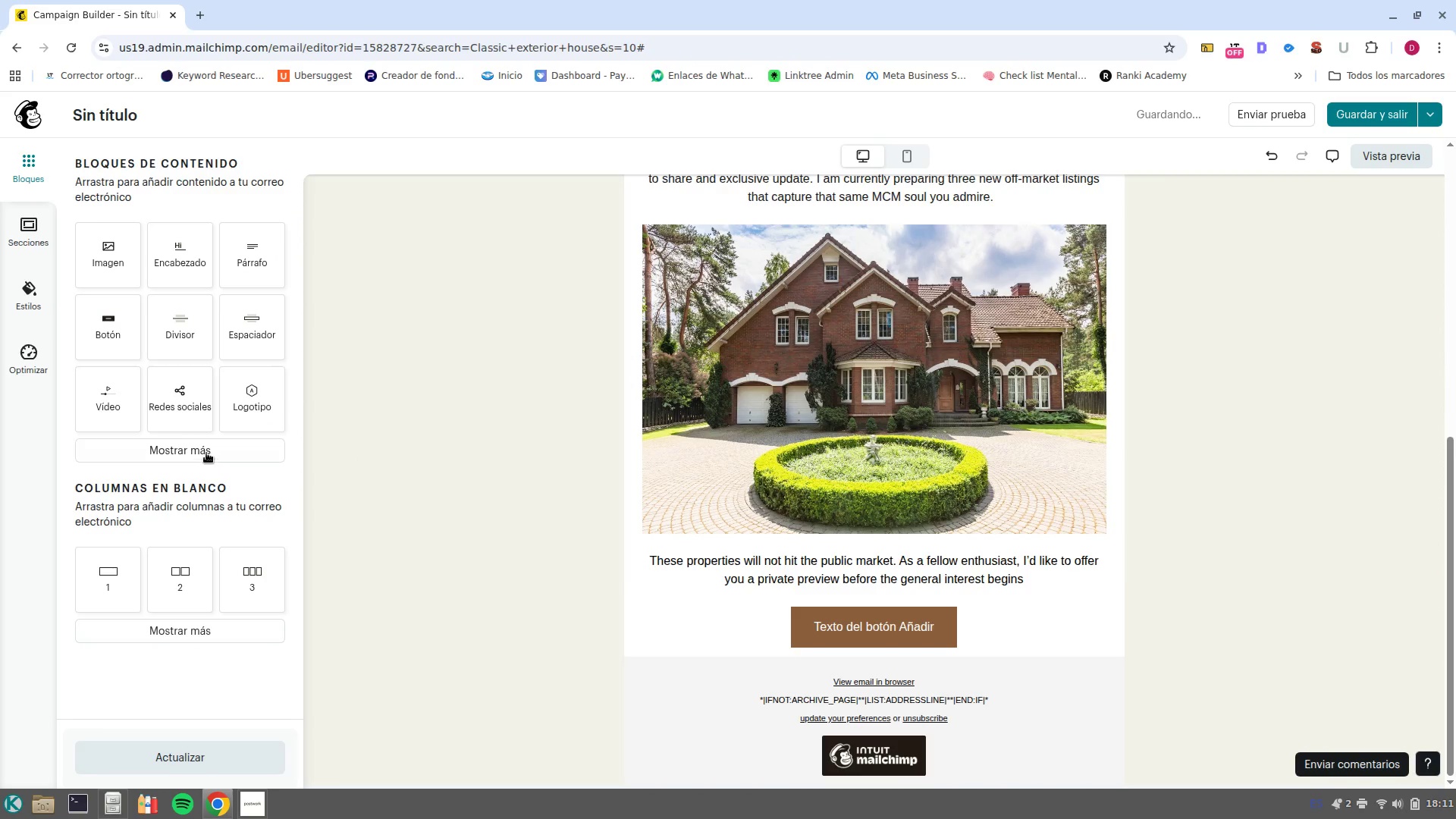 
left_click([206, 453])
 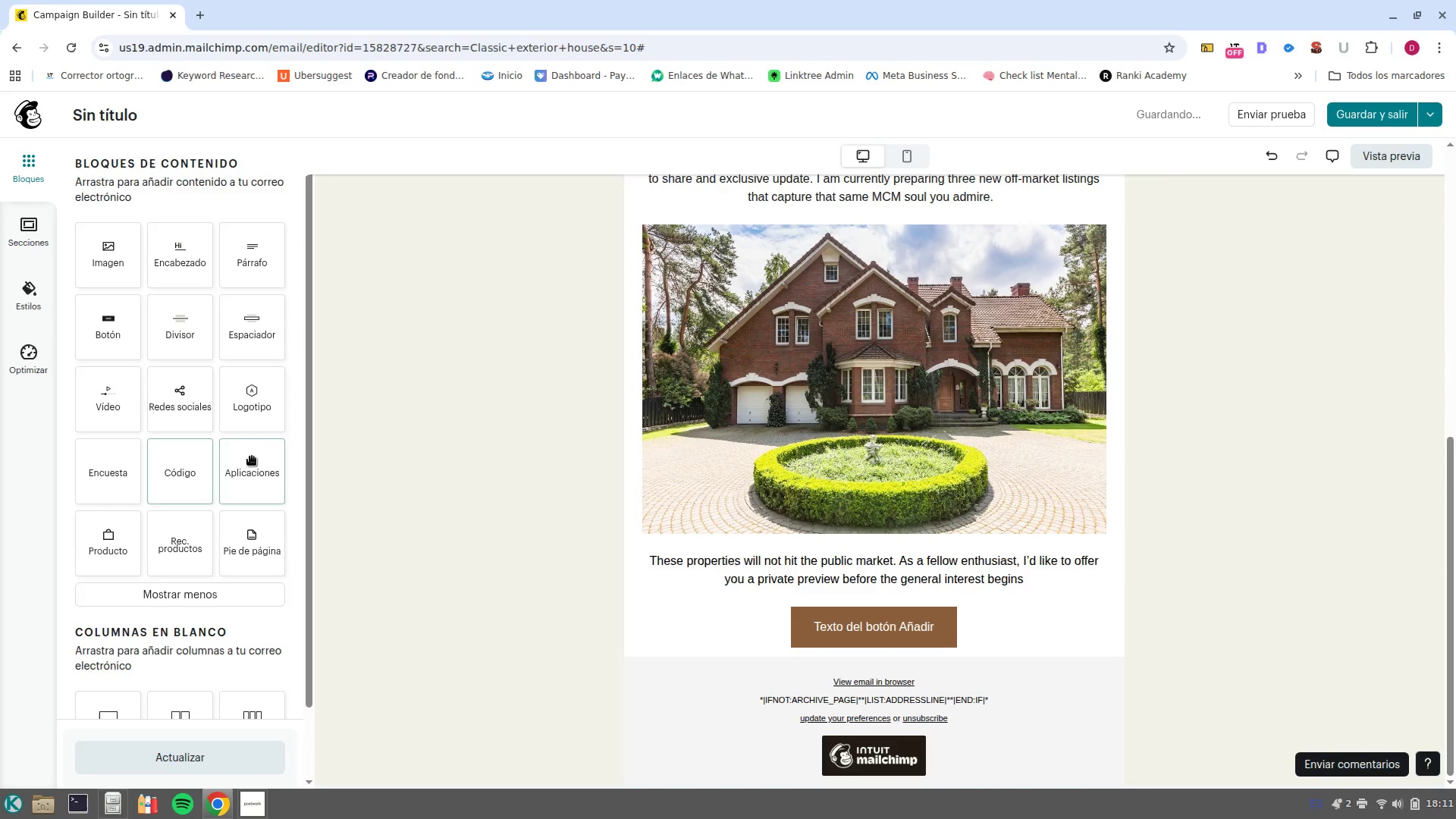 
scroll: coordinate [255, 460], scroll_direction: down, amount: 2.0
 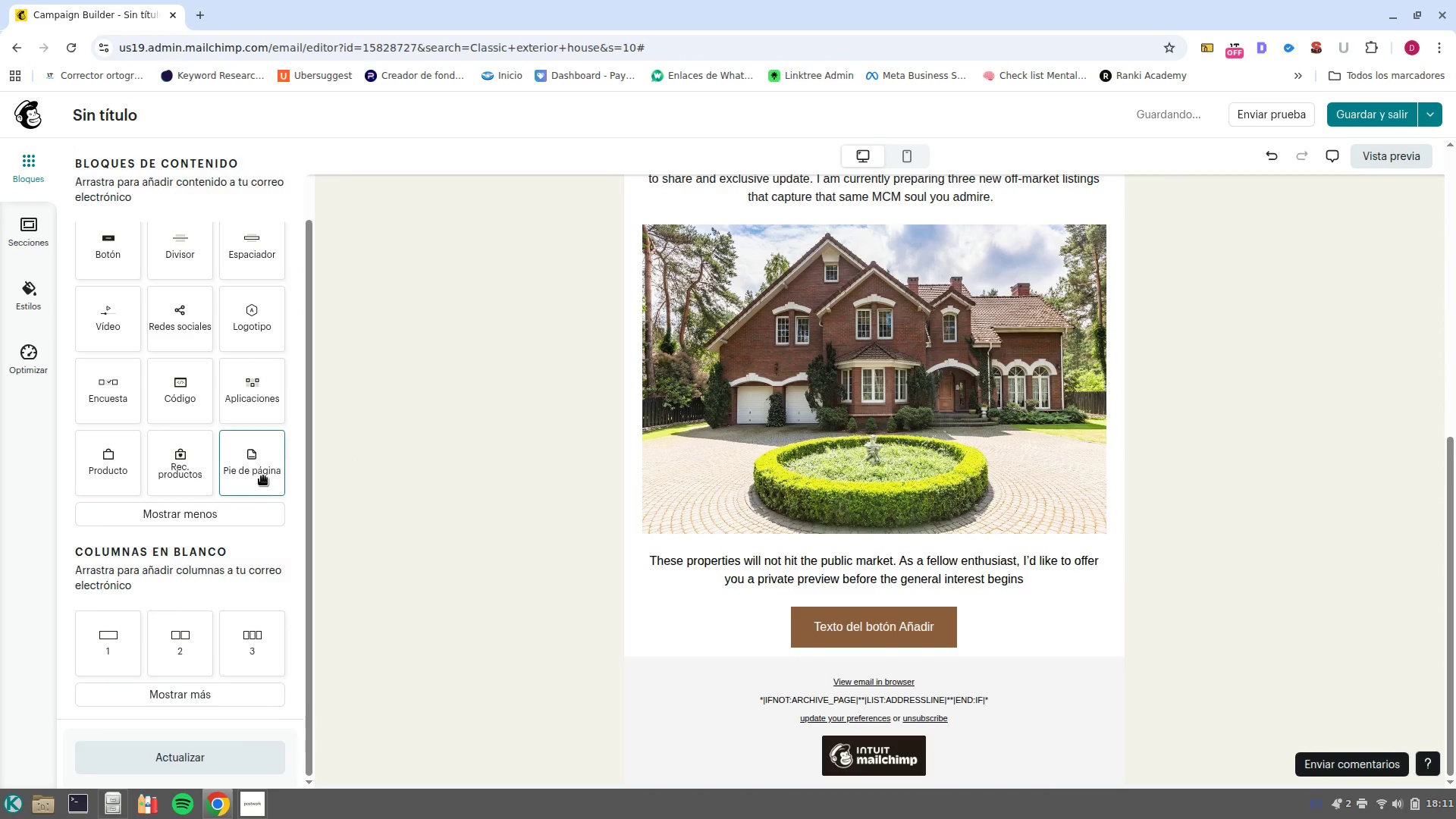 
left_click_drag(start_coordinate=[263, 476], to_coordinate=[952, 698])
 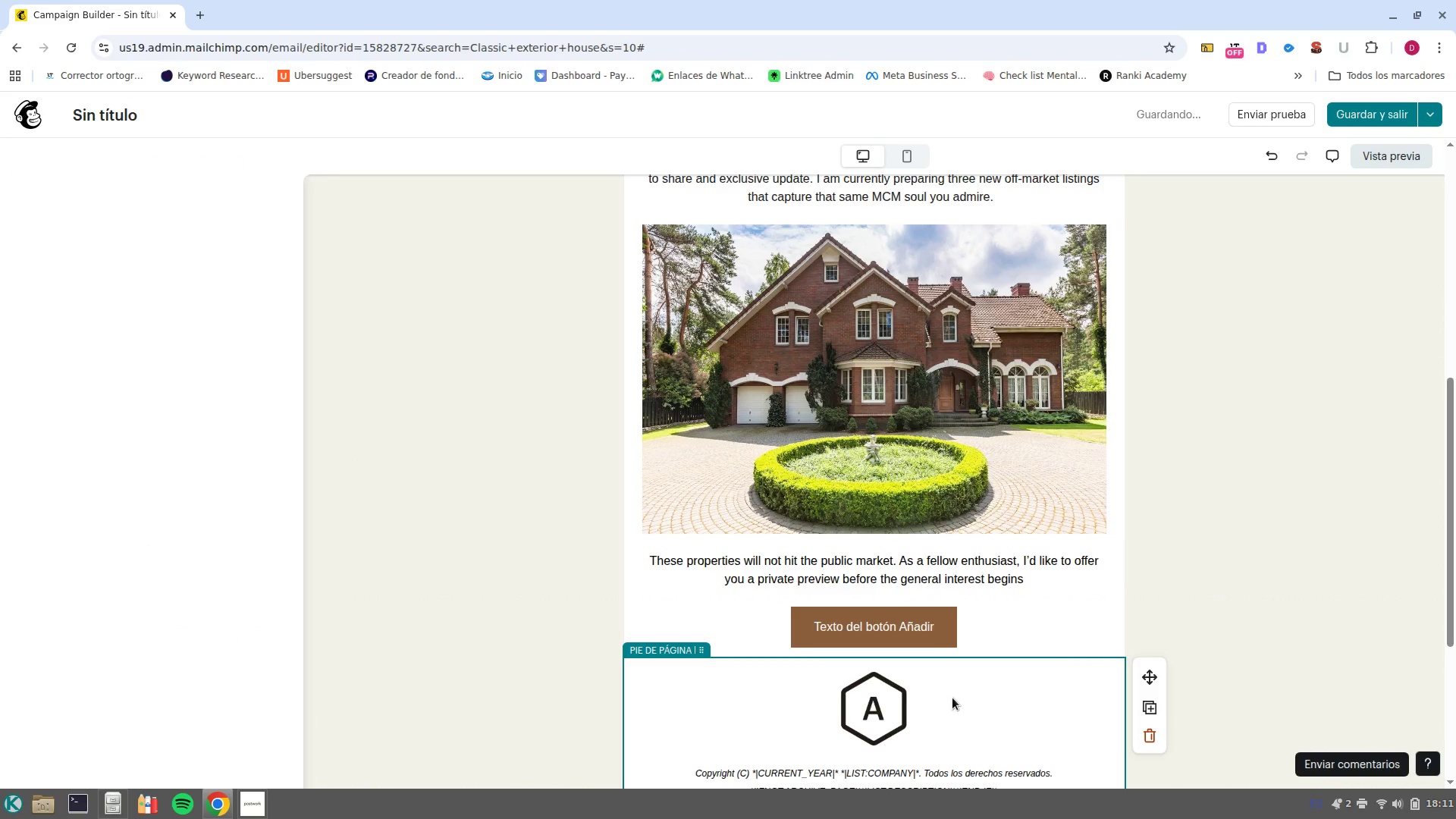 
scroll: coordinate [952, 698], scroll_direction: down, amount: 3.0
 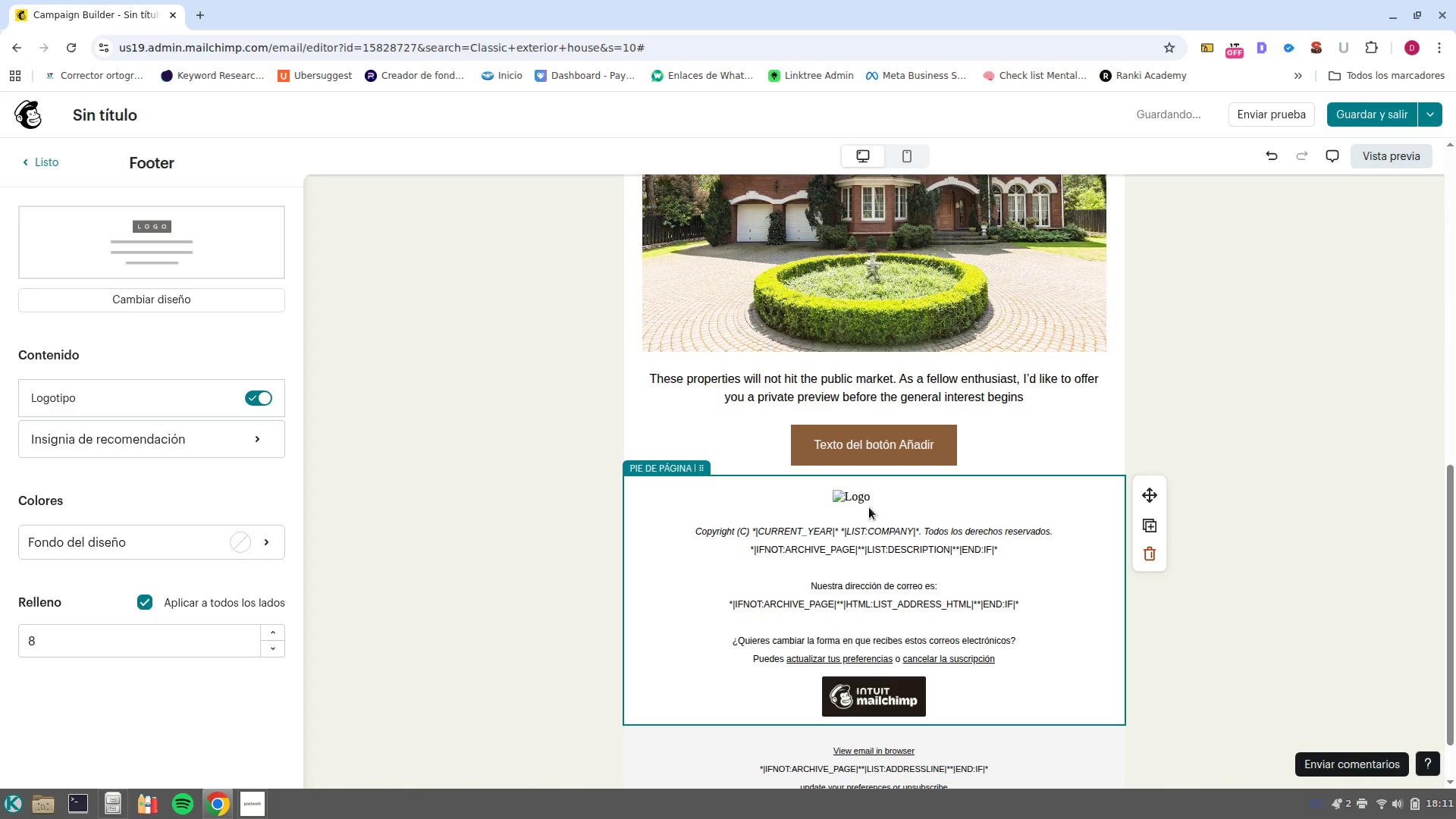 
left_click([851, 500])
 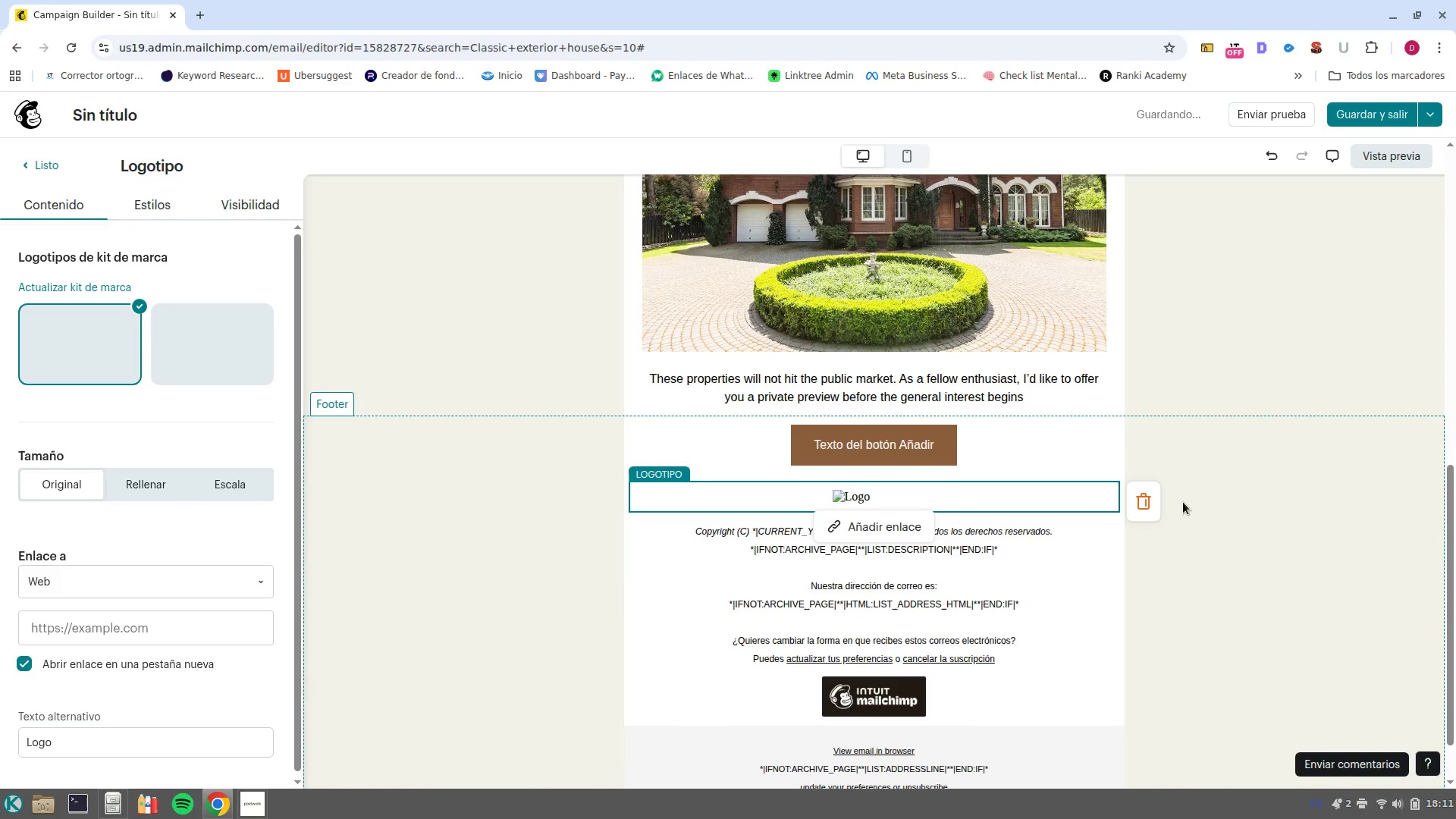 
left_click([1150, 499])
 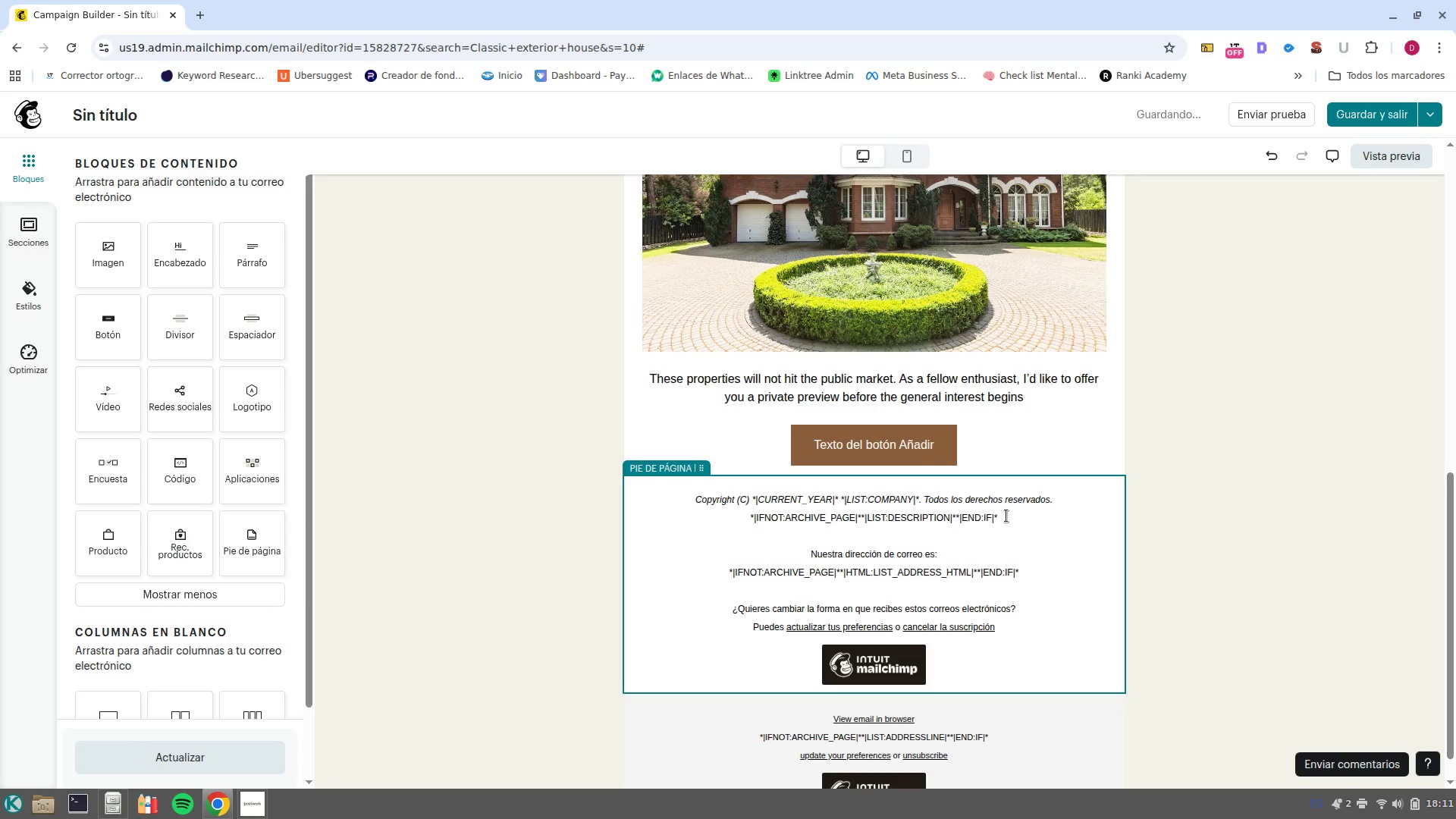 
scroll: coordinate [1013, 637], scroll_direction: down, amount: 2.0
 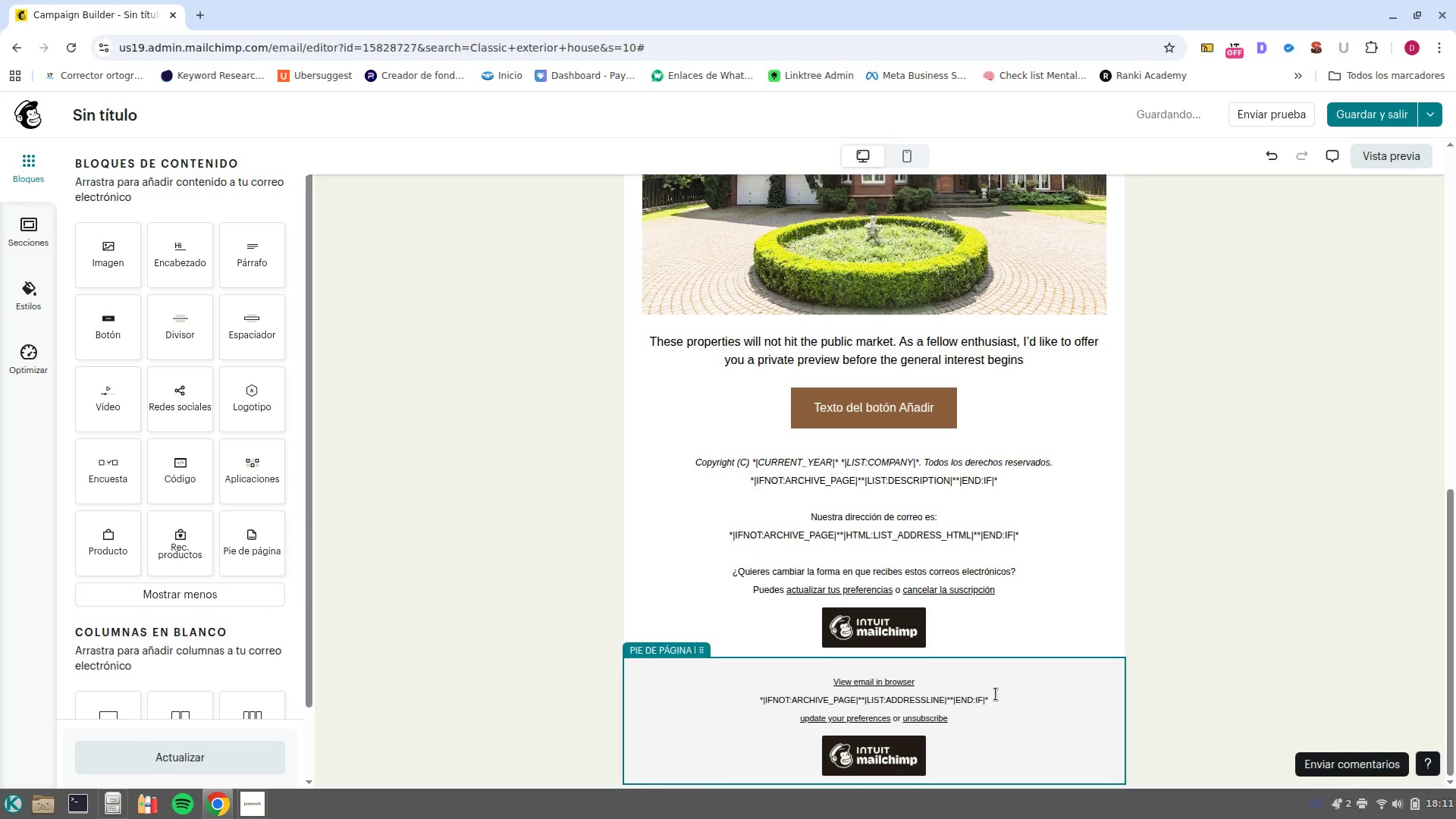 
left_click([996, 694])
 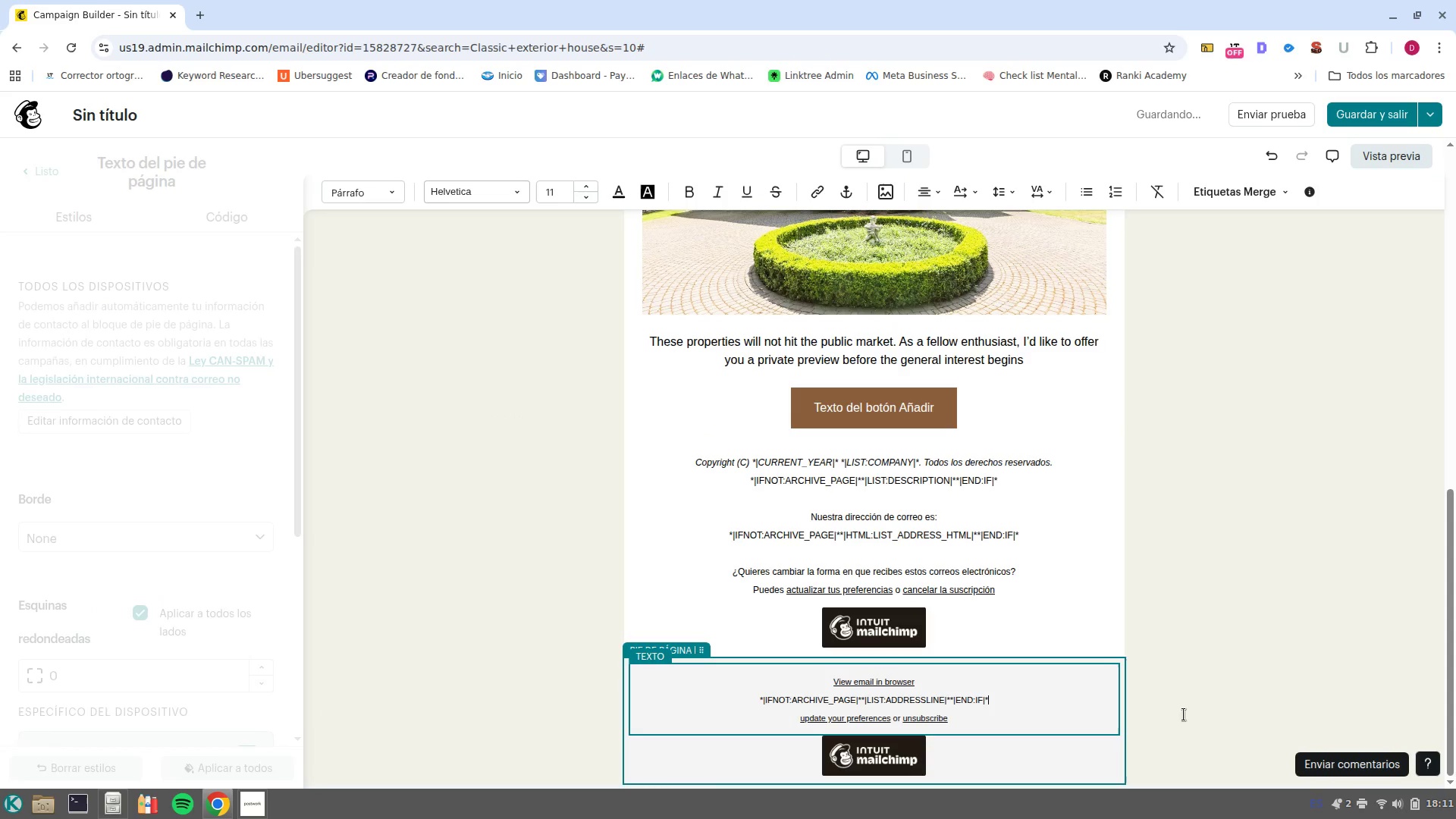 
left_click([1189, 719])
 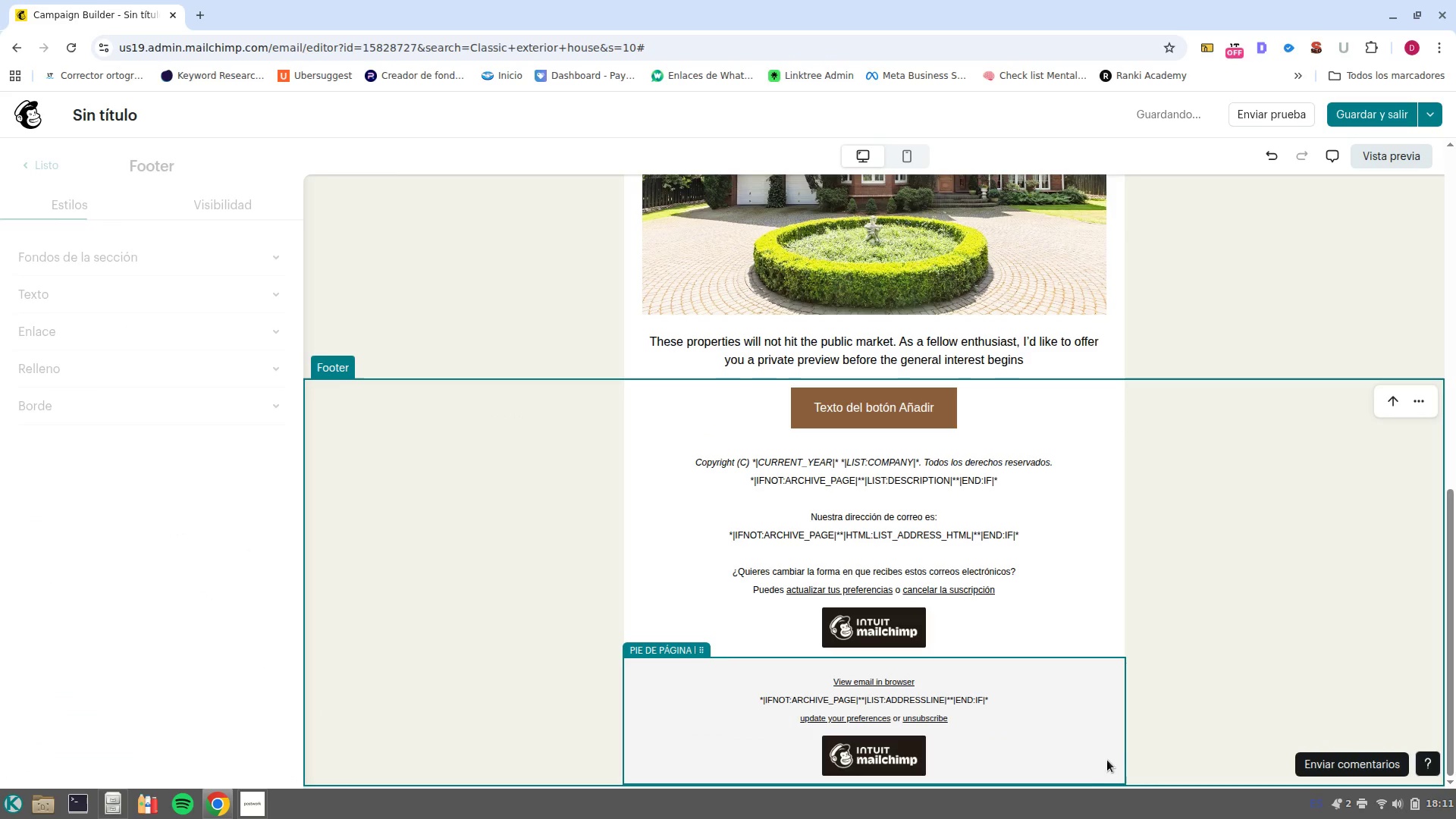 
left_click([1100, 759])
 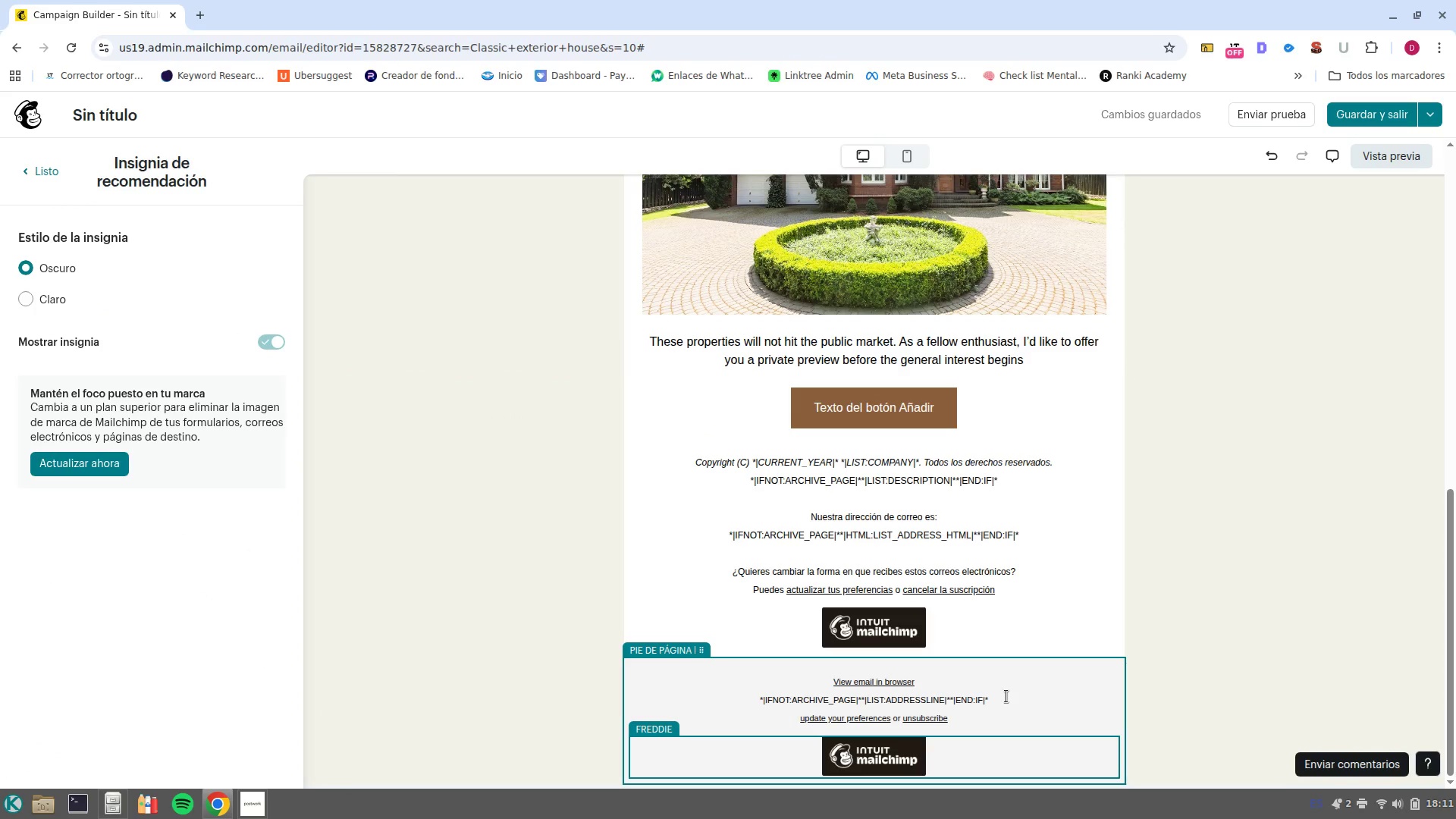 
left_click([1028, 696])
 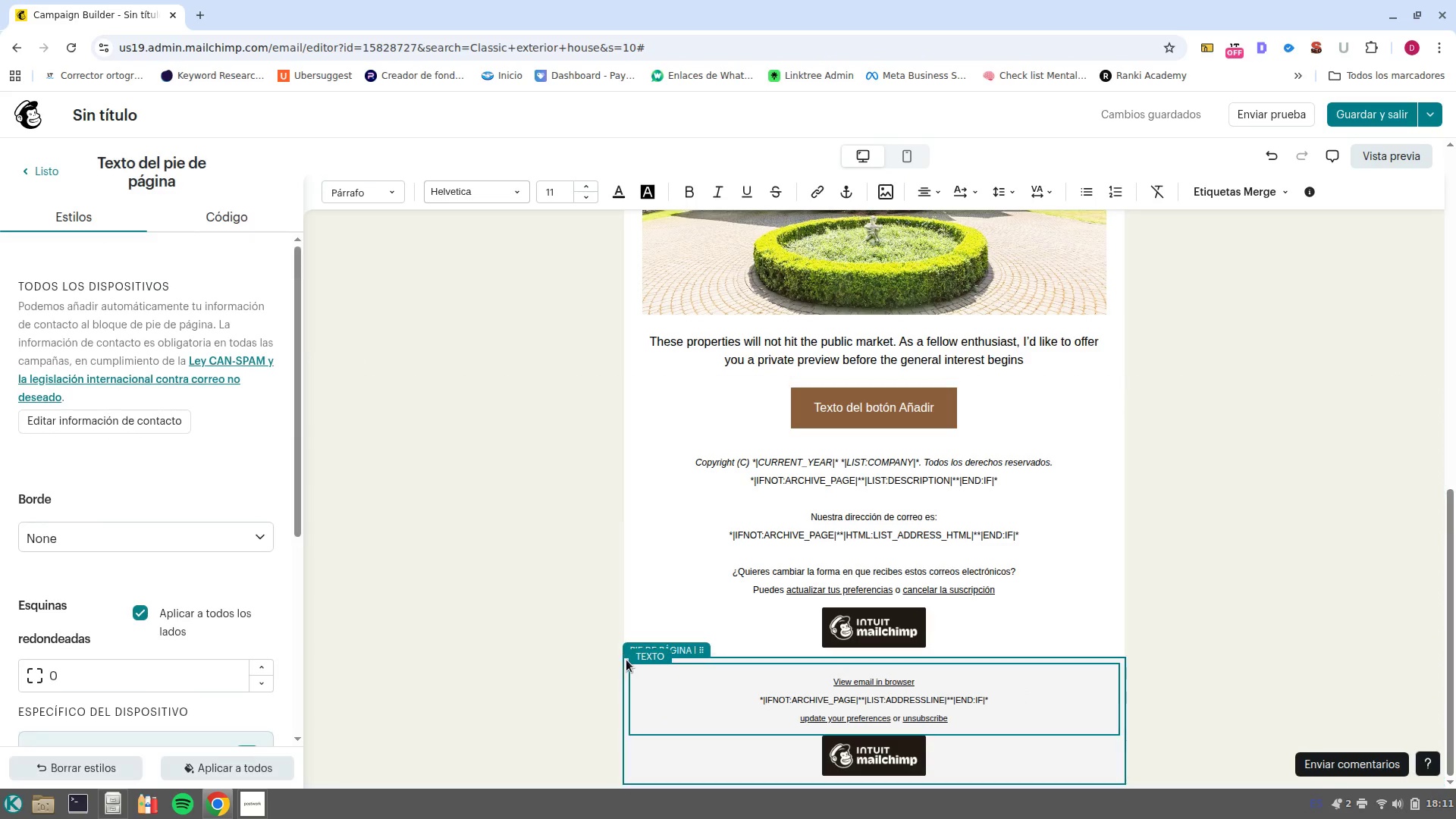 
left_click([626, 661])
 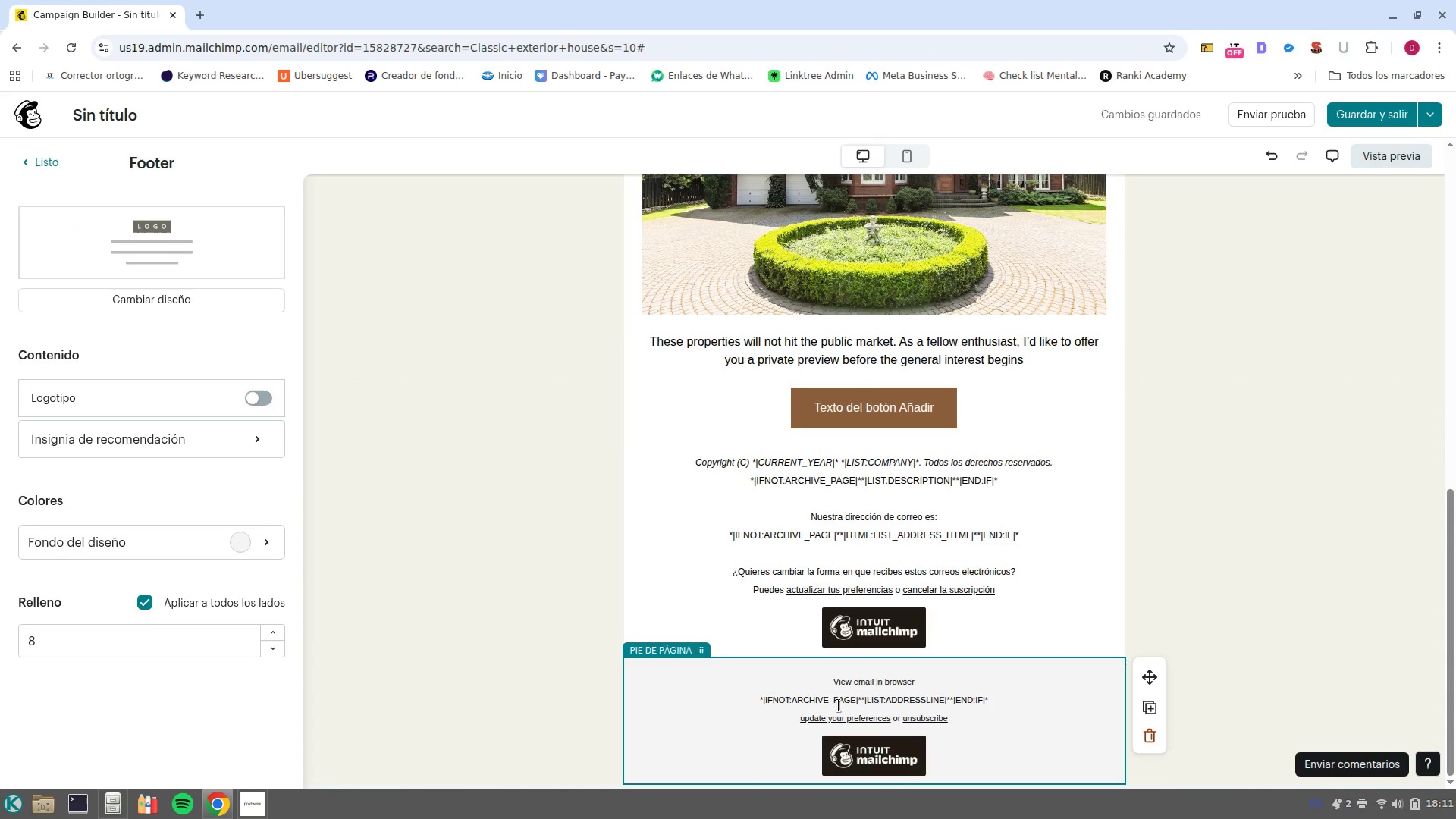 
wait(8.88)
 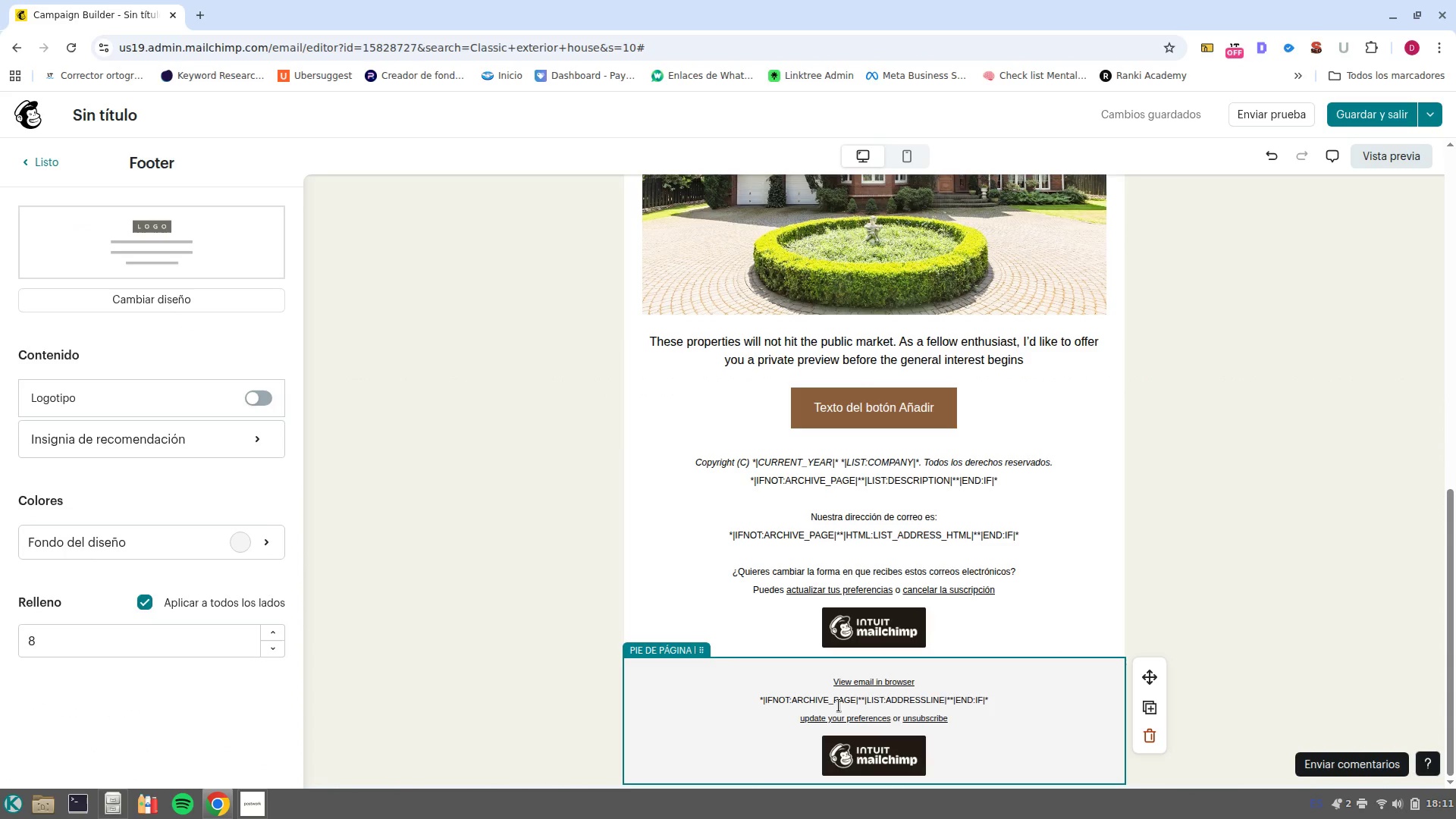 
left_click_drag(start_coordinate=[940, 516], to_coordinate=[789, 514])
 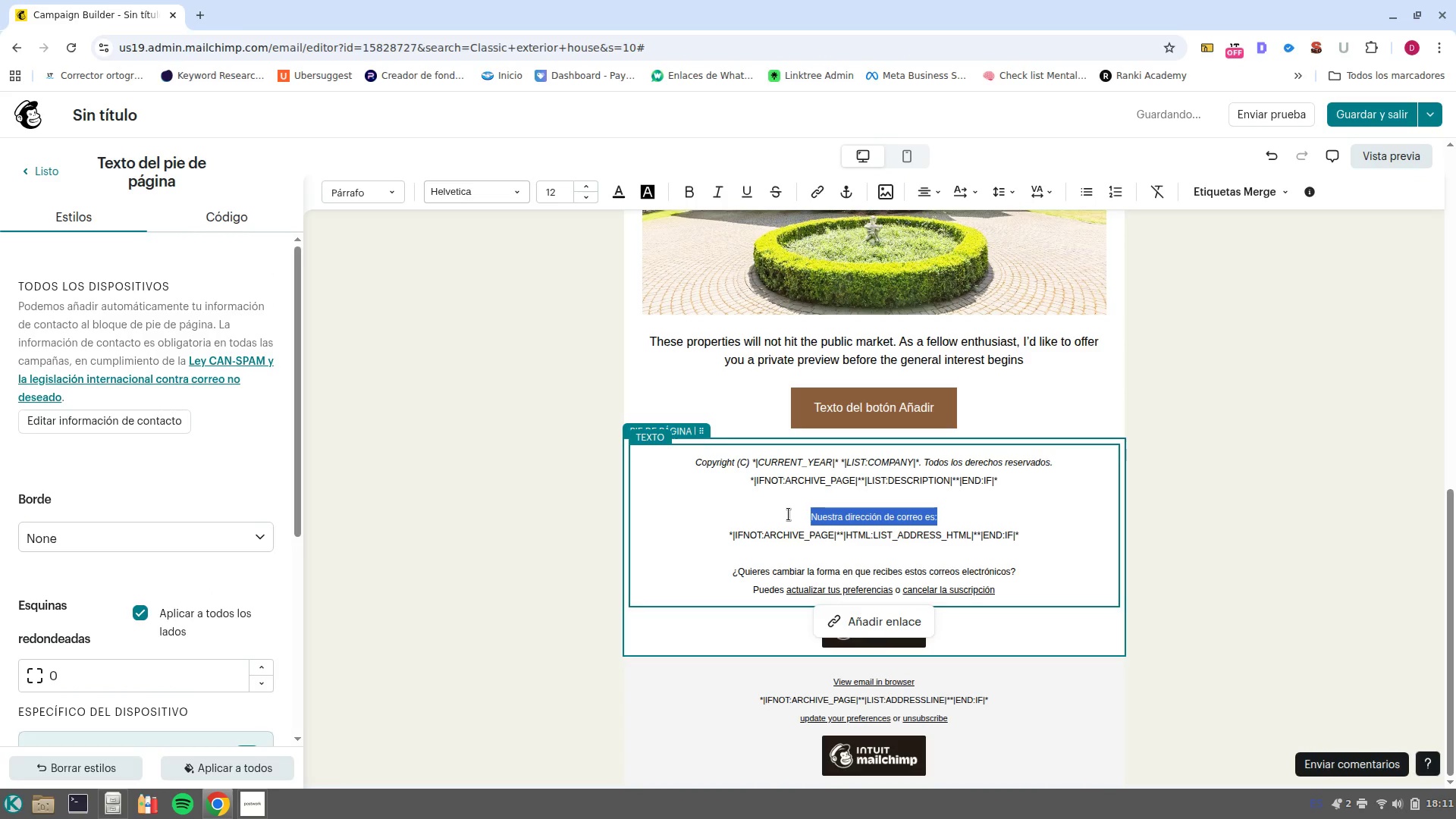 
hold_key(key=CapsLock, duration=0.39)
 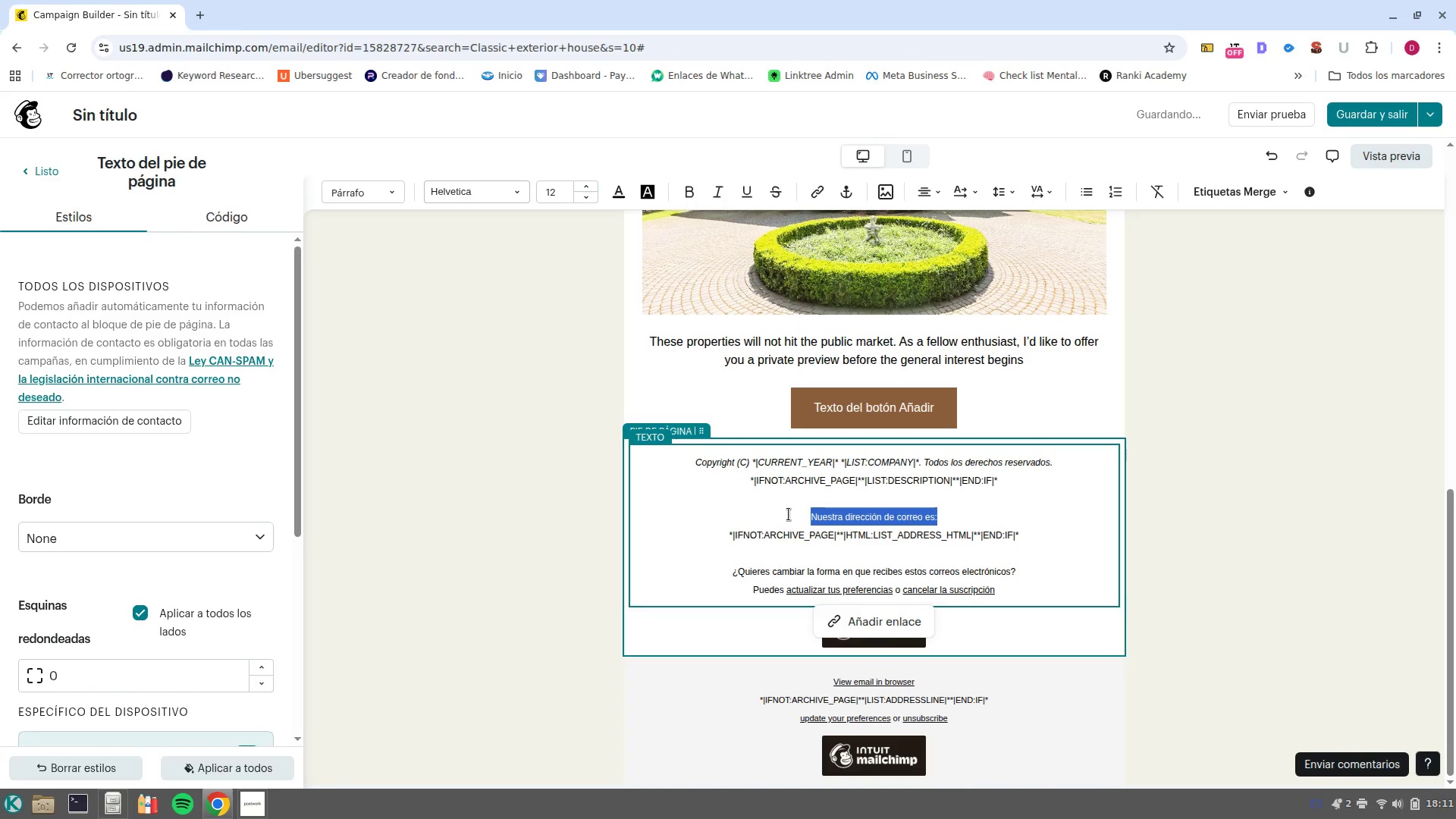 
type(Our e )
key(Backspace)
type(mail adress is>)
 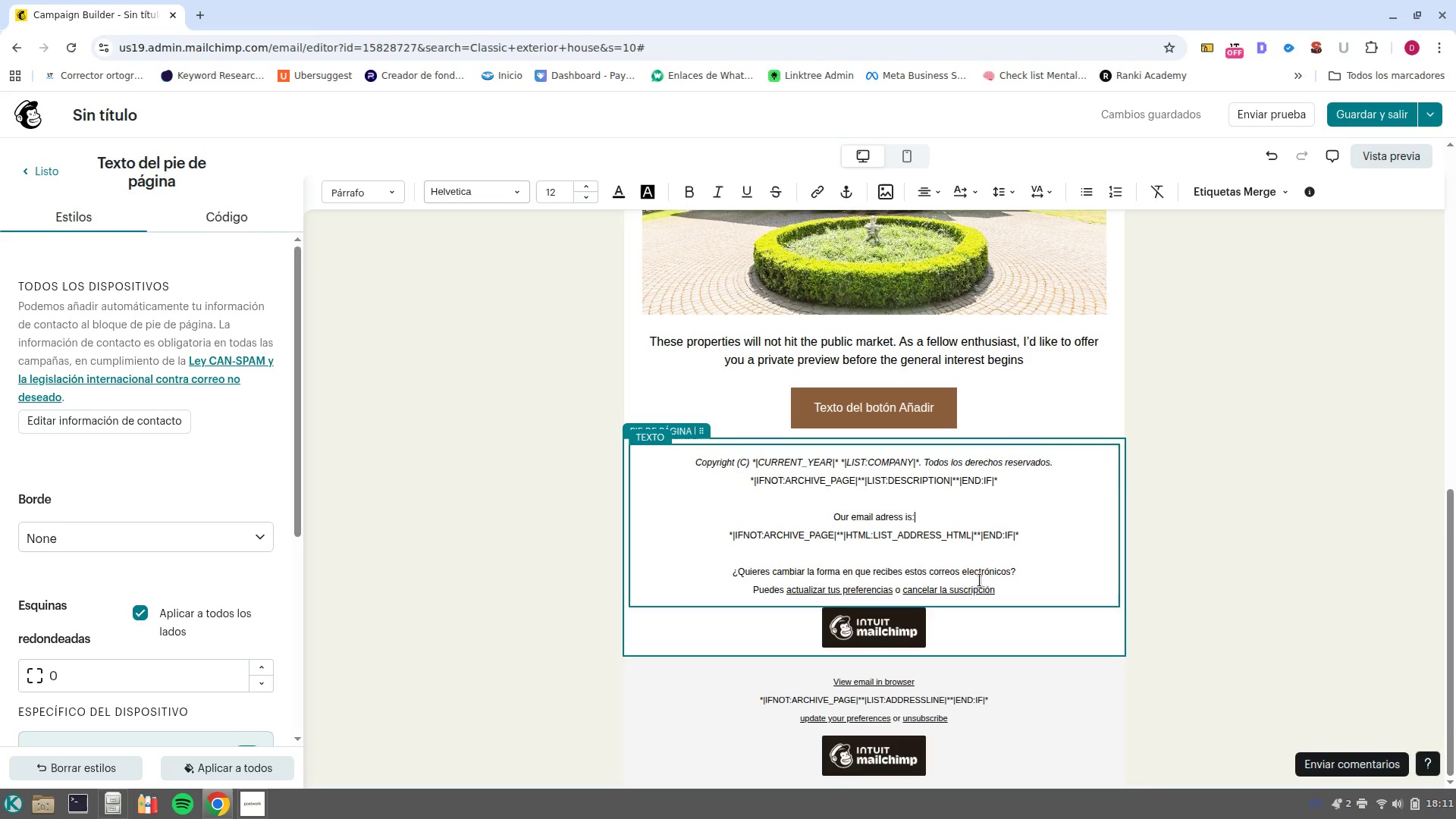 
wait(5.88)
 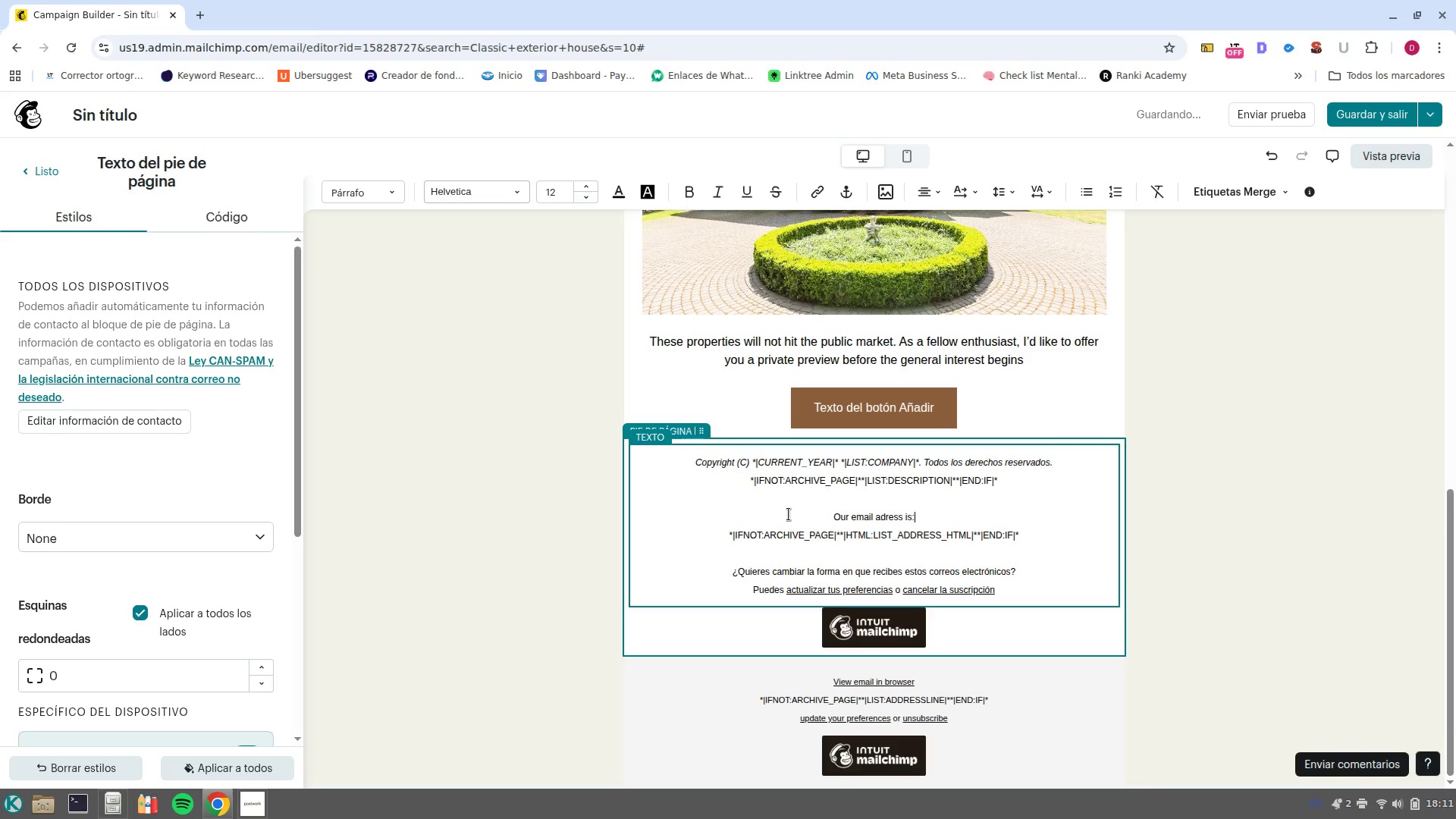 
left_click_drag(start_coordinate=[1012, 576], to_coordinate=[741, 570])
 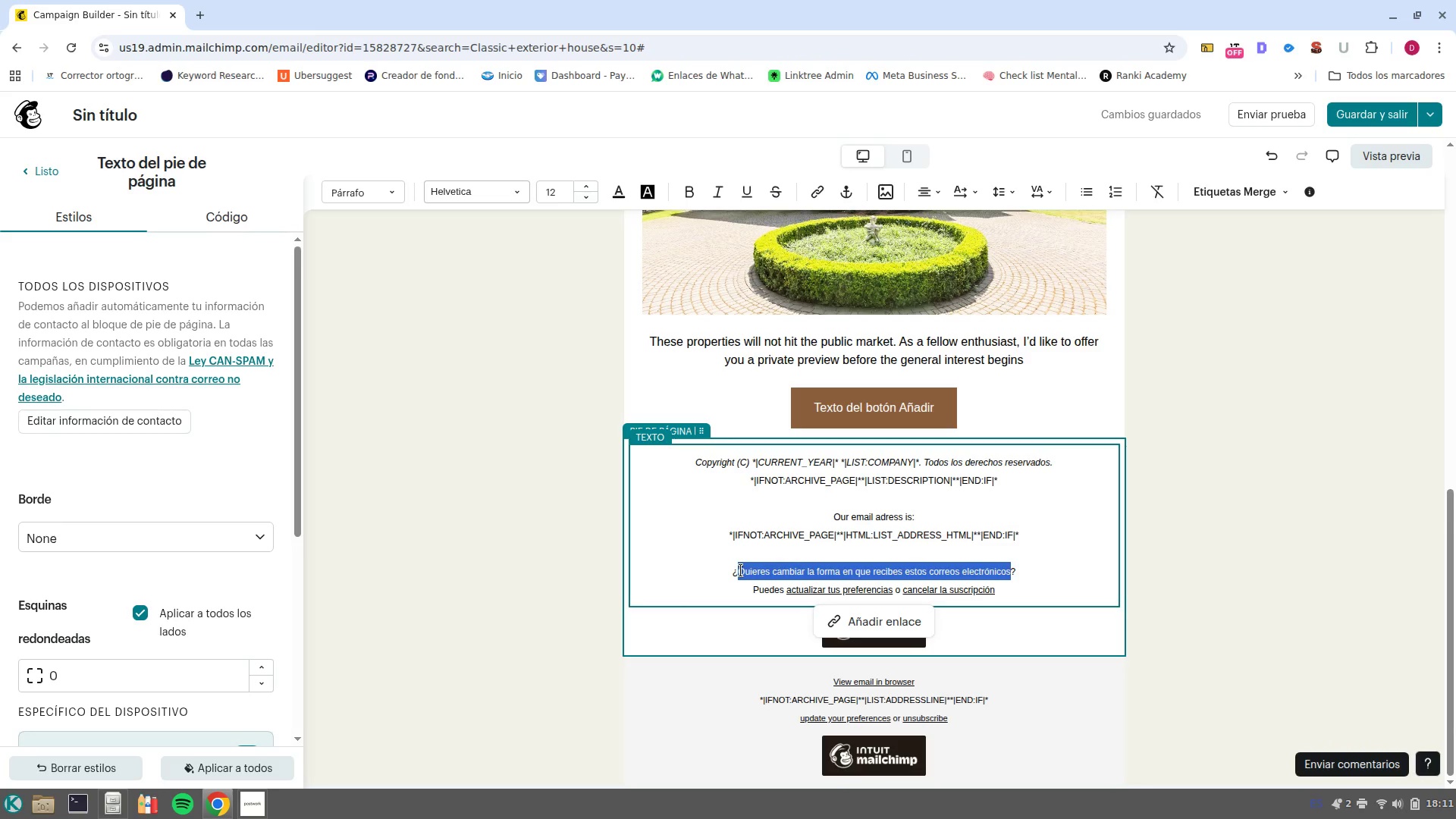 
type(Want to change the way you recived this mails)
 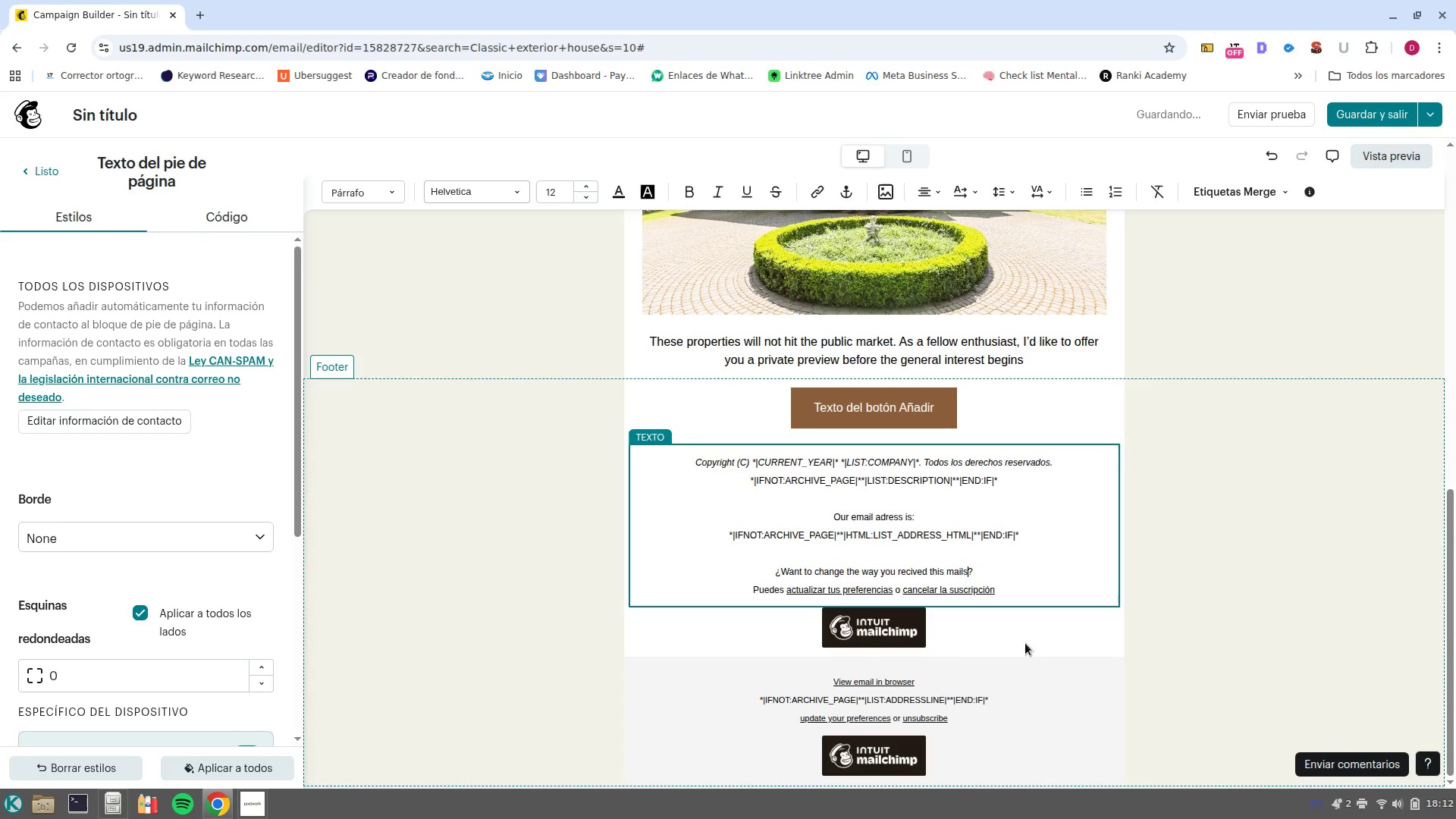 
left_click([916, 575])
 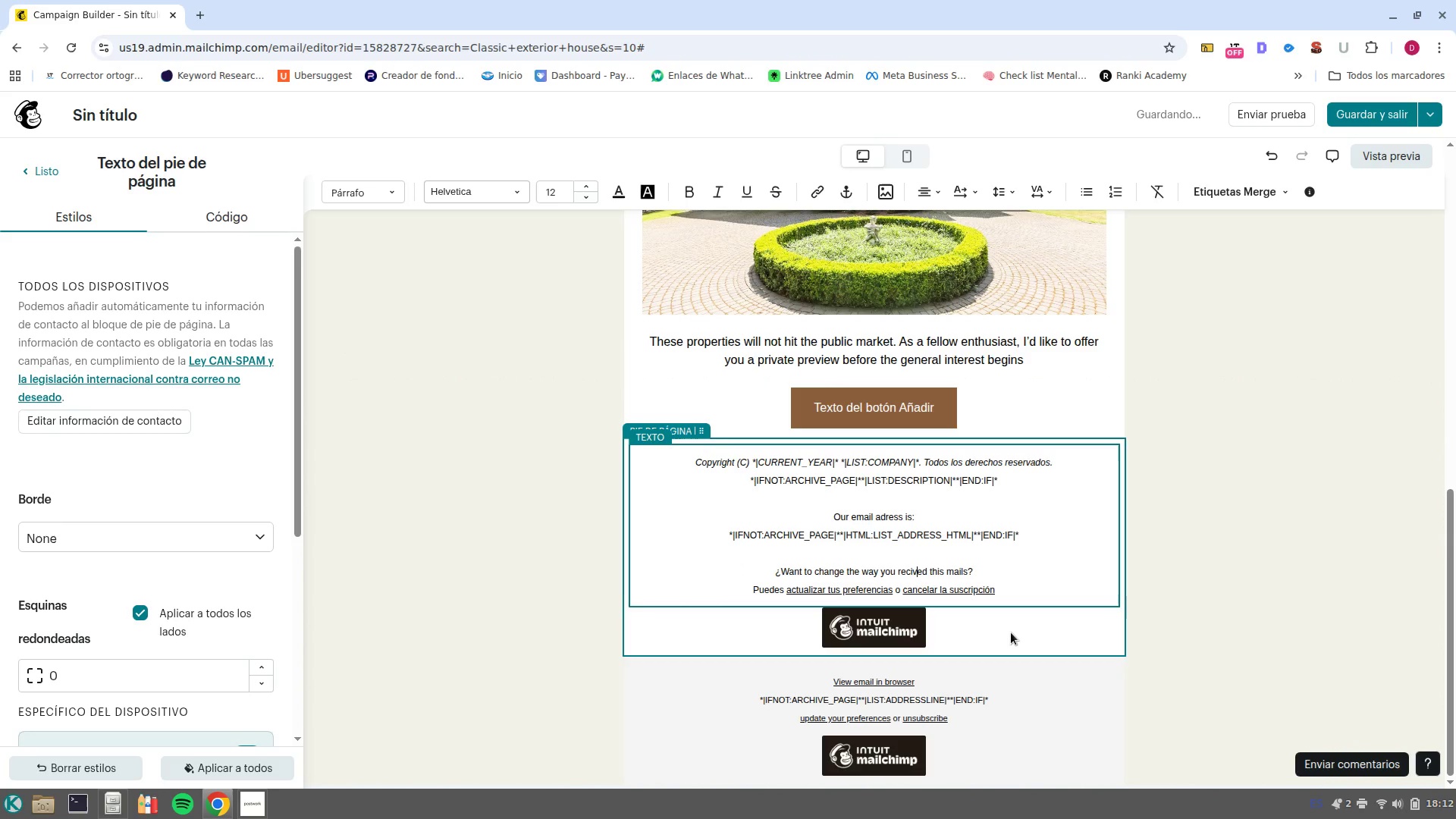 
key(ArrowLeft)
 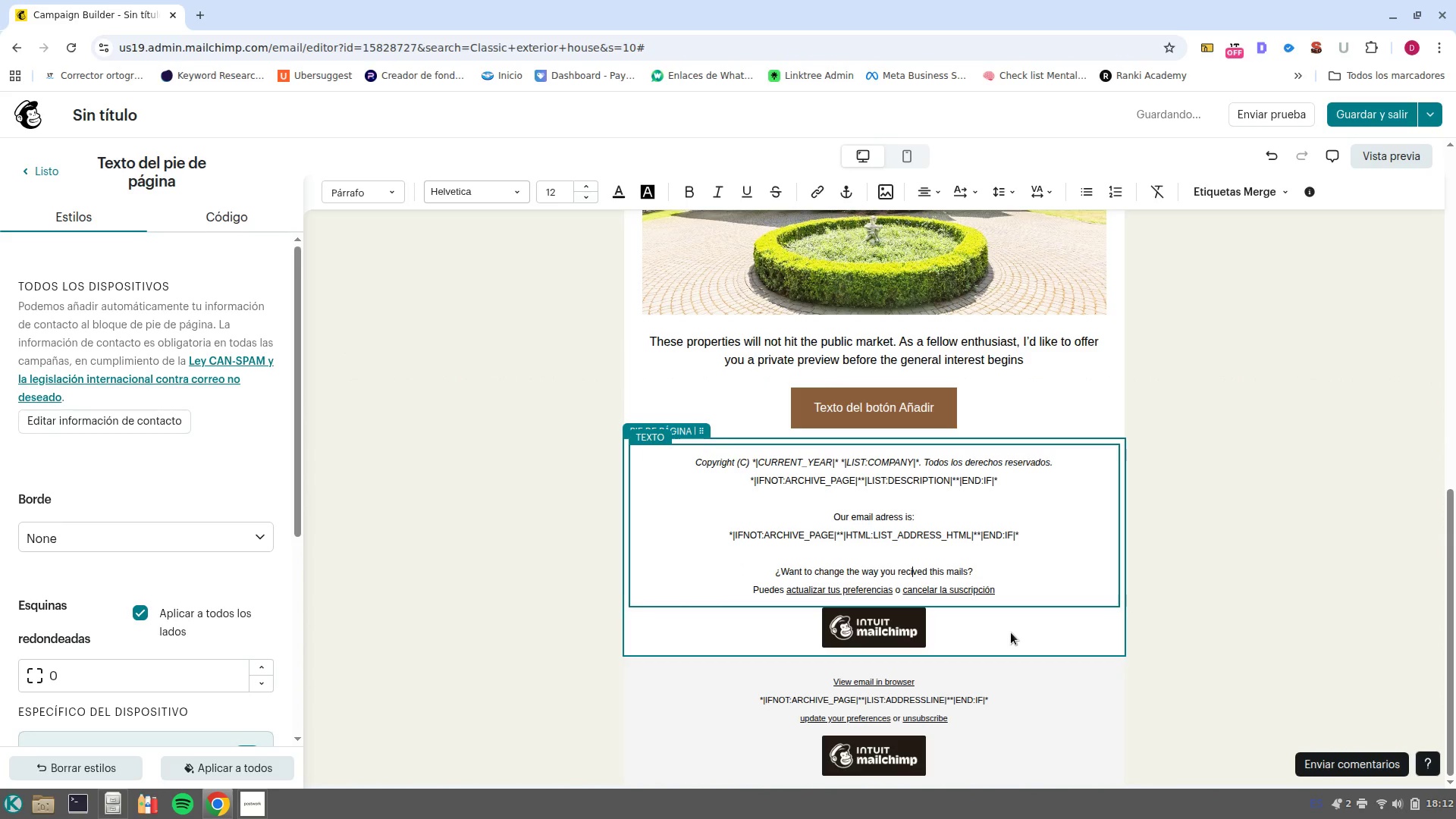 
key(E)
 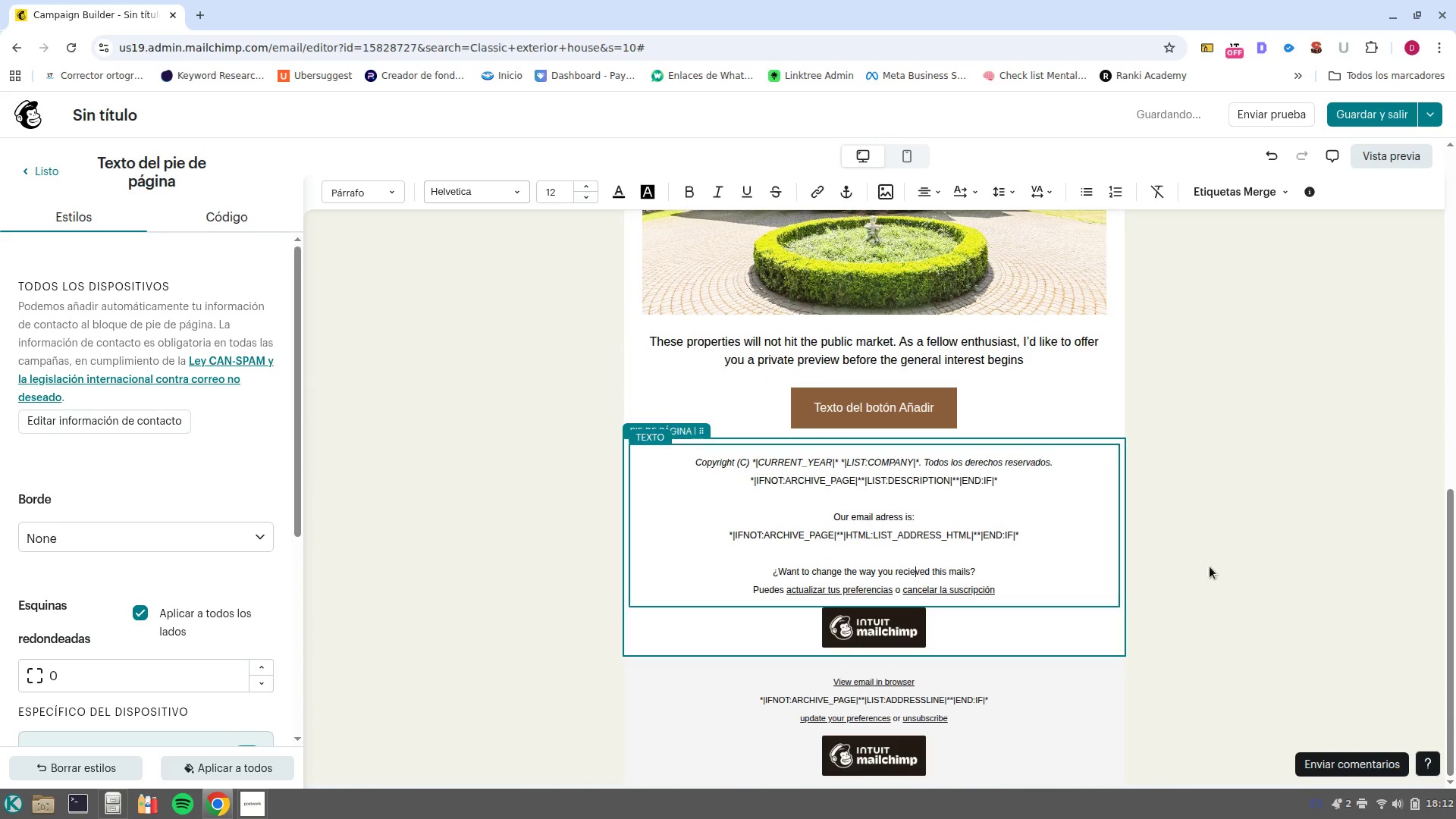 
left_click([1247, 566])
 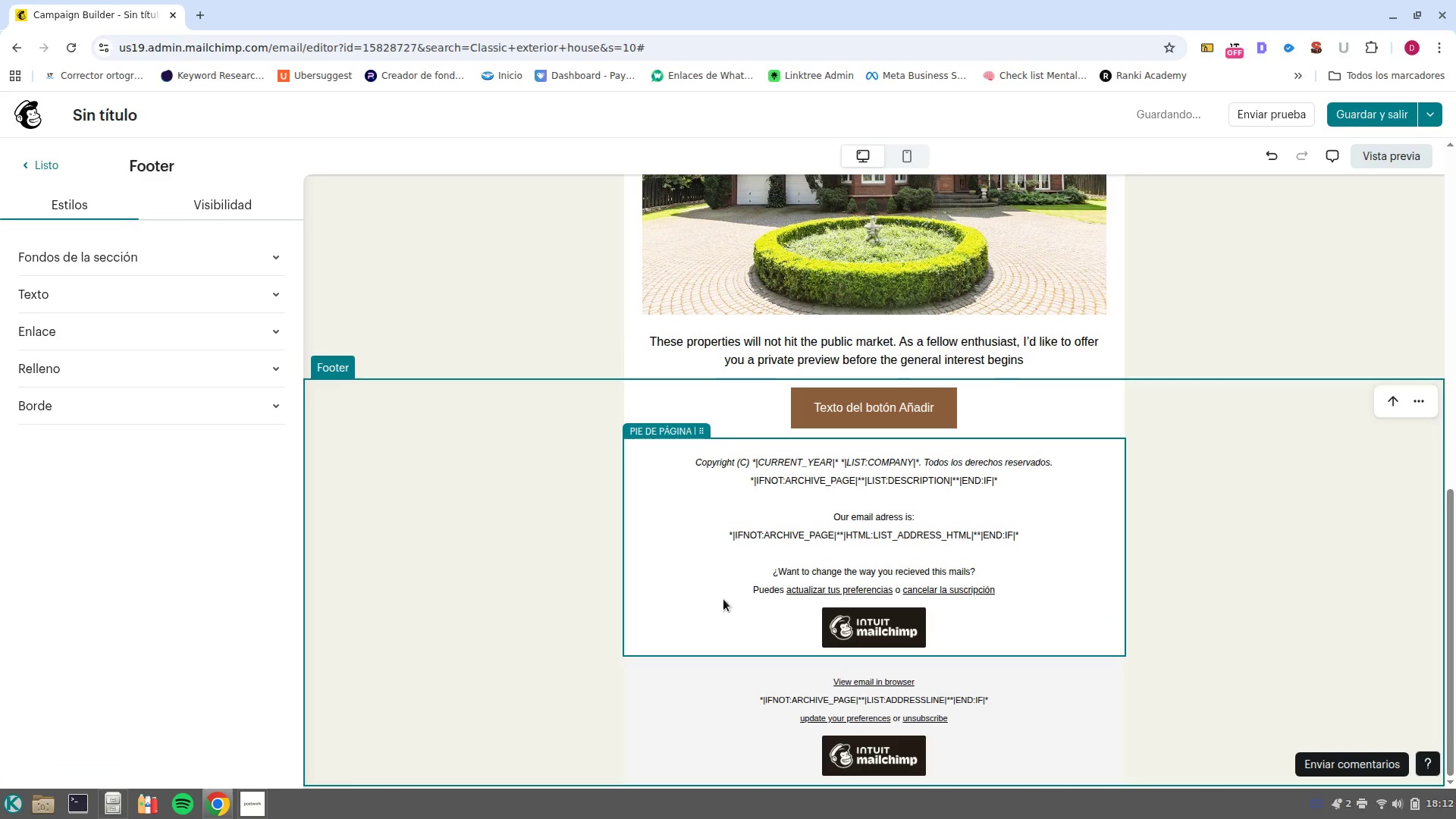 
left_click([800, 588])
 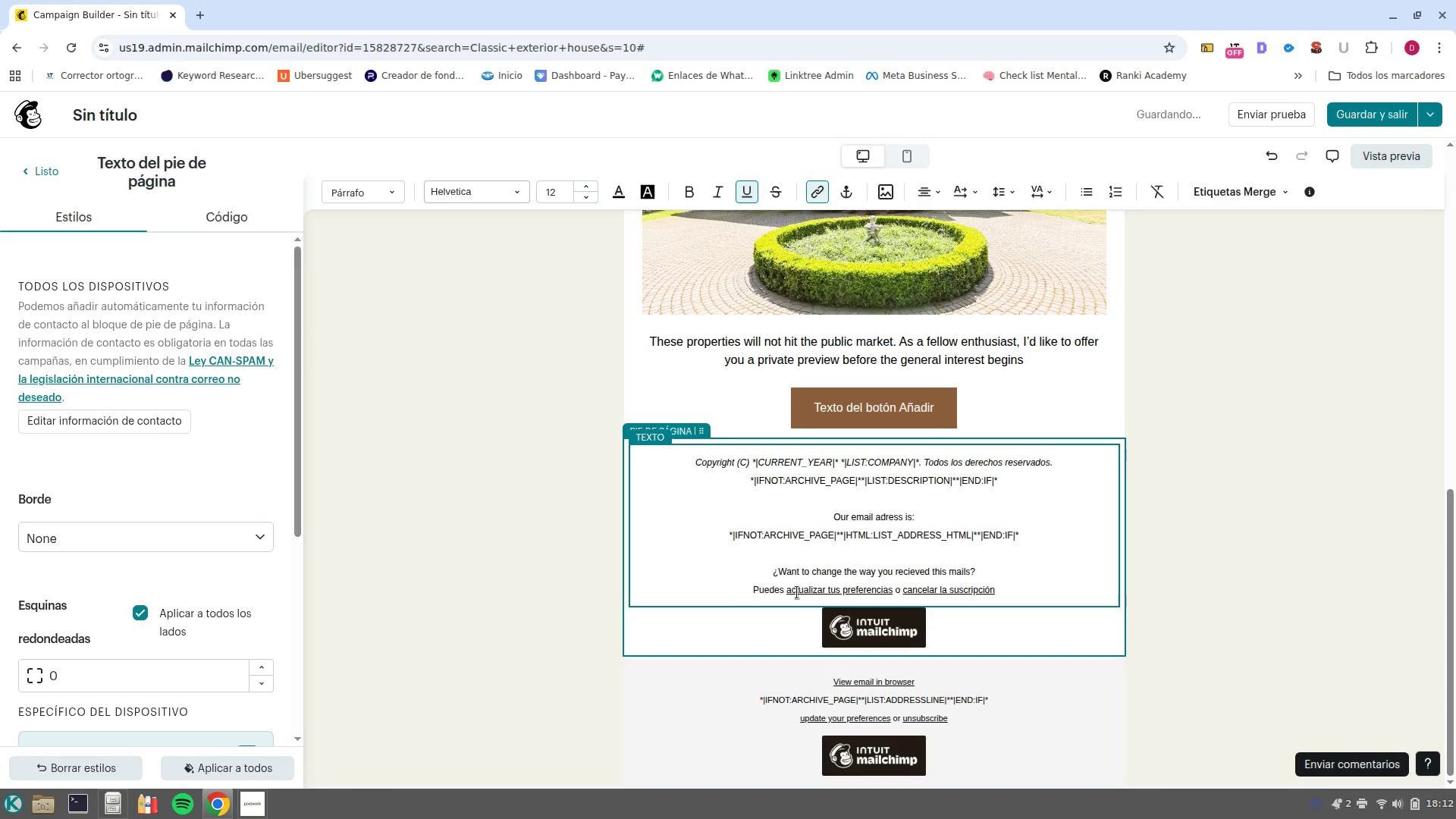 
scroll: coordinate [241, 595], scroll_direction: down, amount: 2.0
 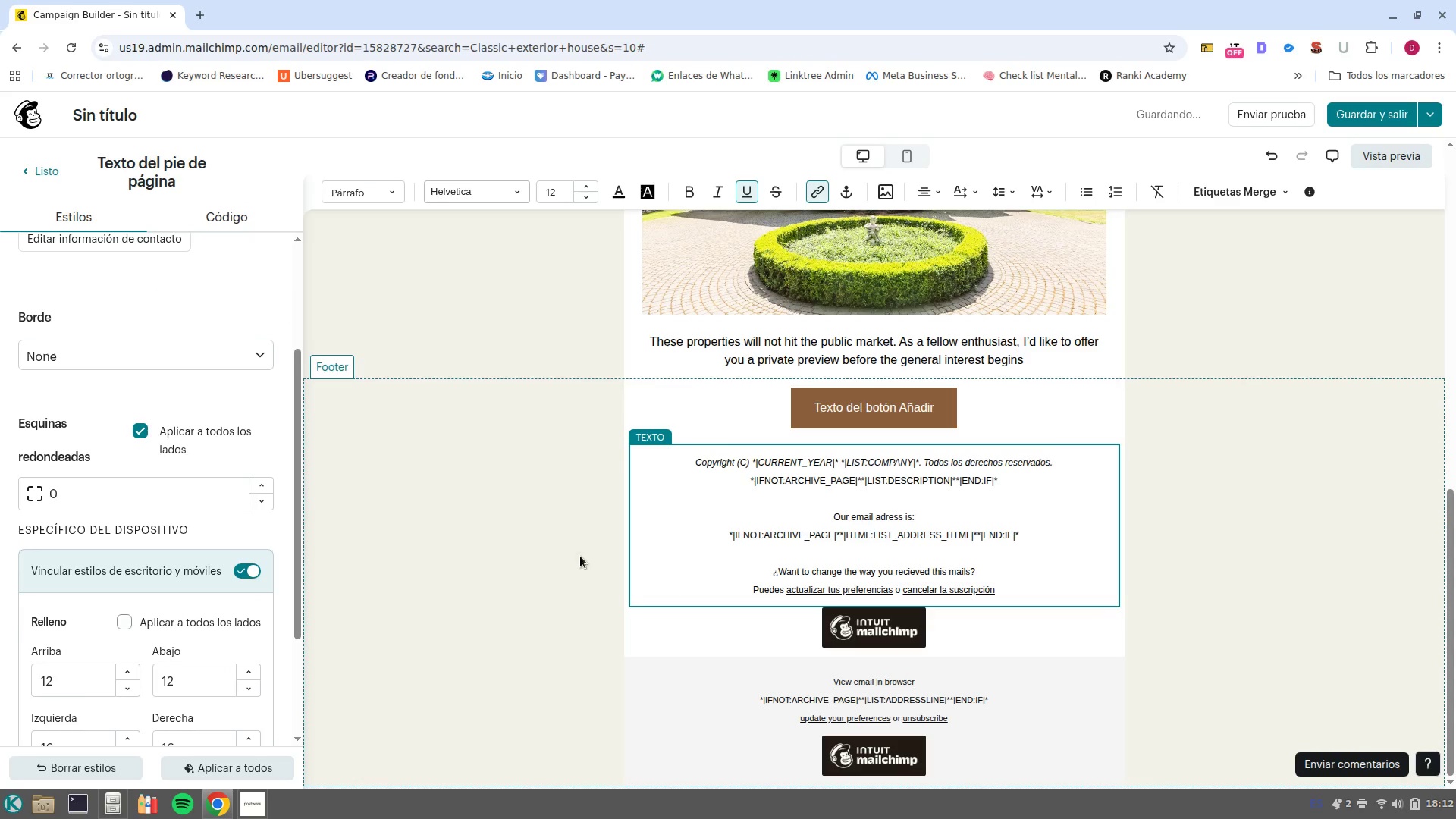 
scroll: coordinate [147, 510], scroll_direction: up, amount: 3.0
 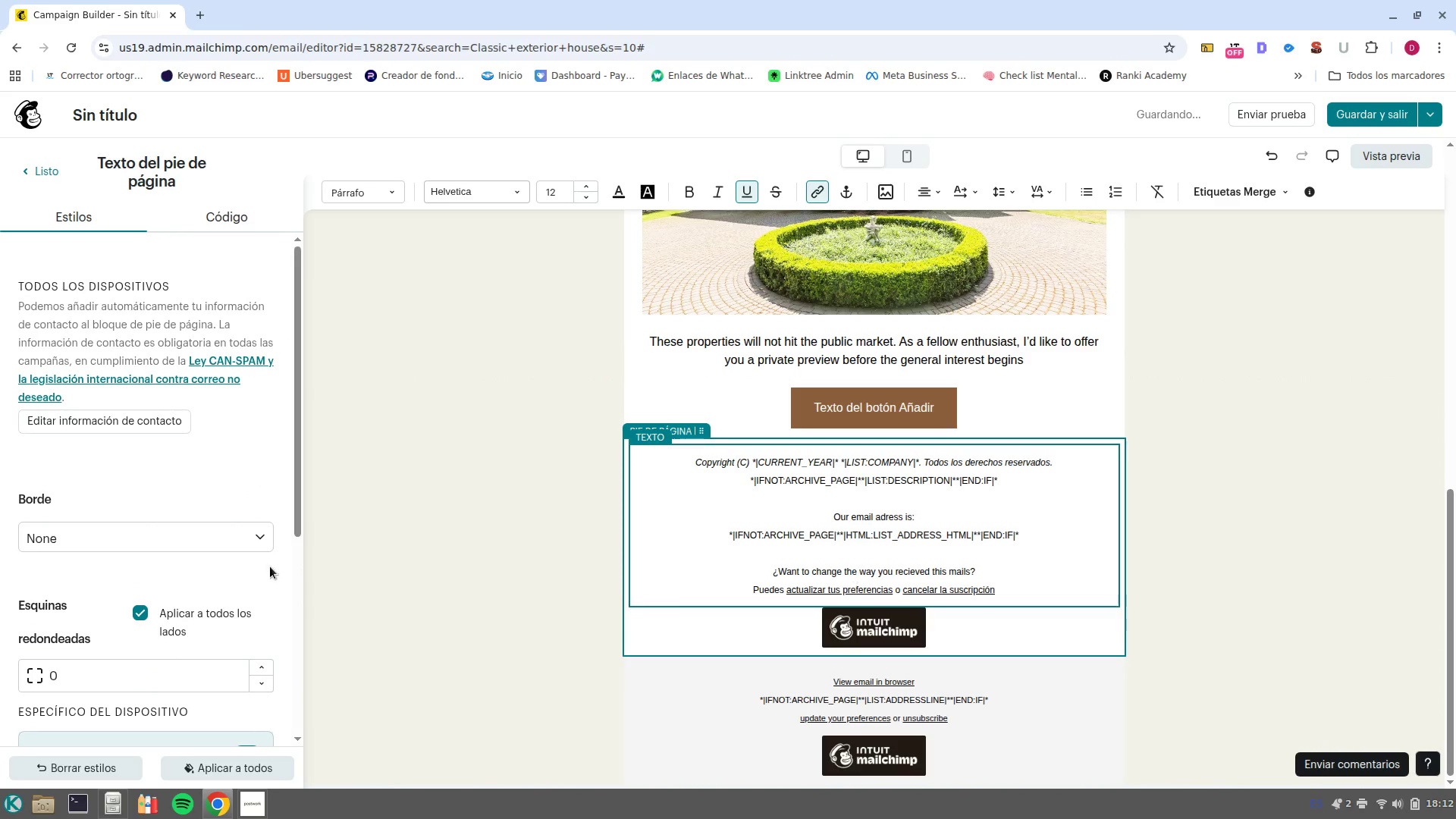 
scroll: coordinate [231, 578], scroll_direction: down, amount: 3.0
 